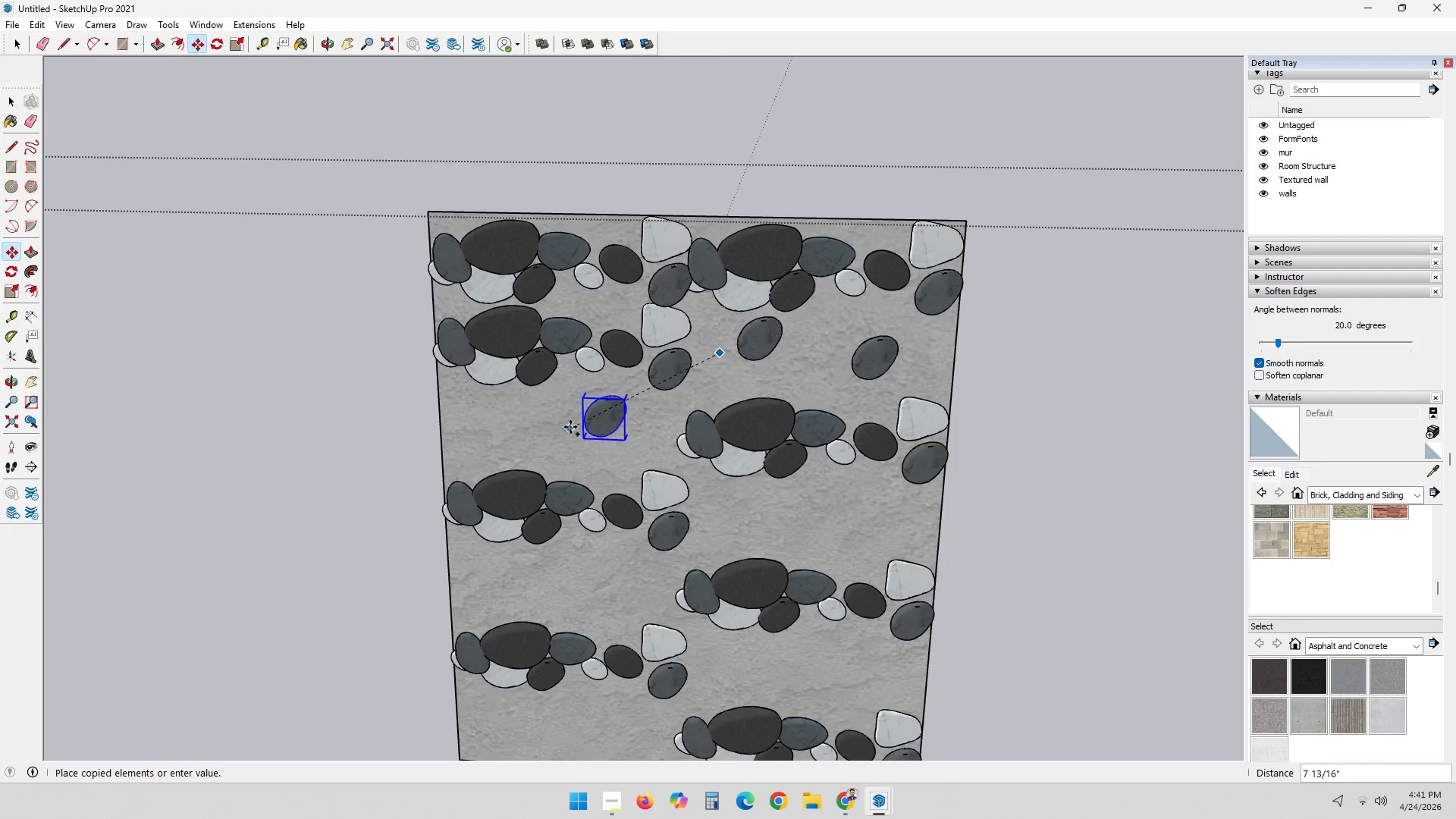 
left_click([572, 422])
 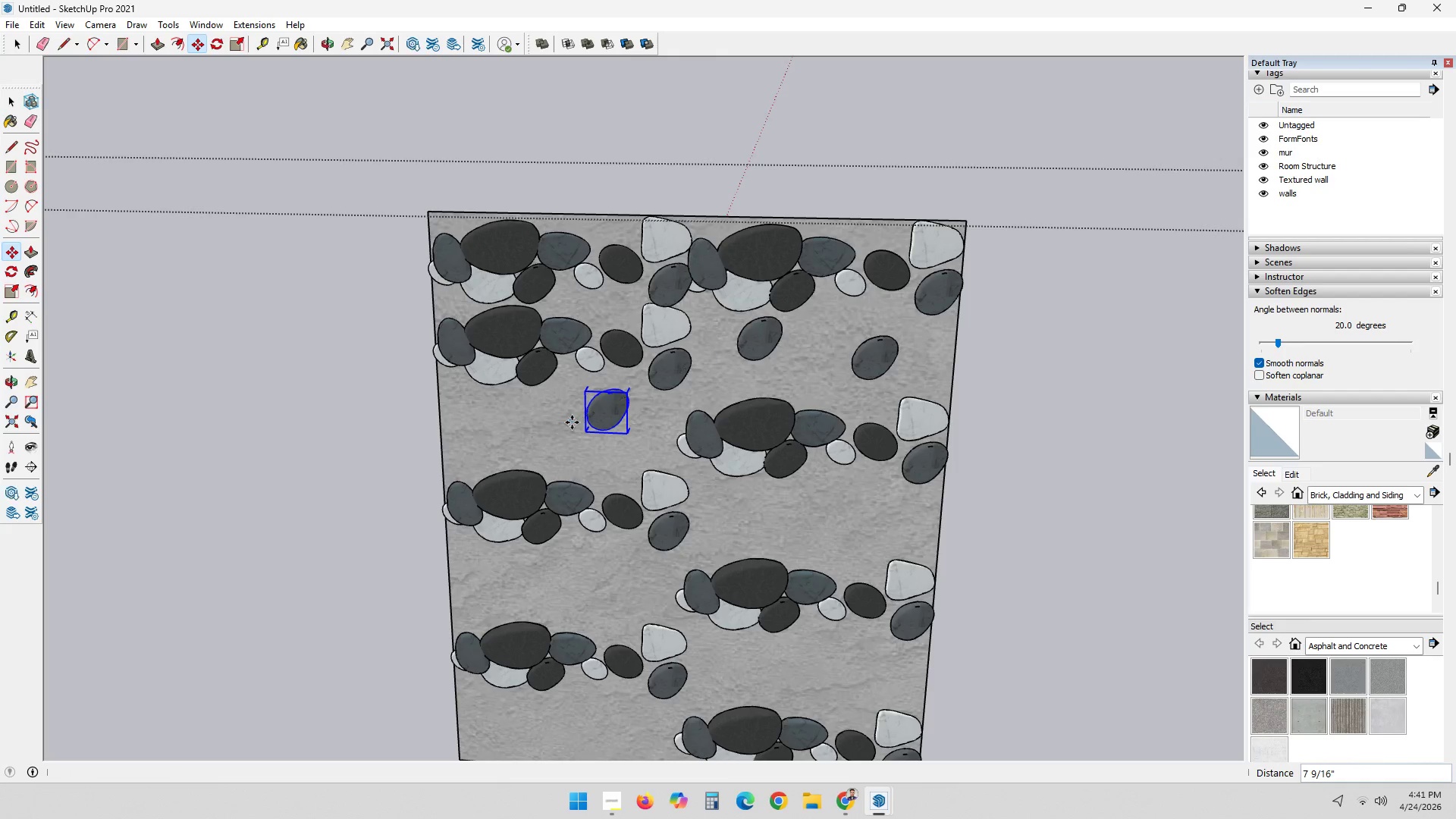 
key(Control+ControlLeft)
 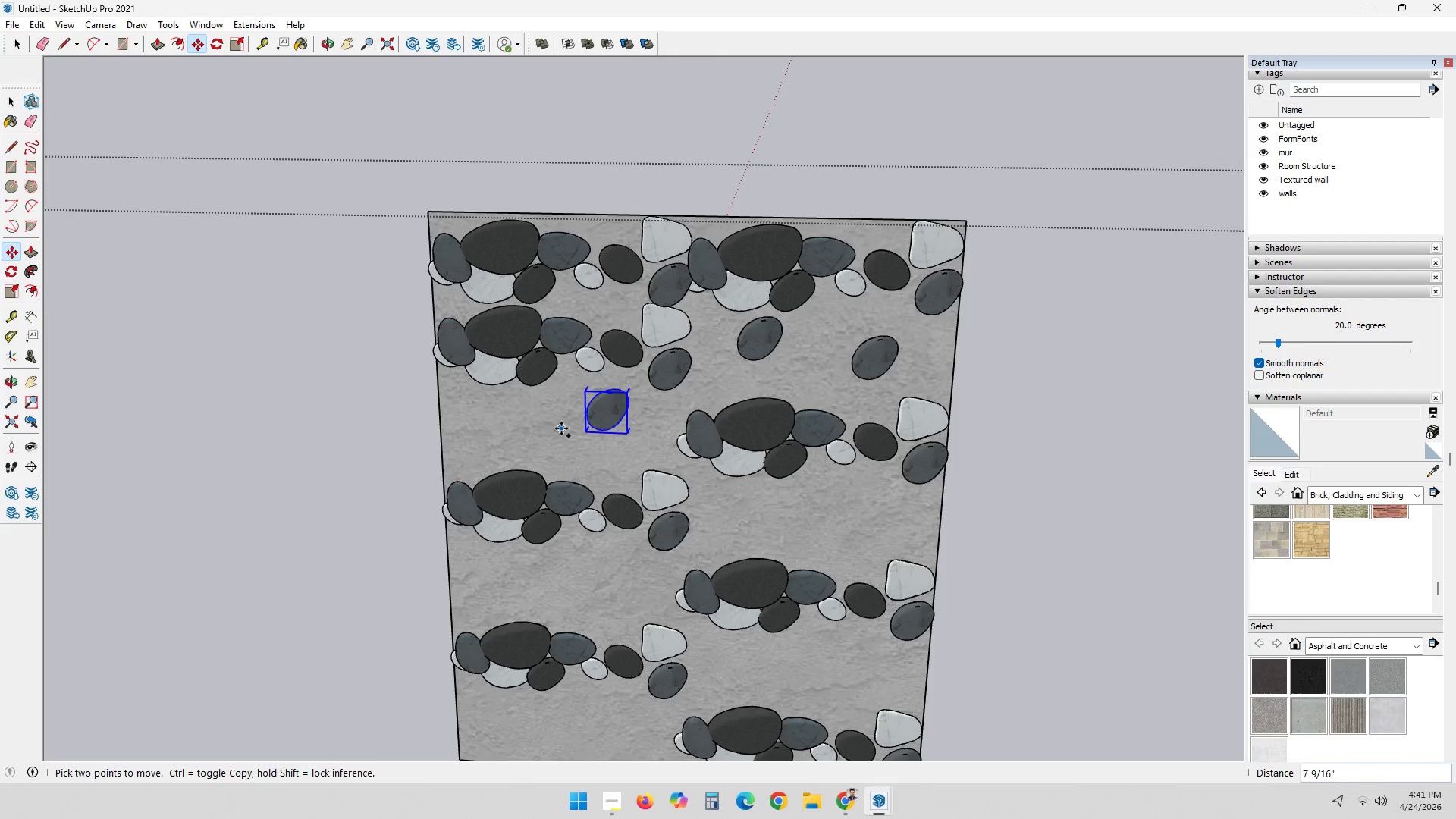 
double_click([561, 428])
 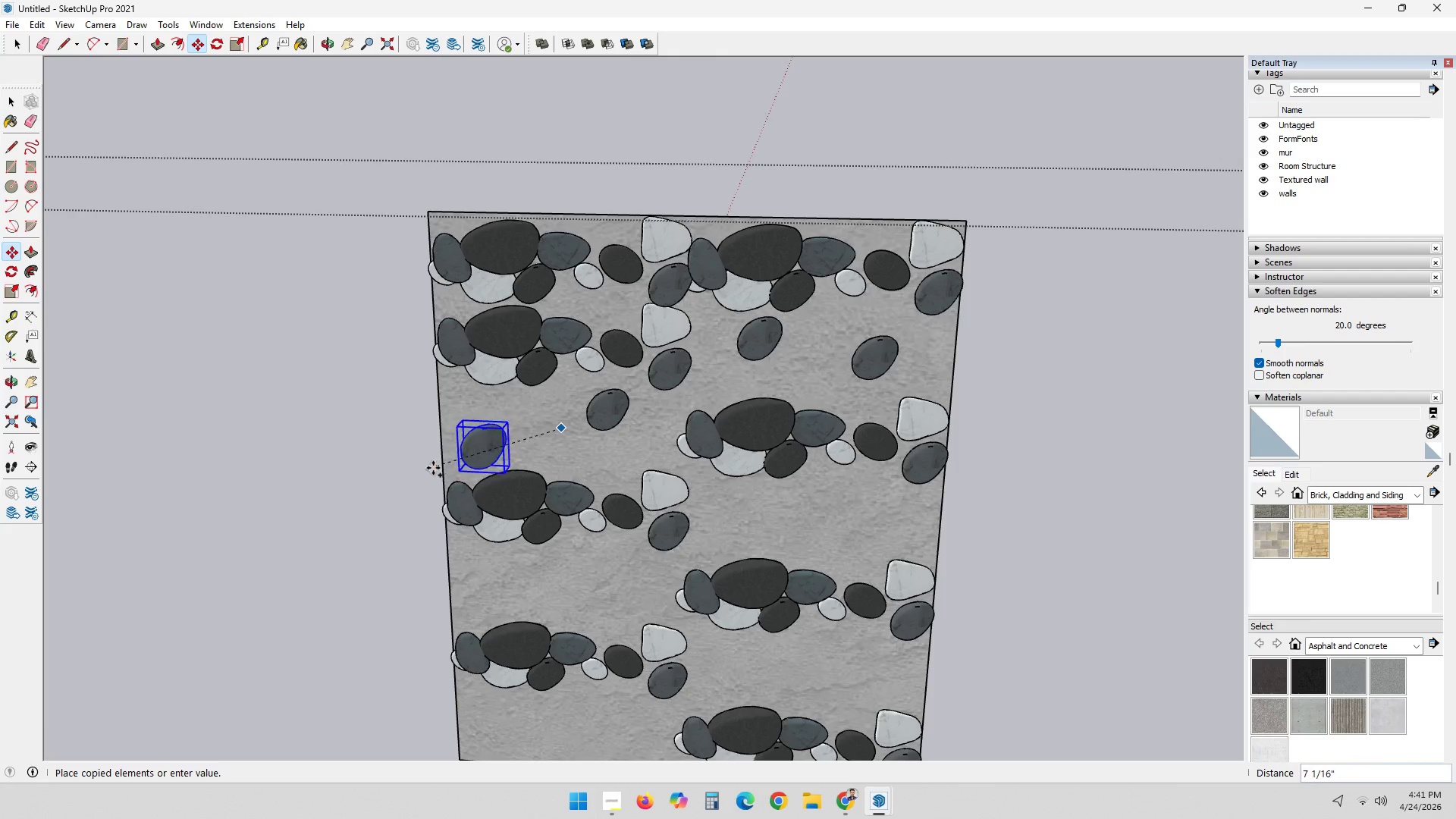 
left_click([431, 470])
 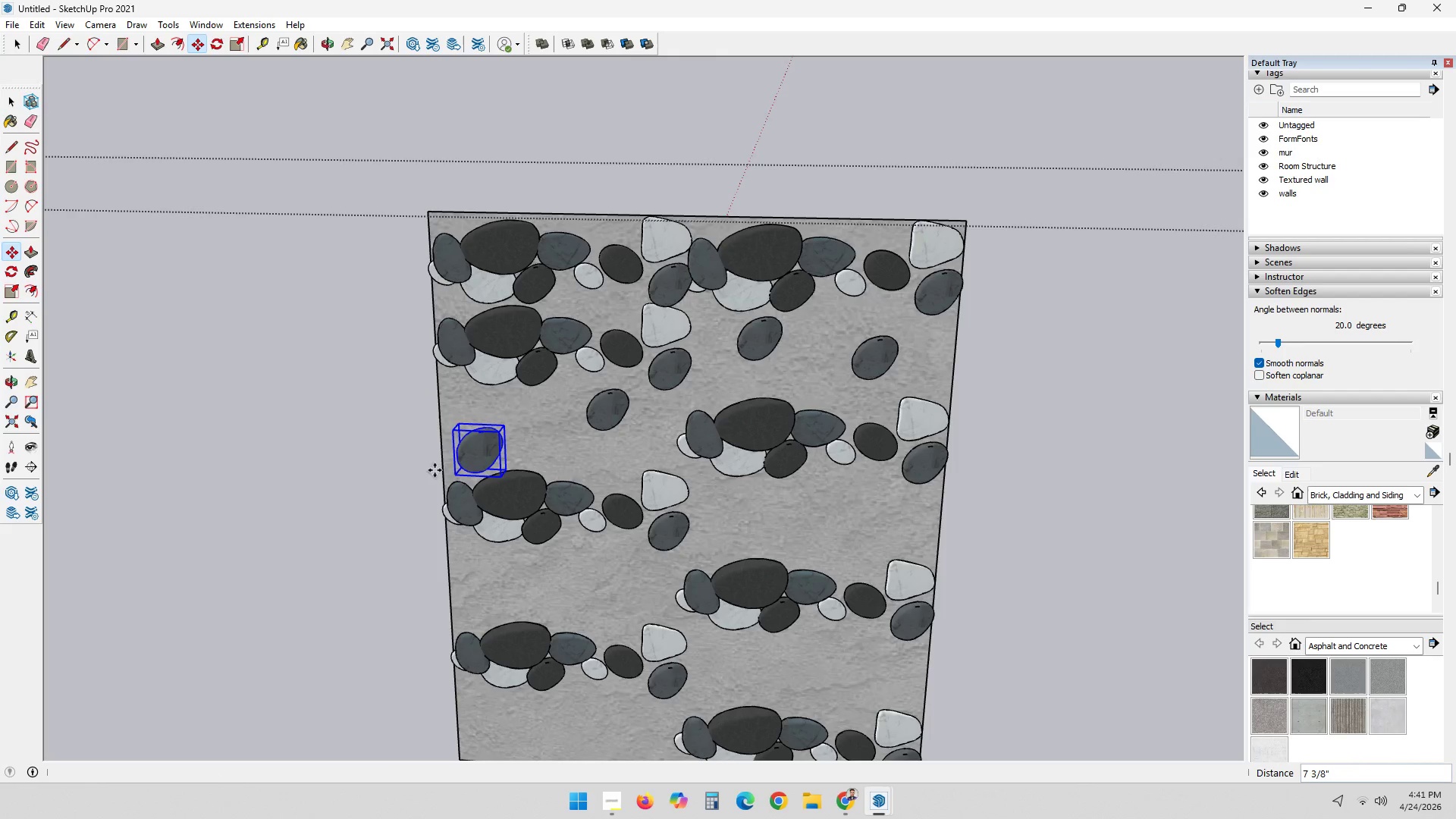 
key(Control+ControlLeft)
 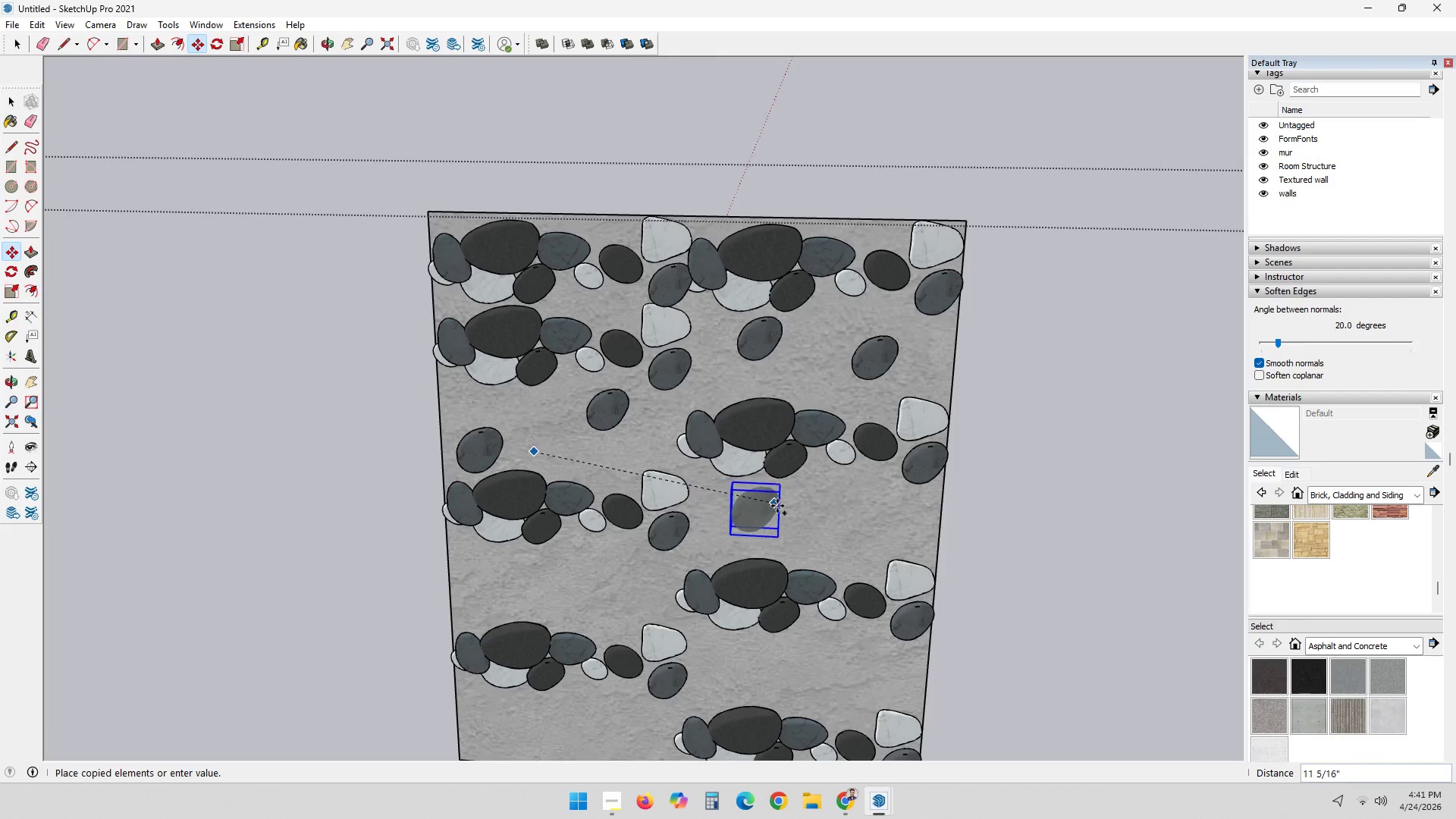 
left_click([790, 514])
 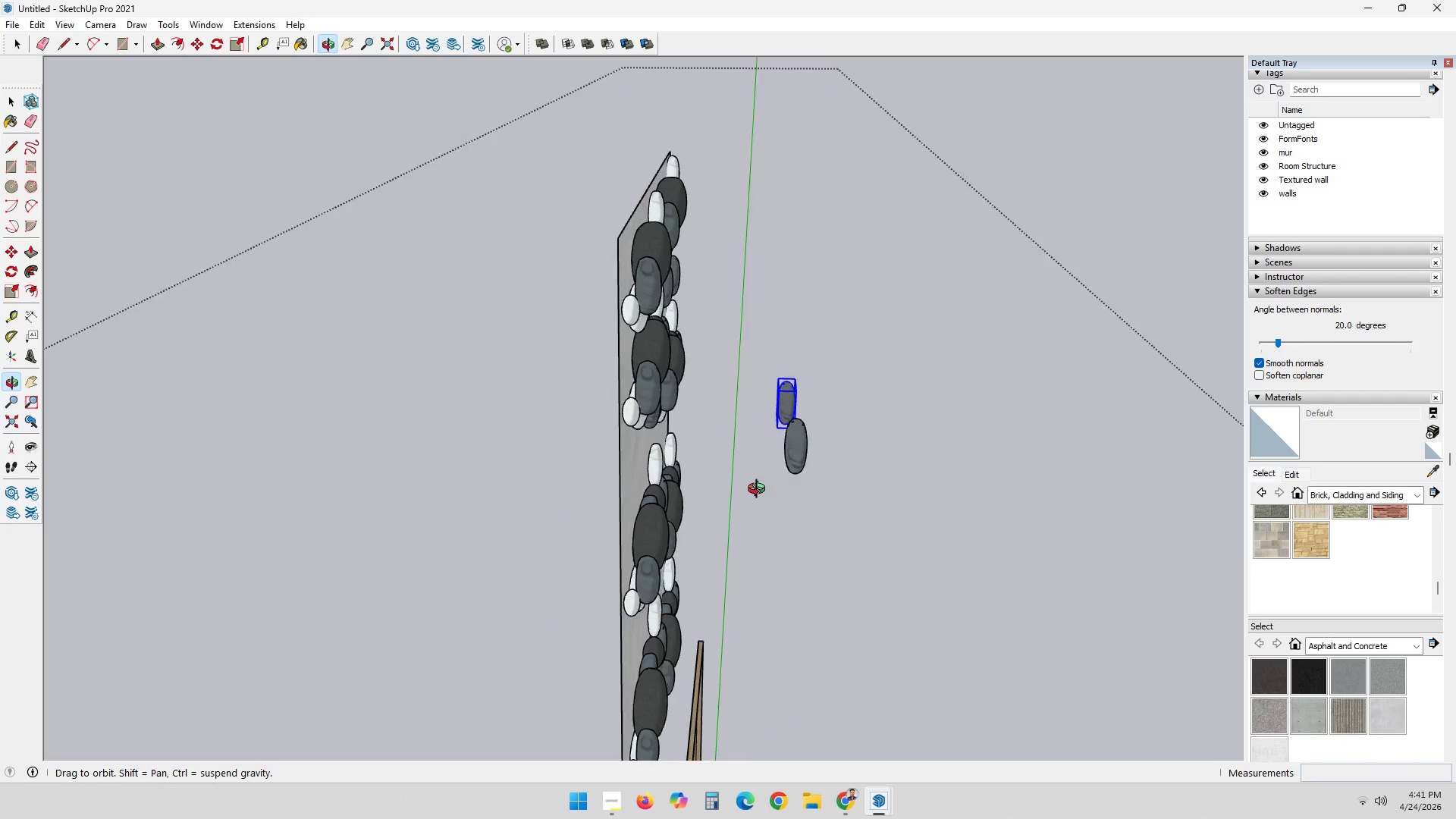 
wait(5.22)
 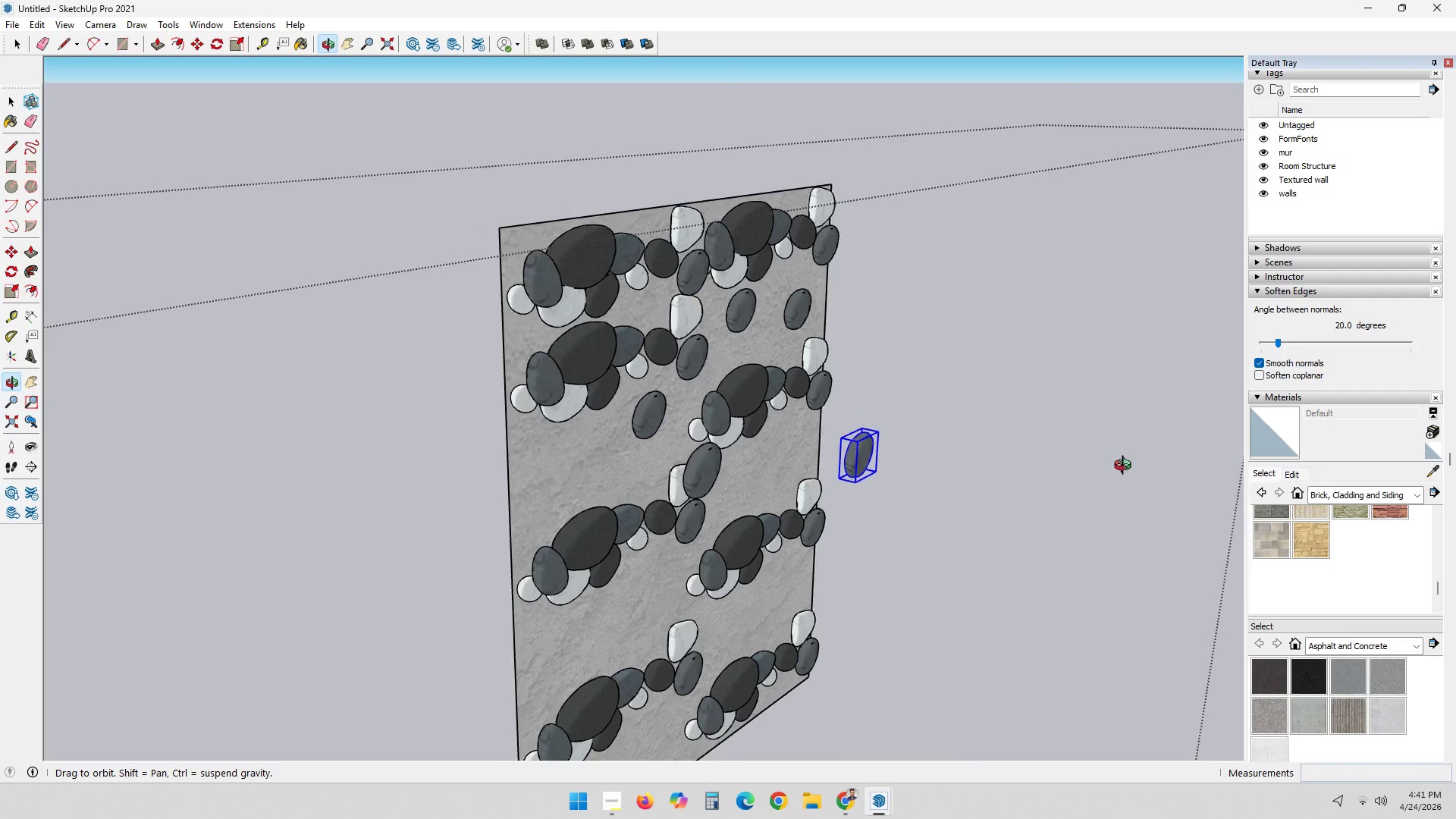 
key(Control+Z)
 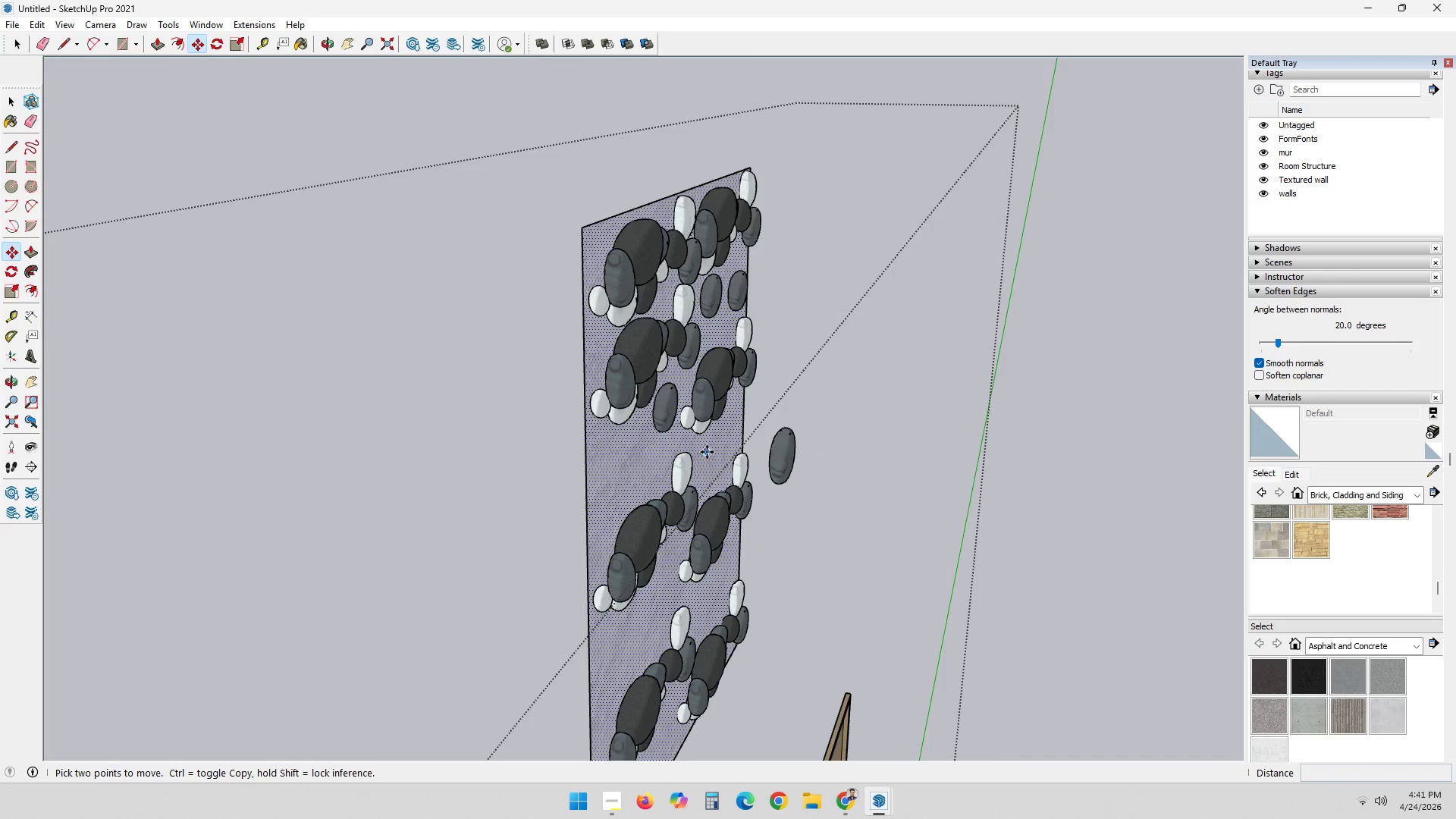 
key(Control+Z)
 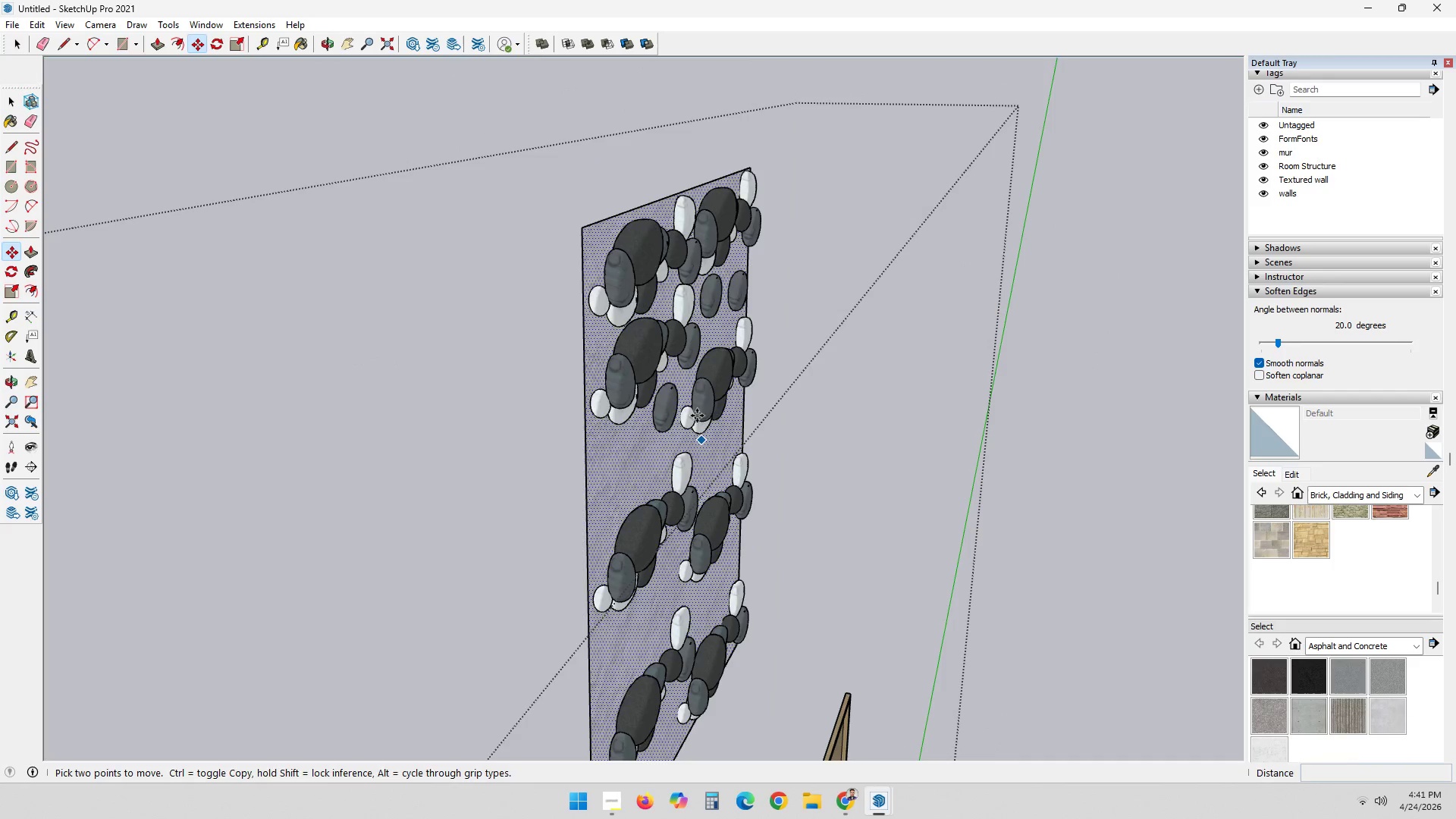 
key(Space)
 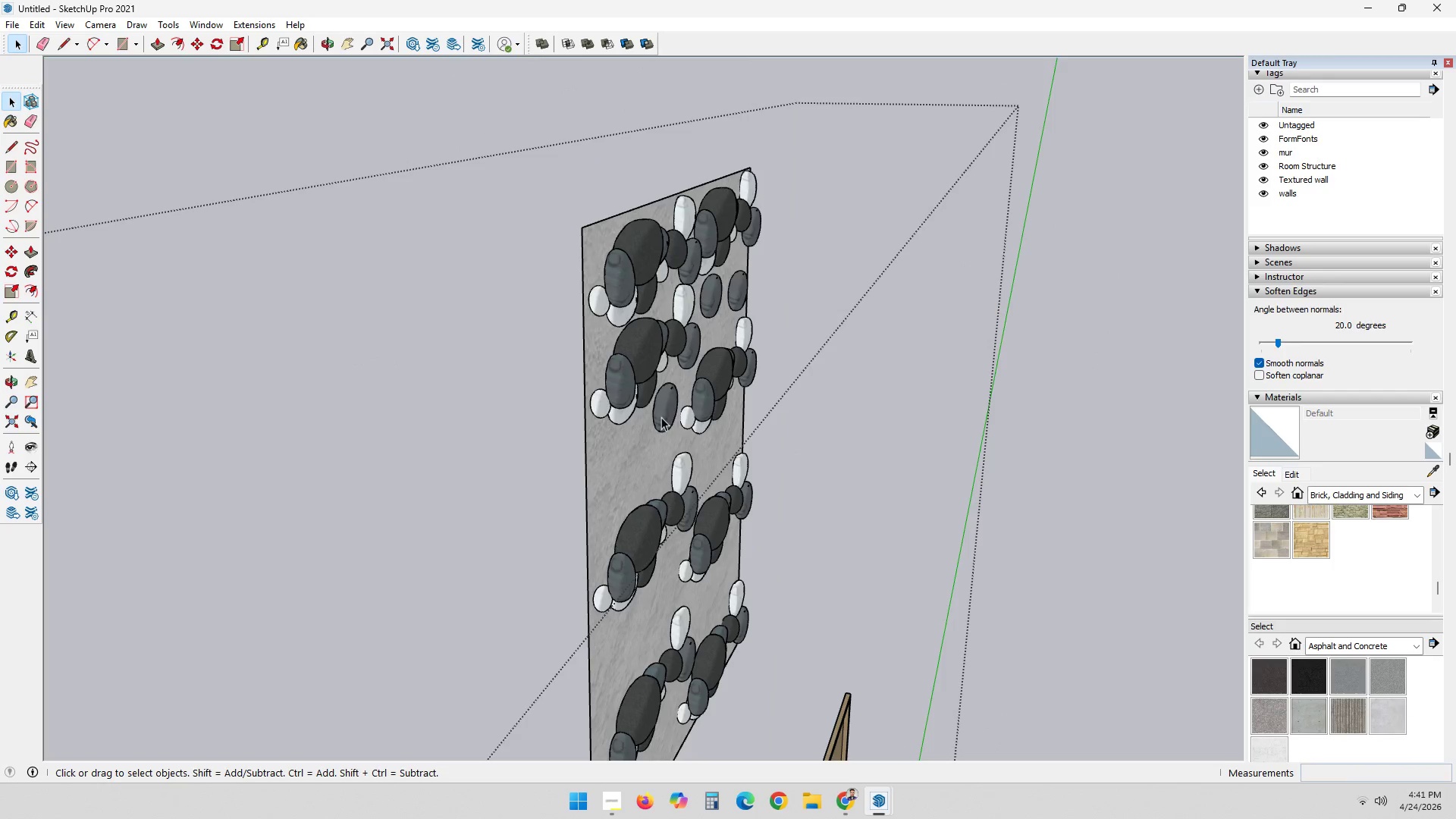 
left_click([662, 416])
 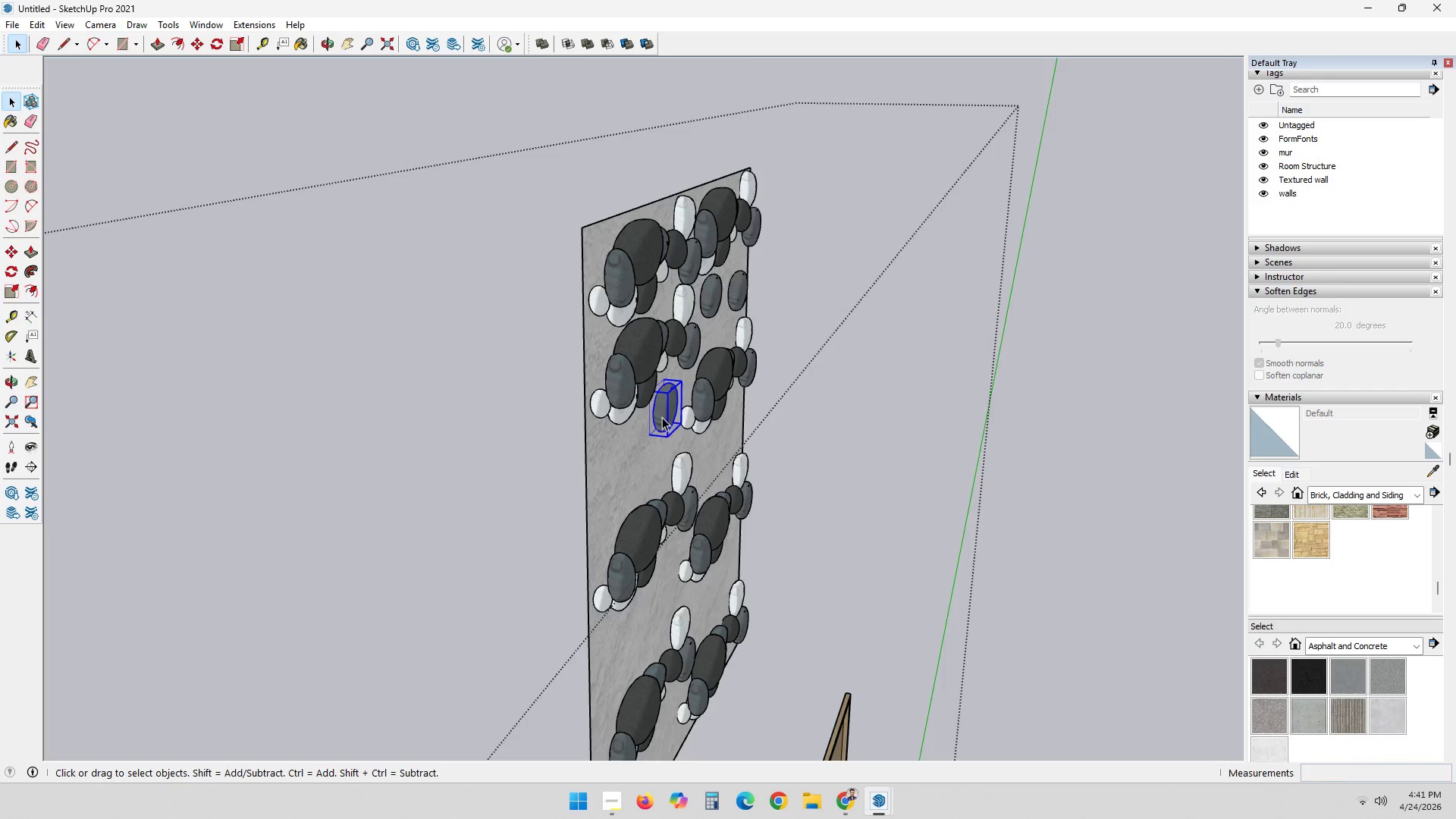 
key(M)
 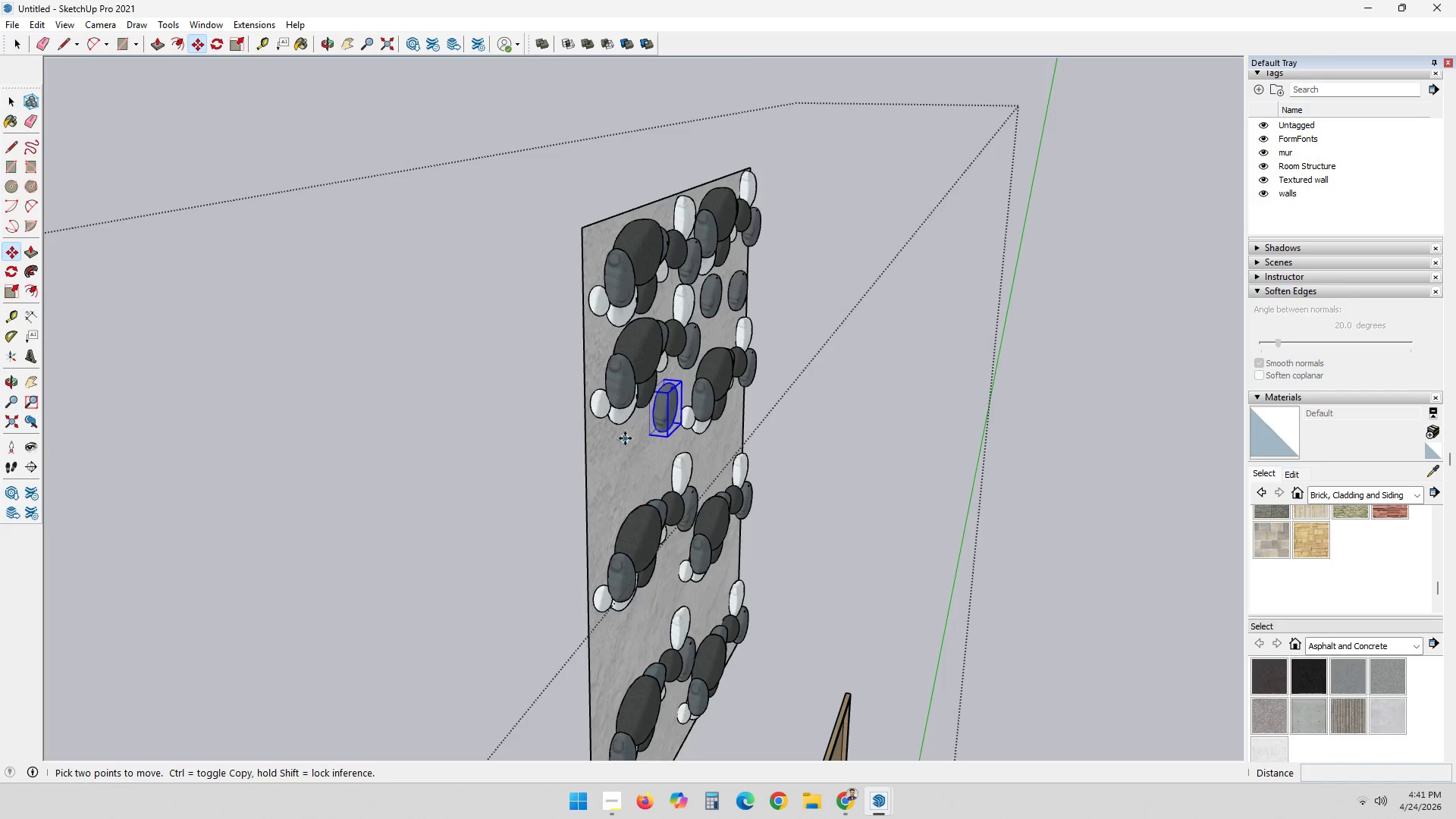 
left_click([626, 437])
 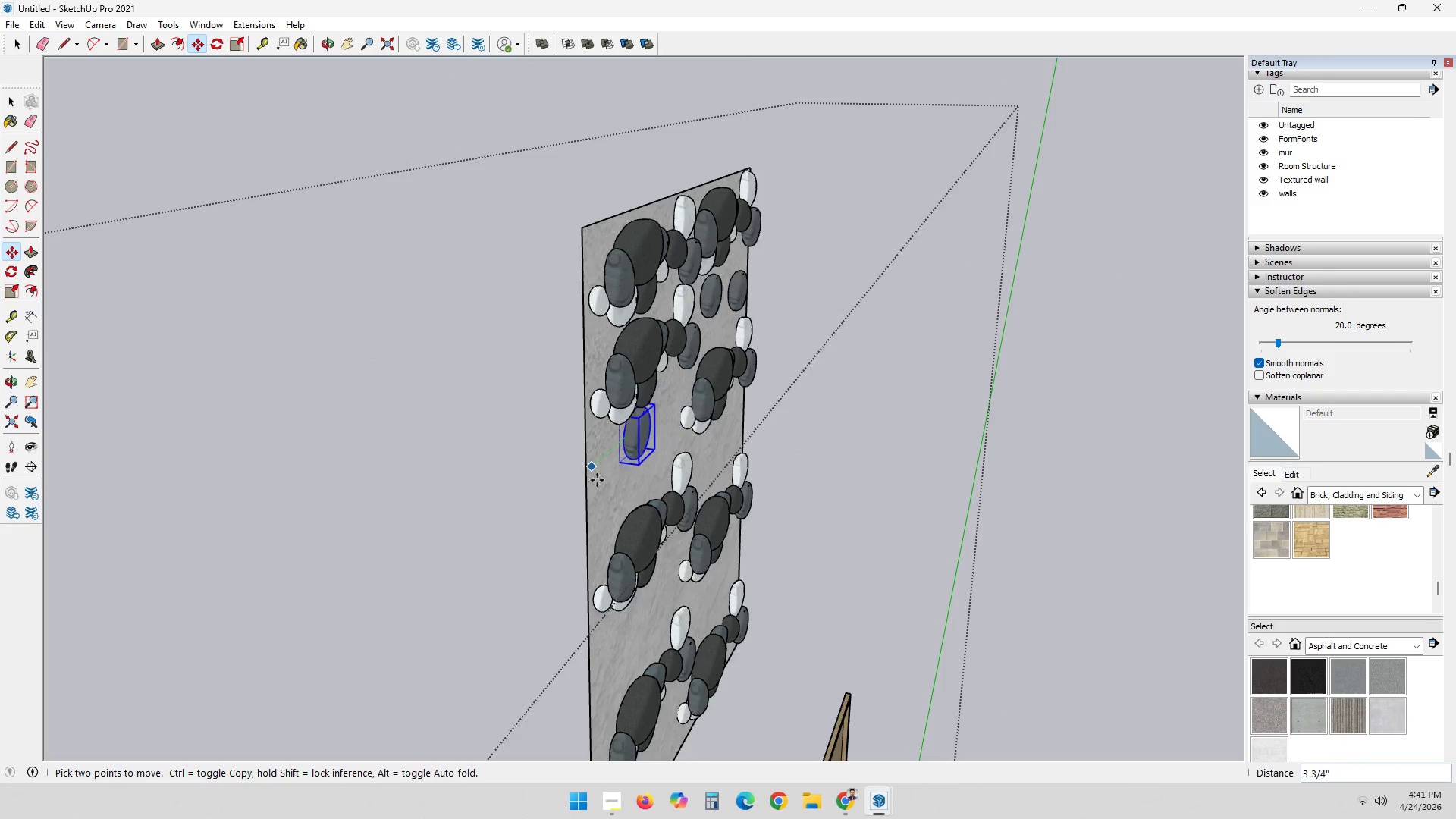 
key(Control+ControlLeft)
 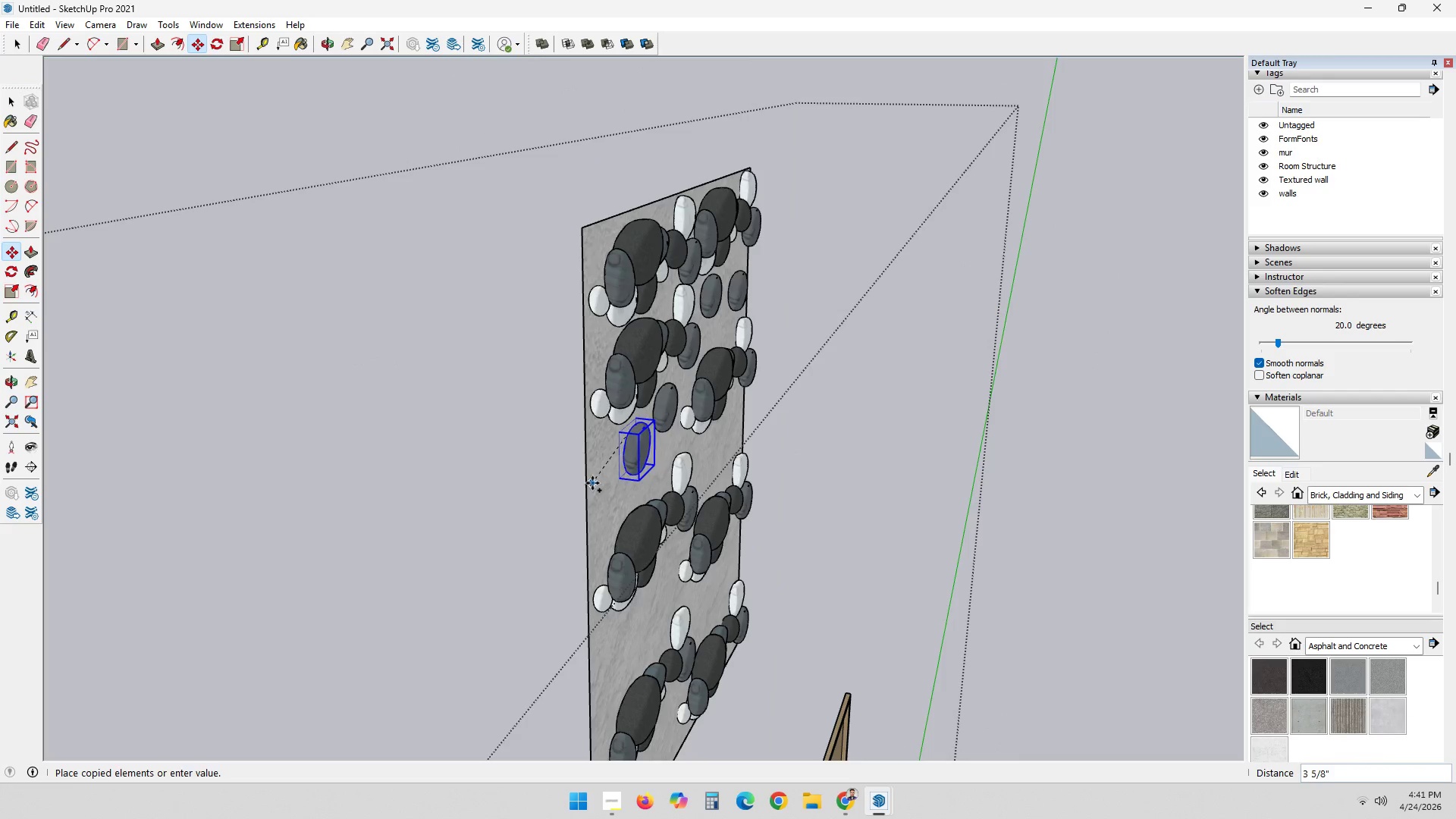 
left_click([590, 483])
 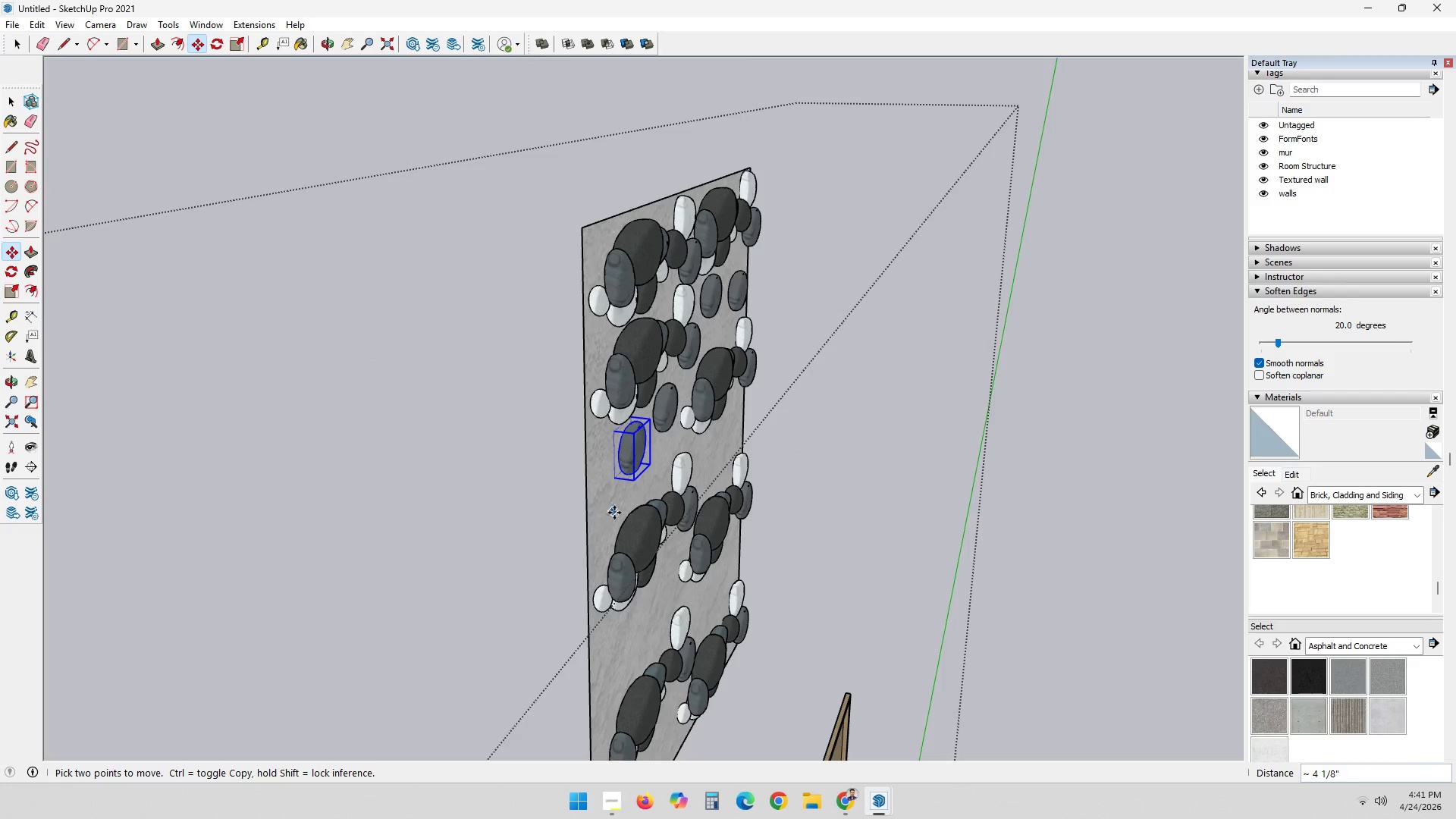 
key(Control+ControlLeft)
 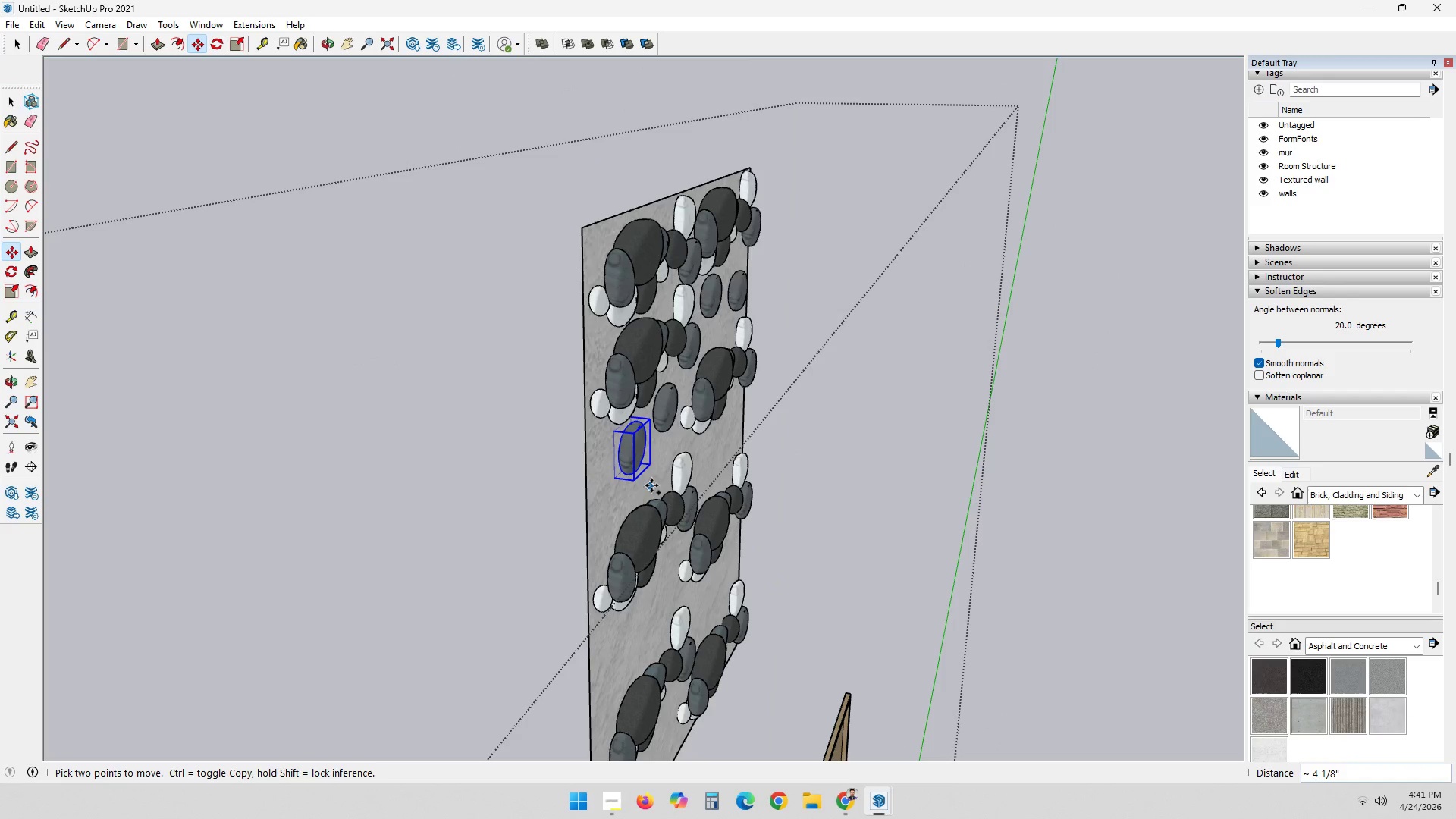 
left_click([654, 484])
 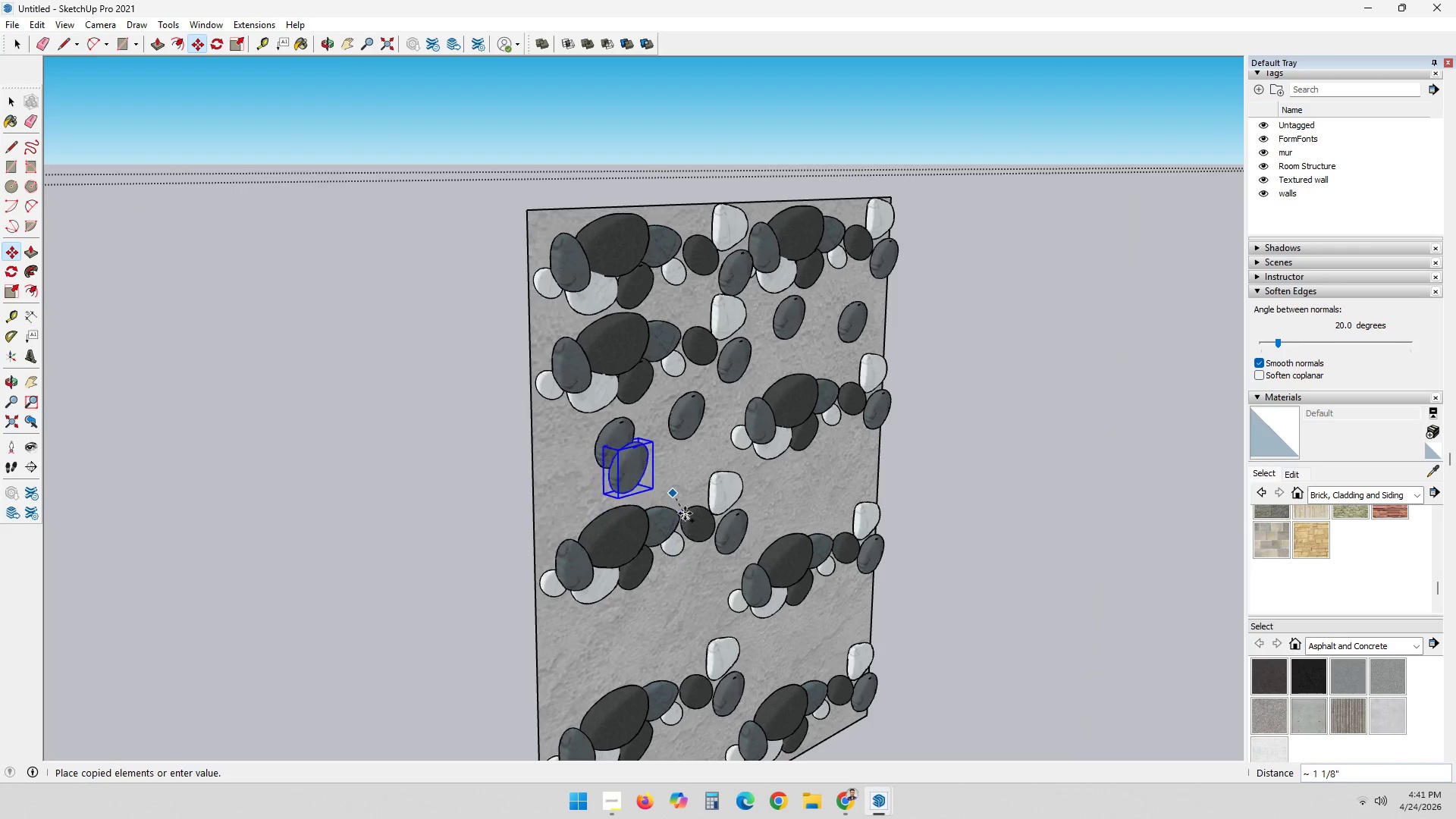 
wait(6.94)
 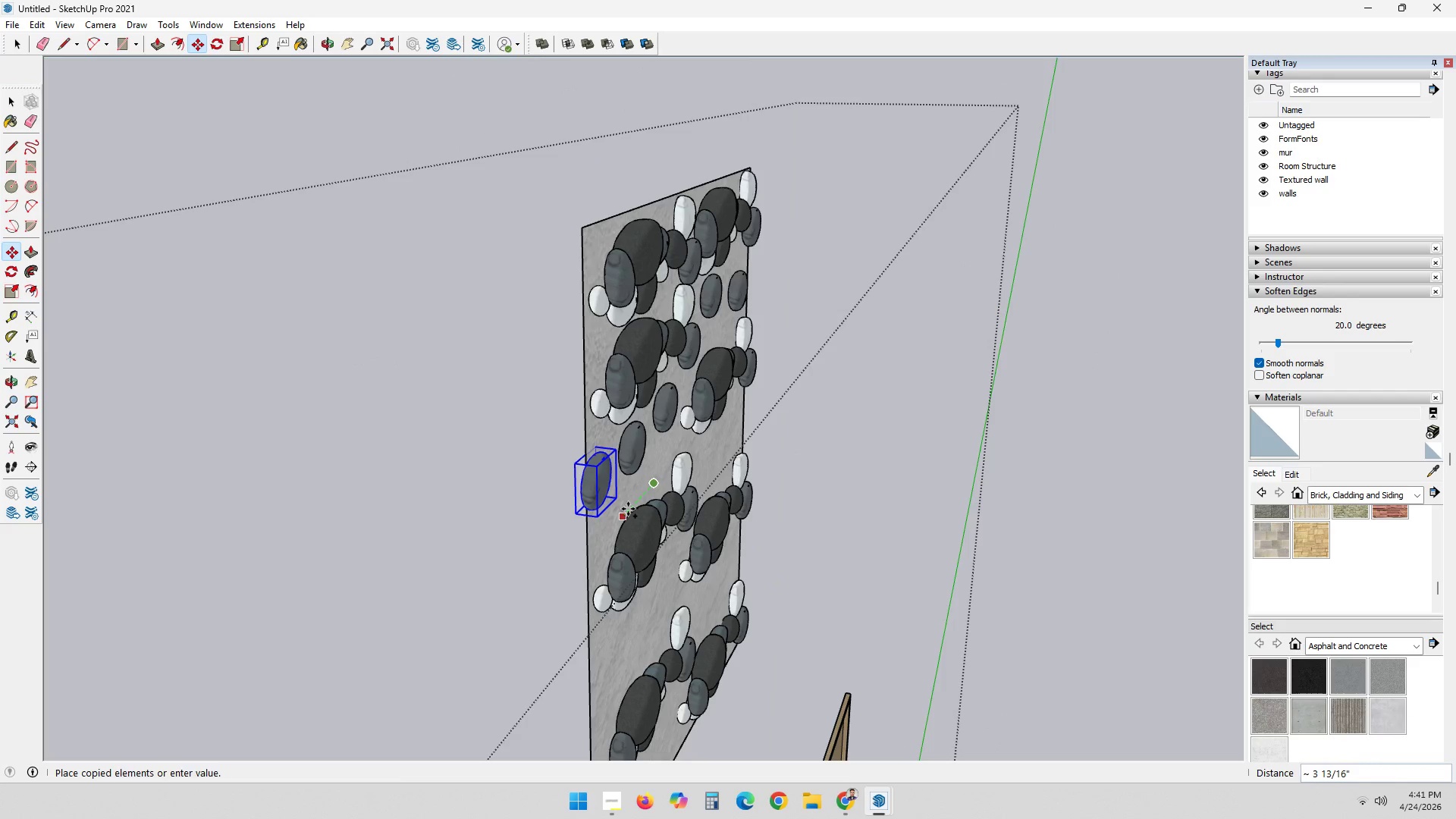 
key(Space)
 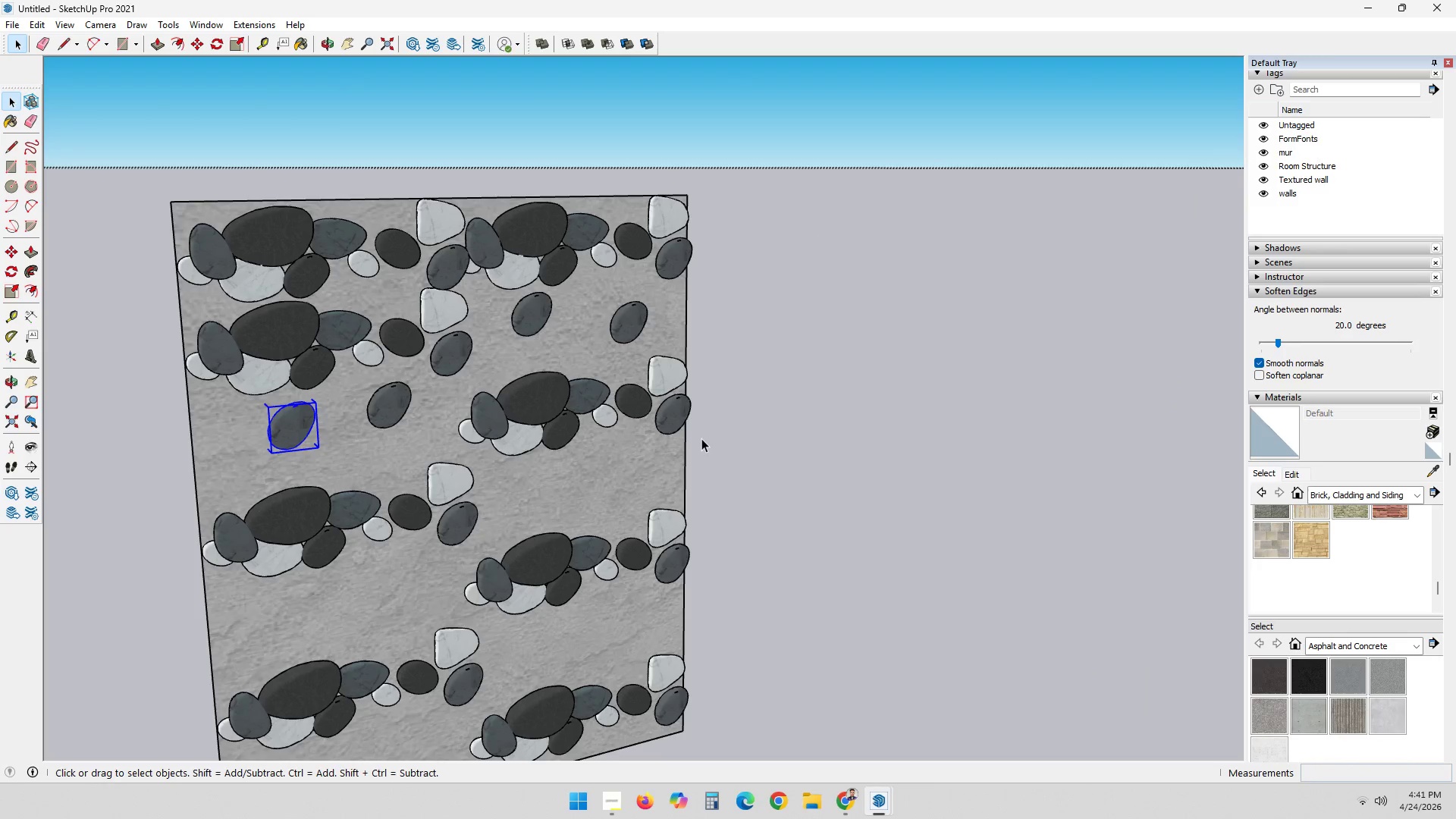 
key(M)
 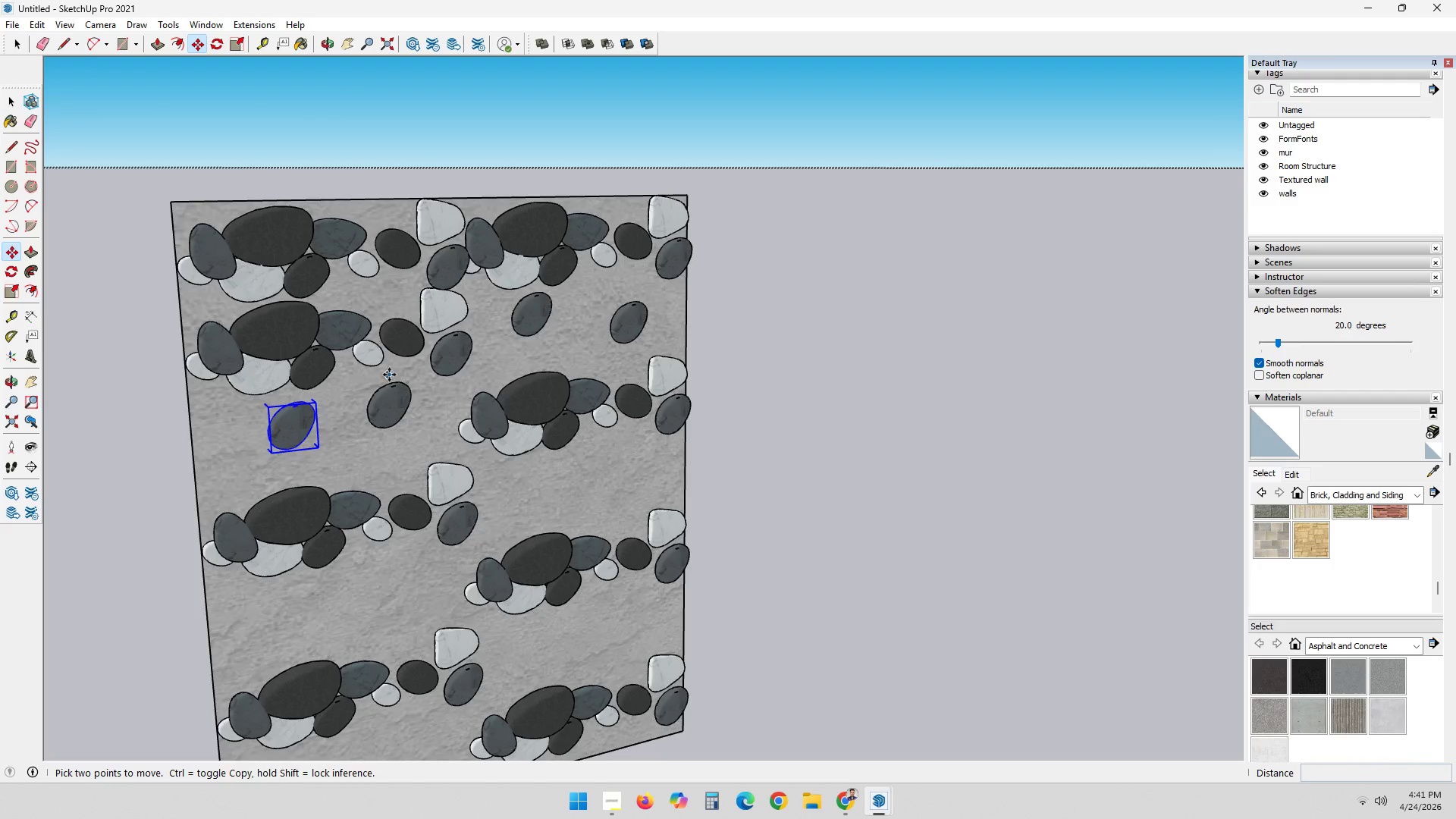 
left_click([398, 370])
 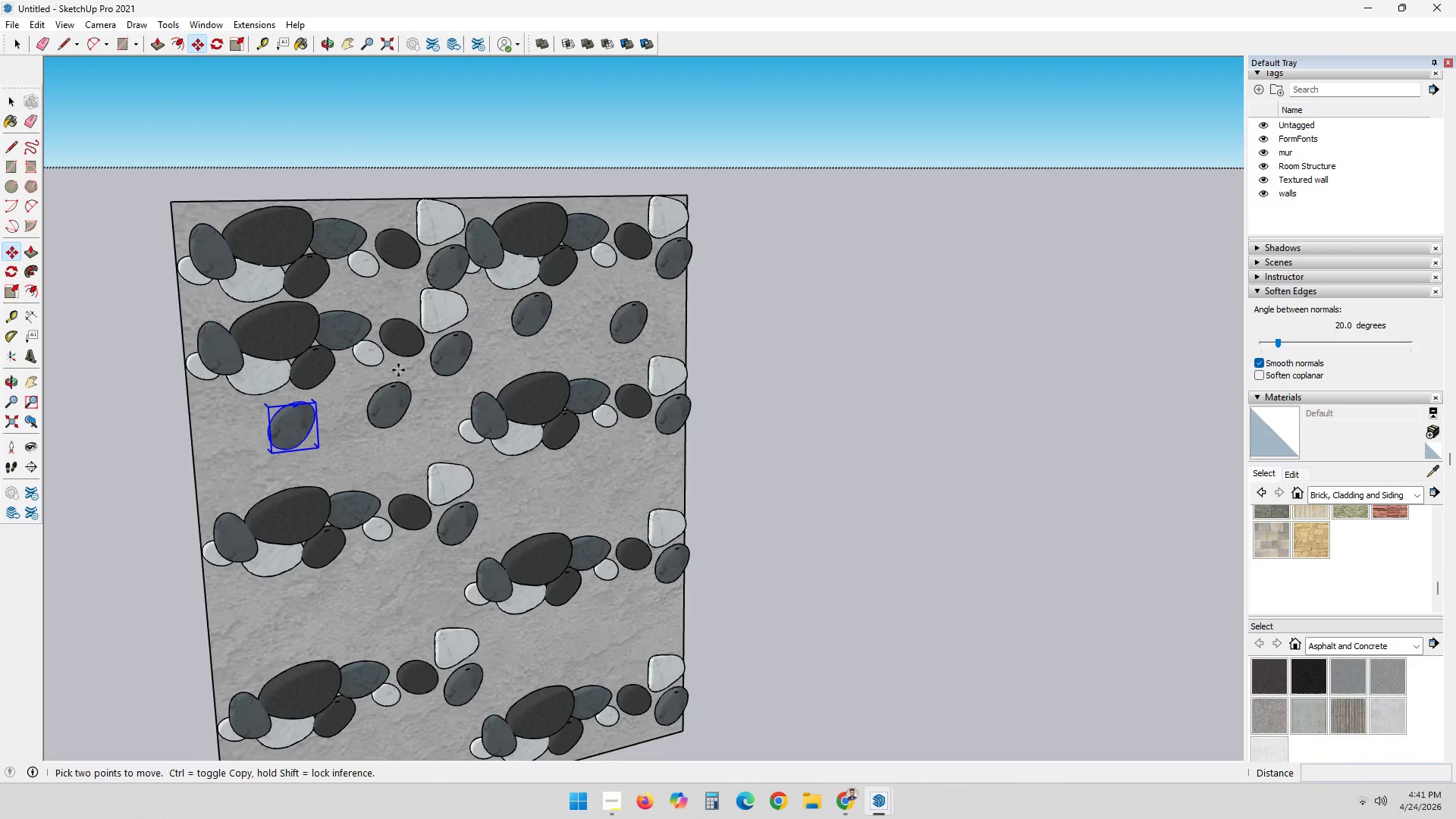 
key(Control+ControlLeft)
 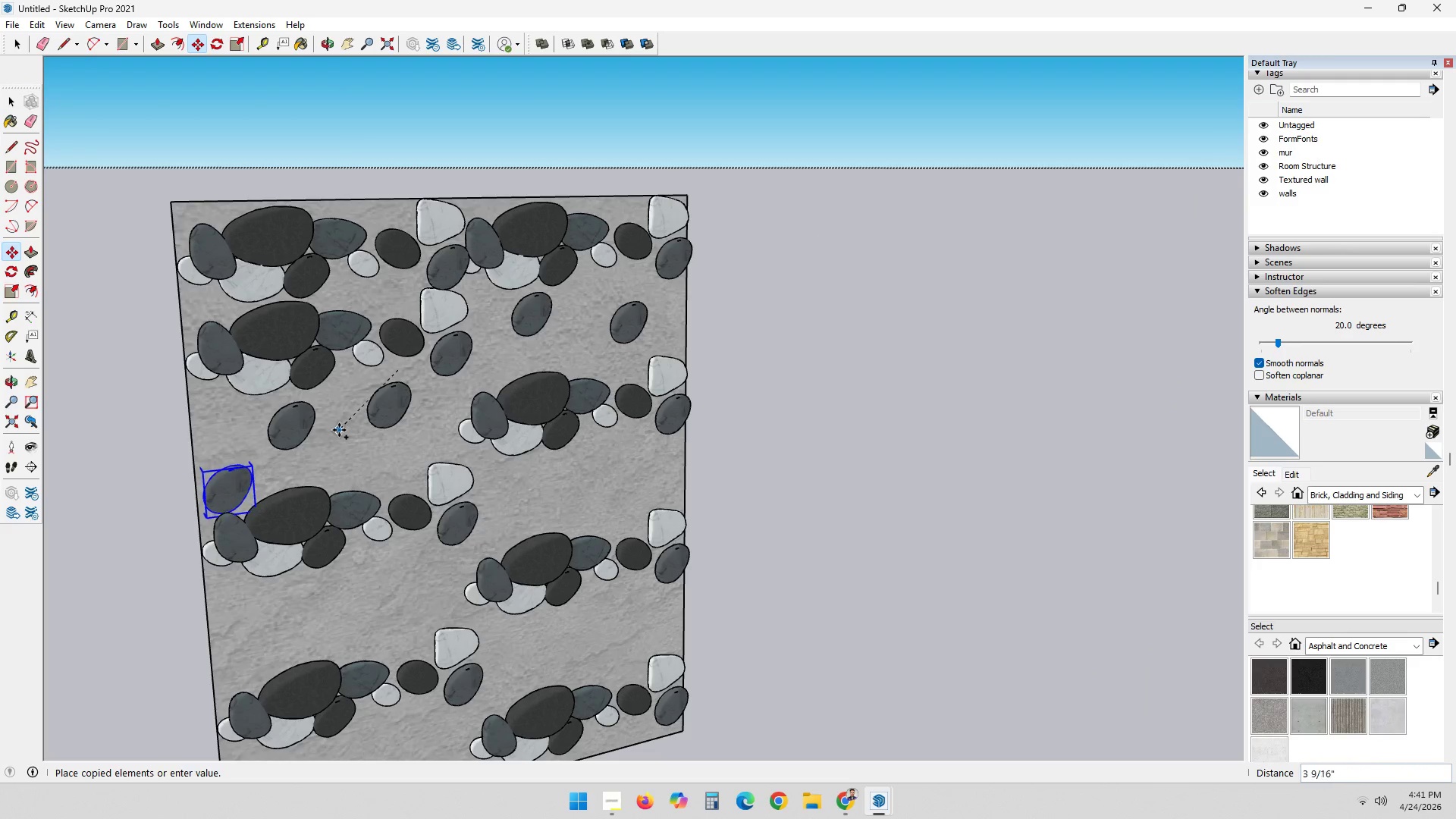 
left_click([332, 432])
 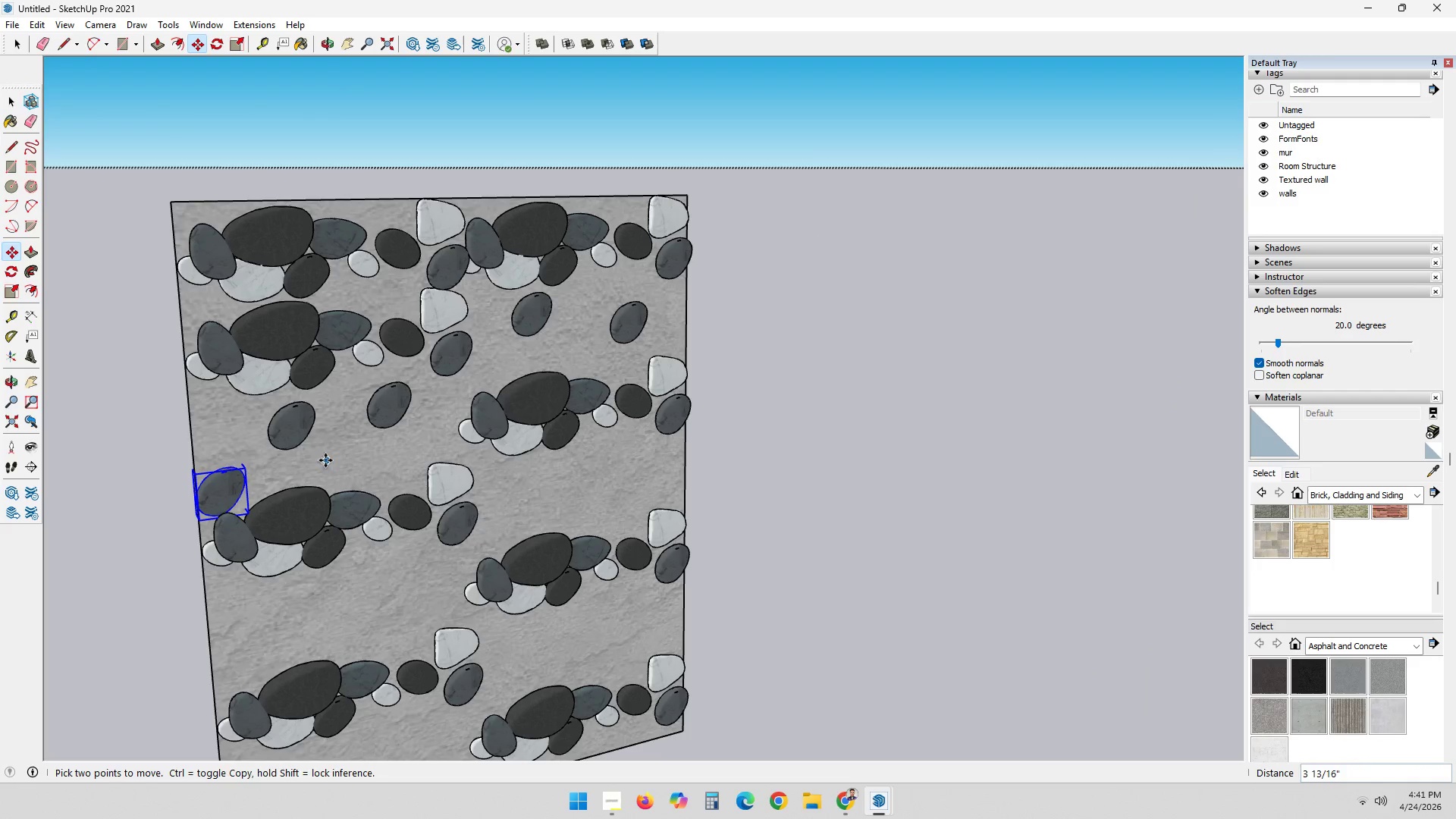 
key(Control+ControlLeft)
 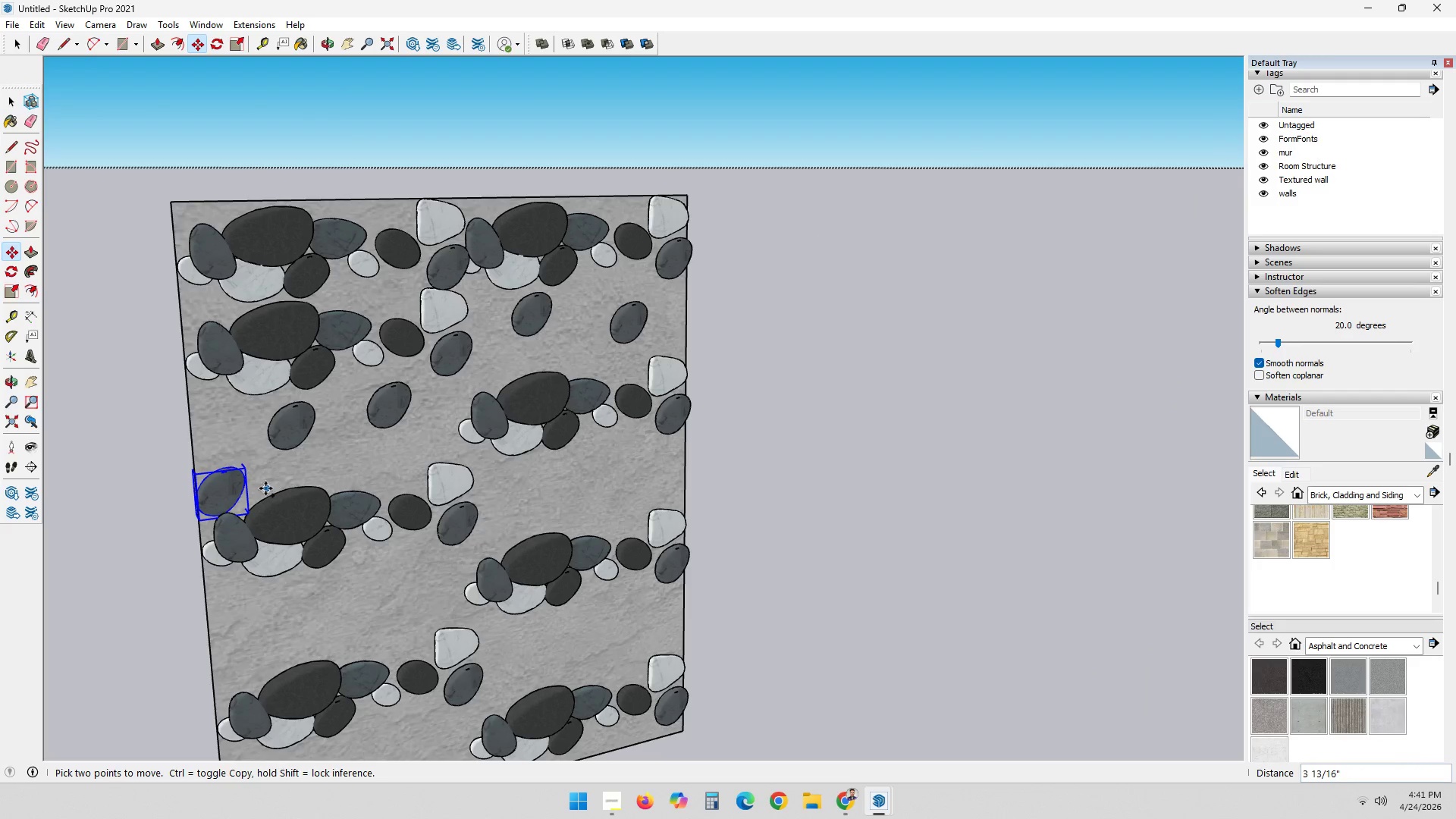 
left_click([259, 488])
 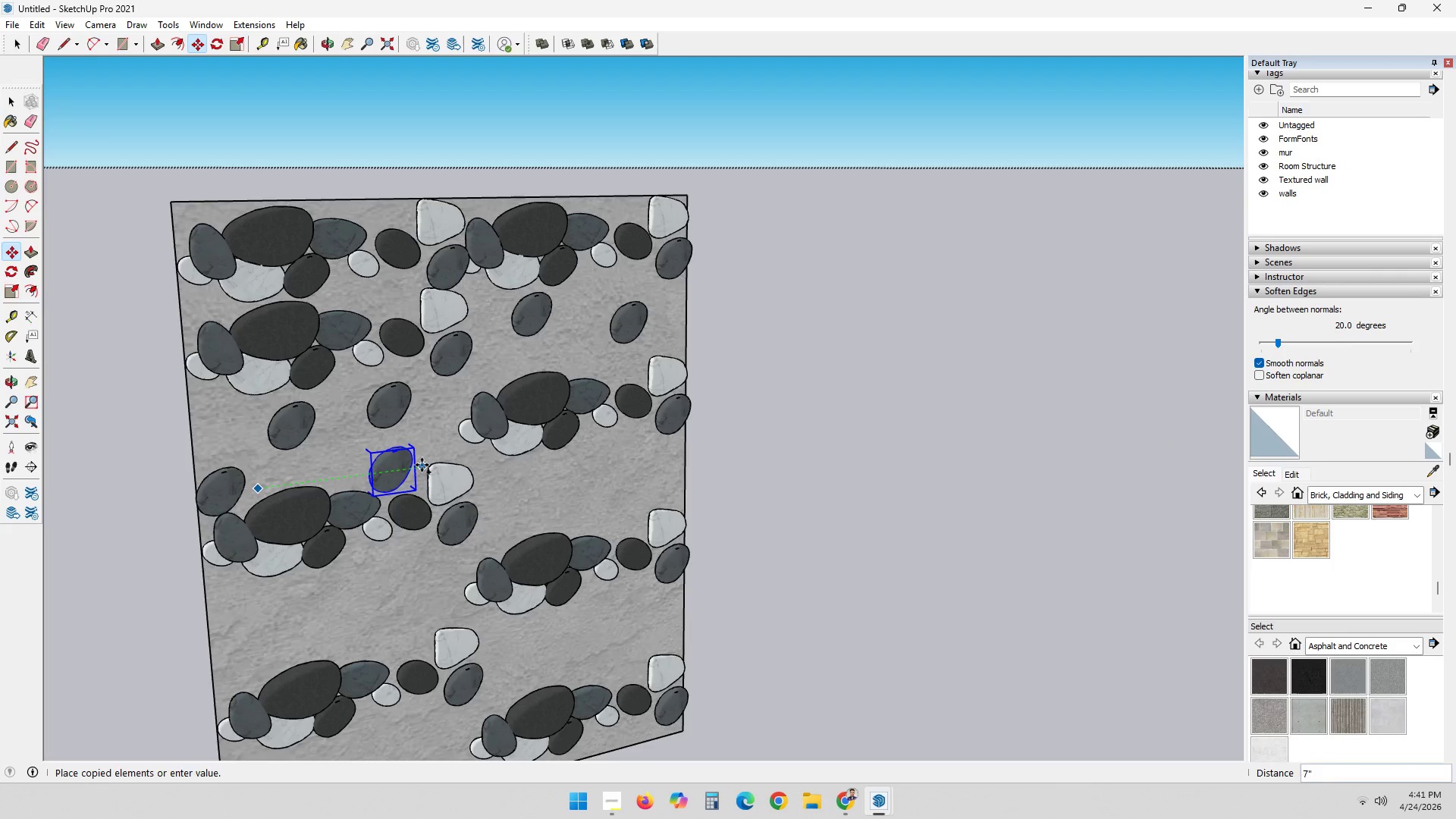 
left_click([422, 465])
 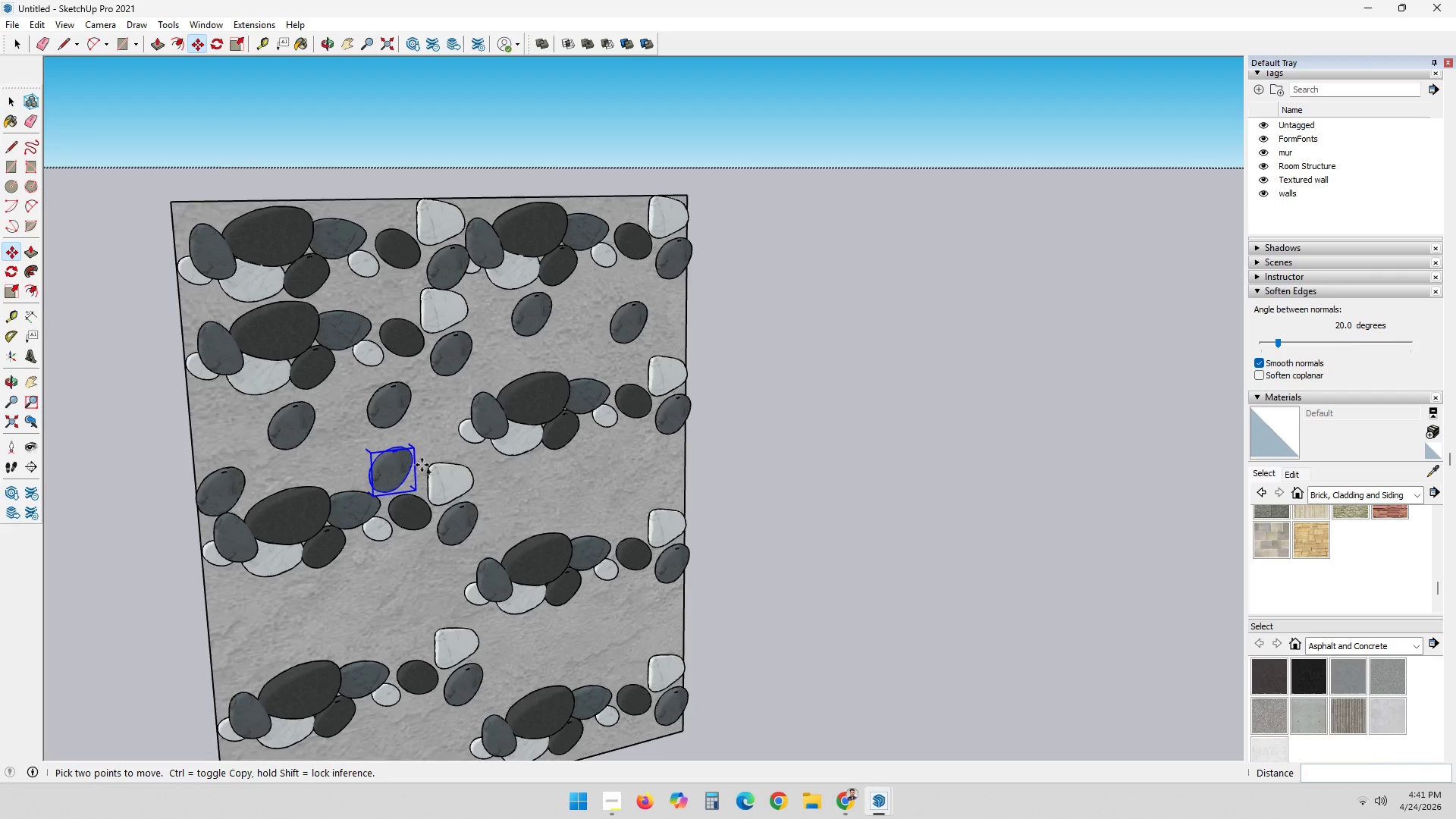 
key(Control+ControlLeft)
 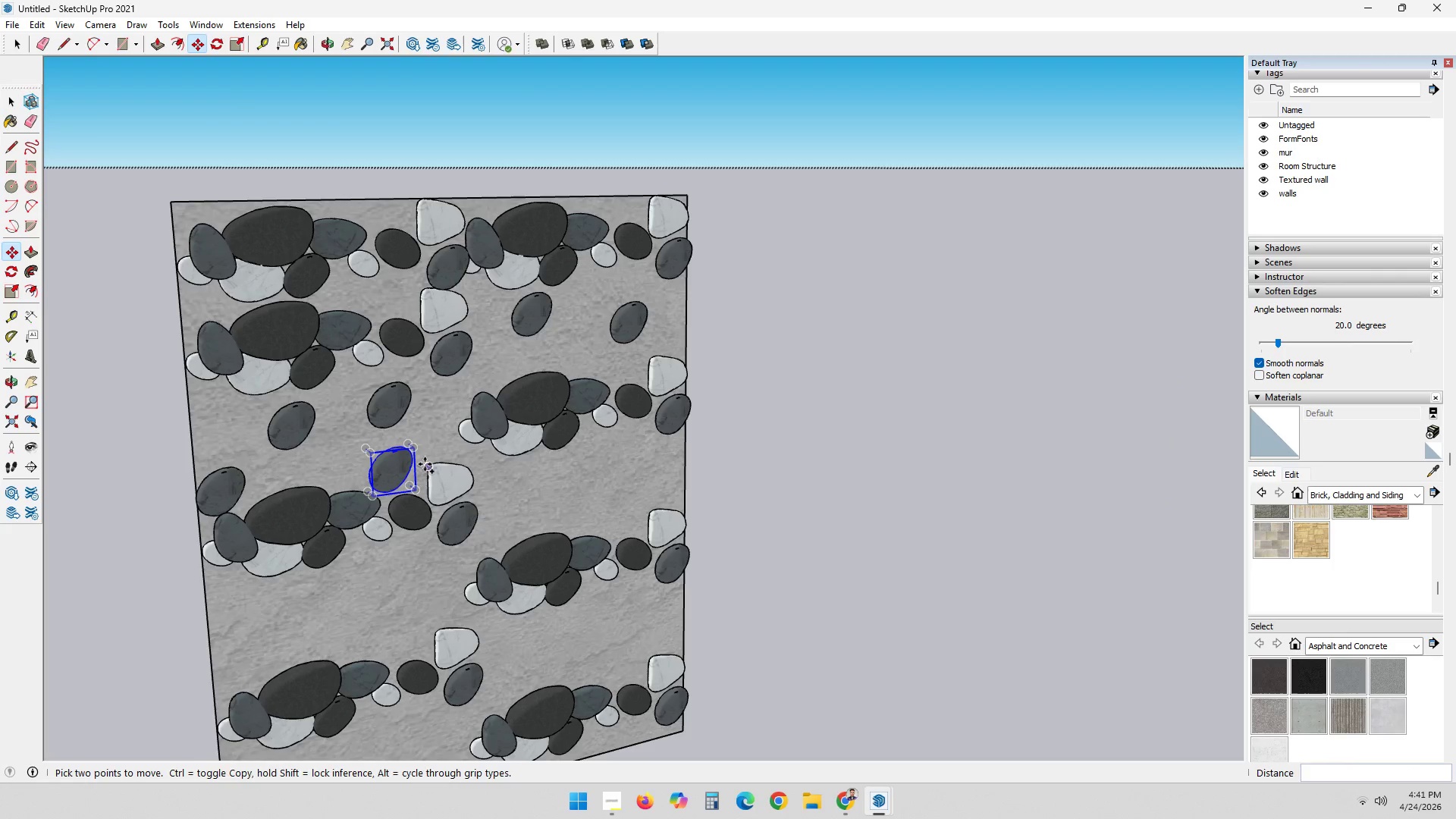 
double_click([425, 464])
 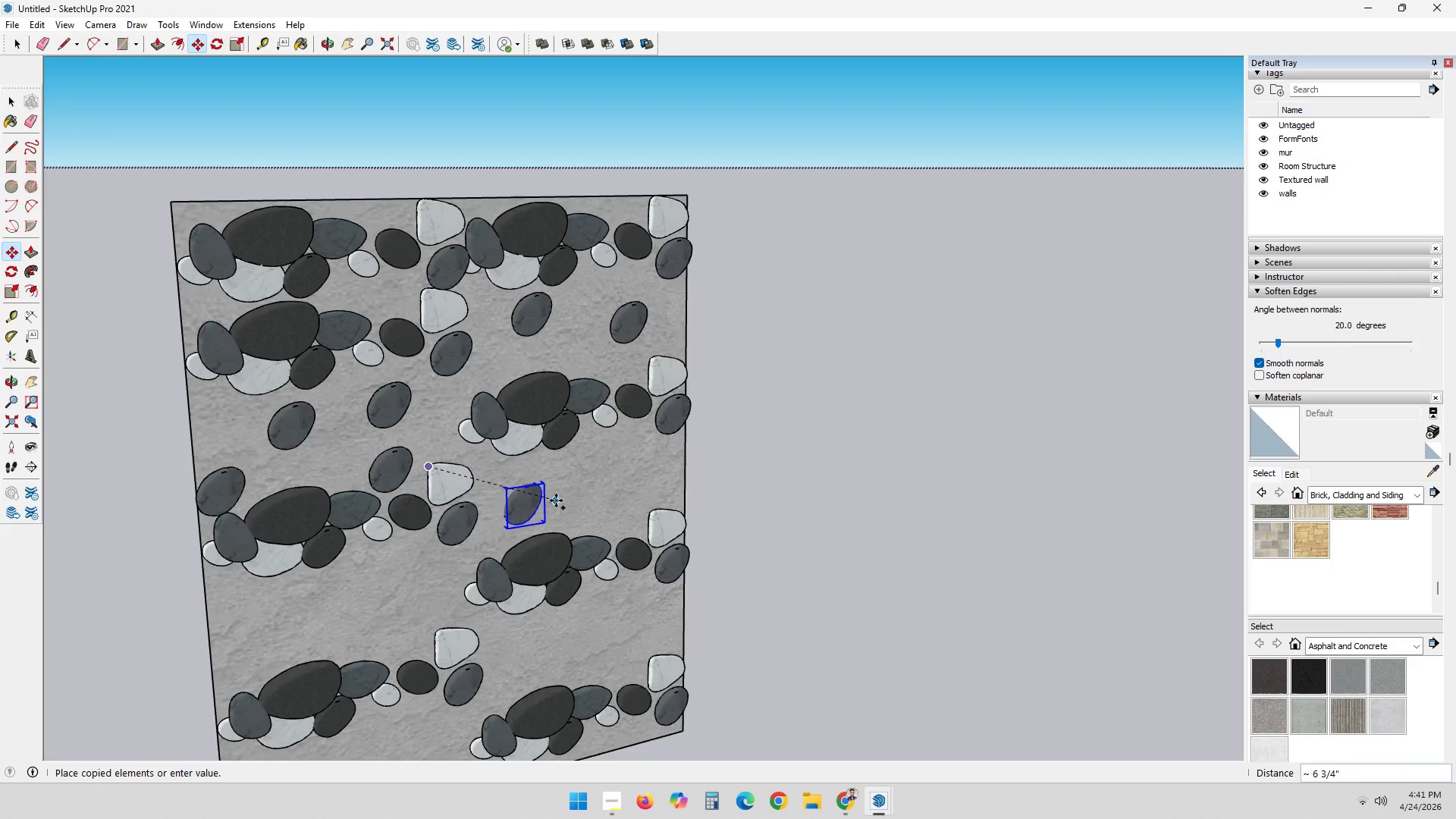 
left_click([555, 501])
 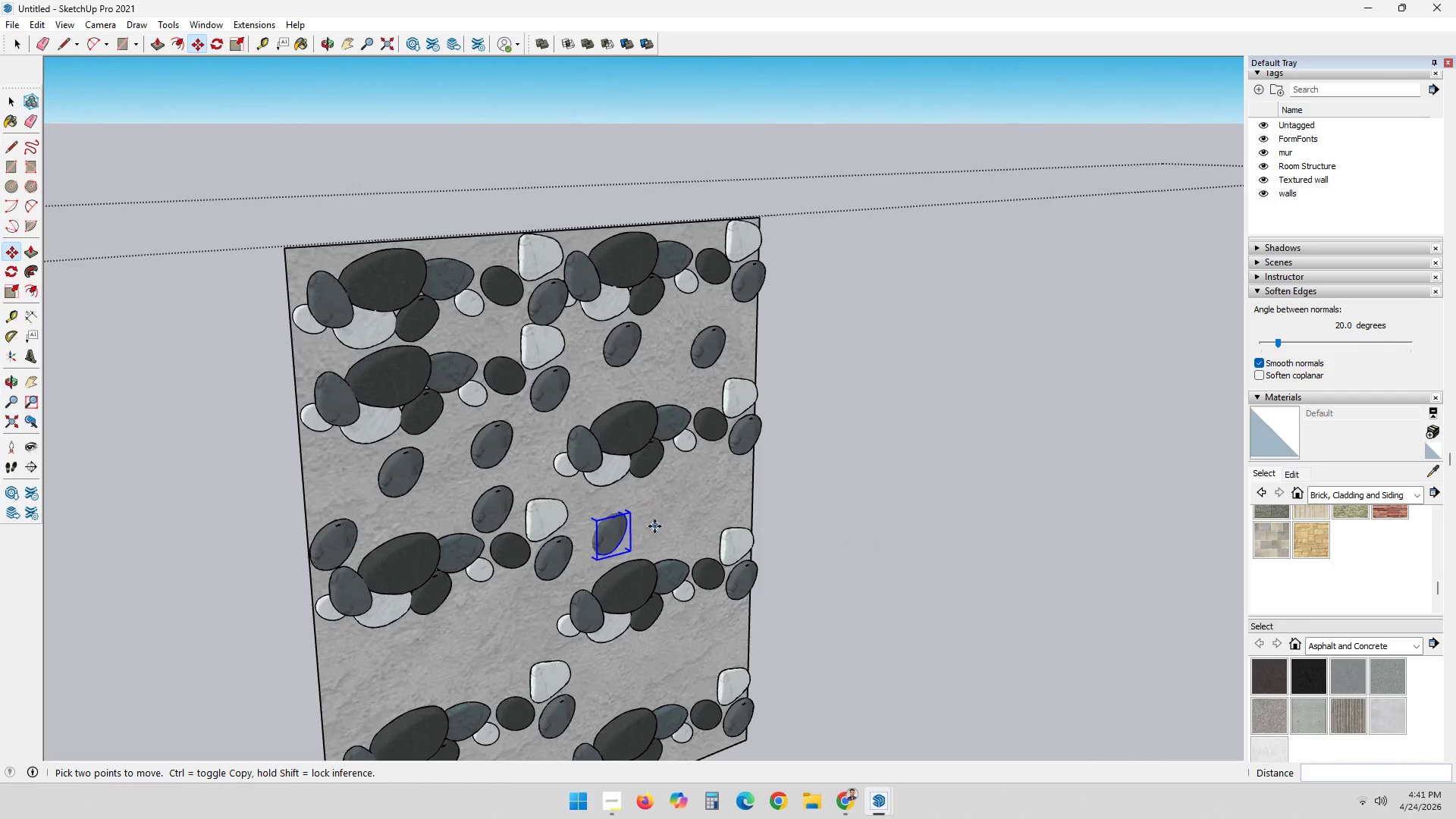 
key(Control+Z)
 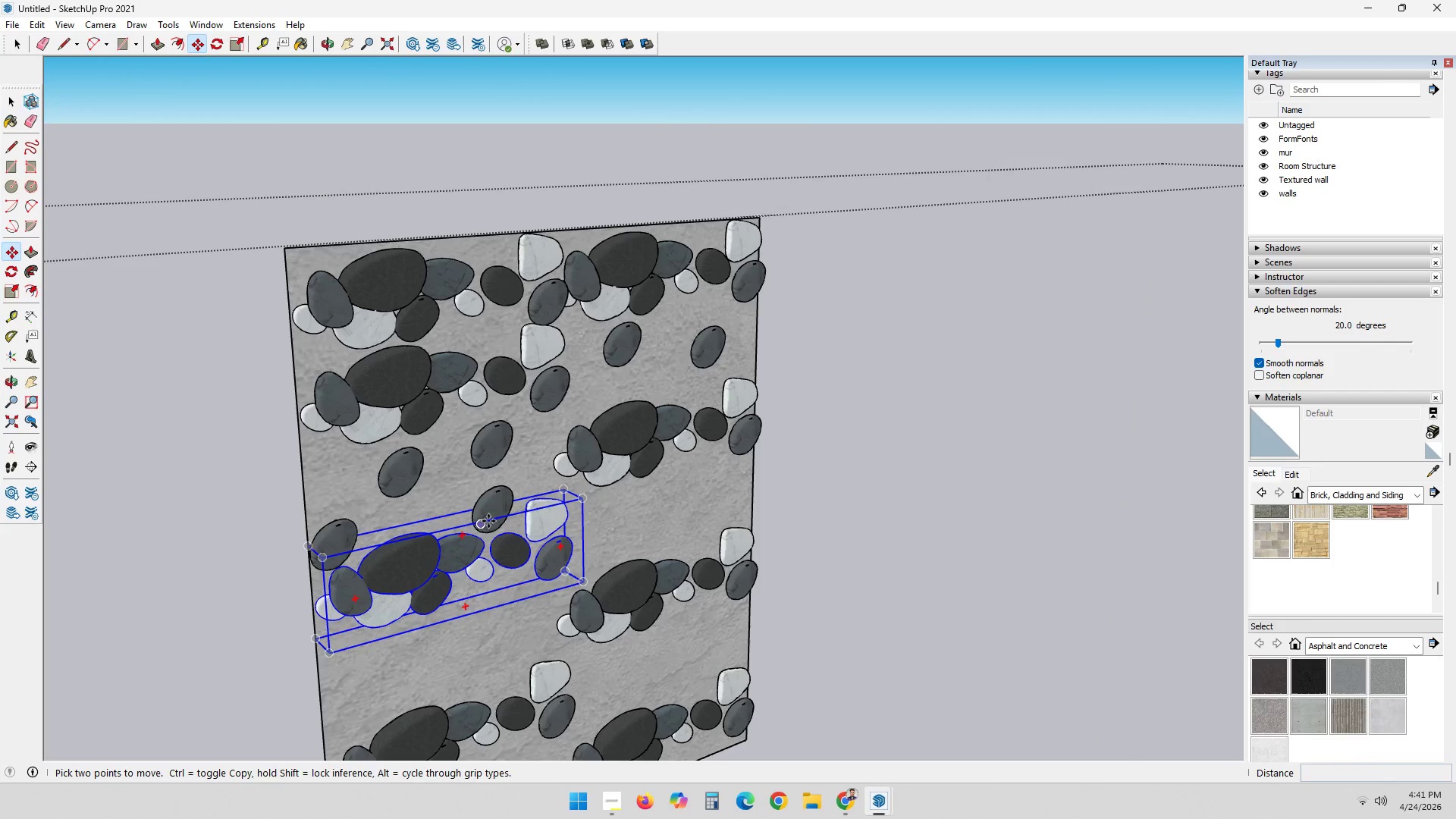 
key(Space)
 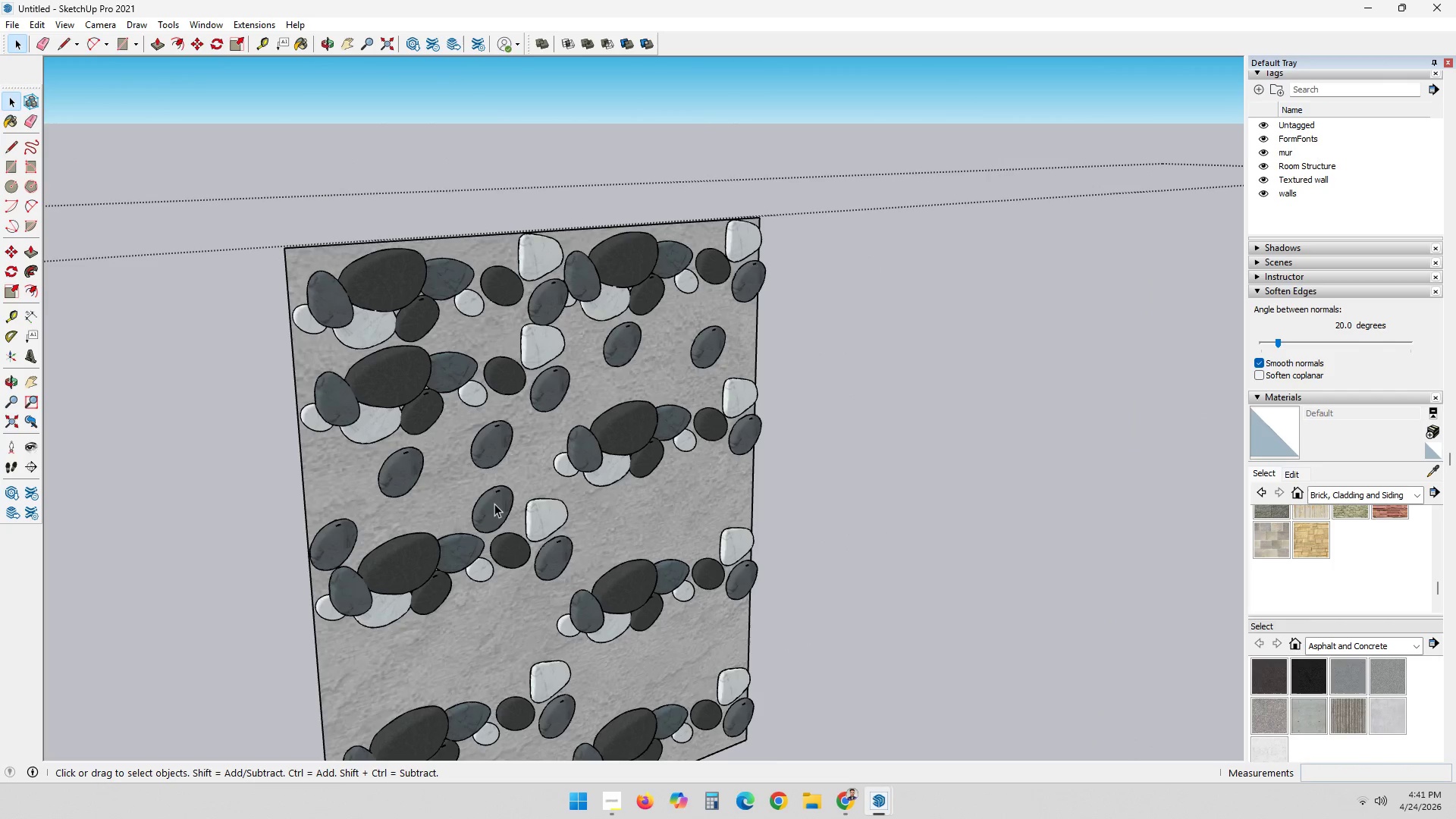 
left_click([494, 503])
 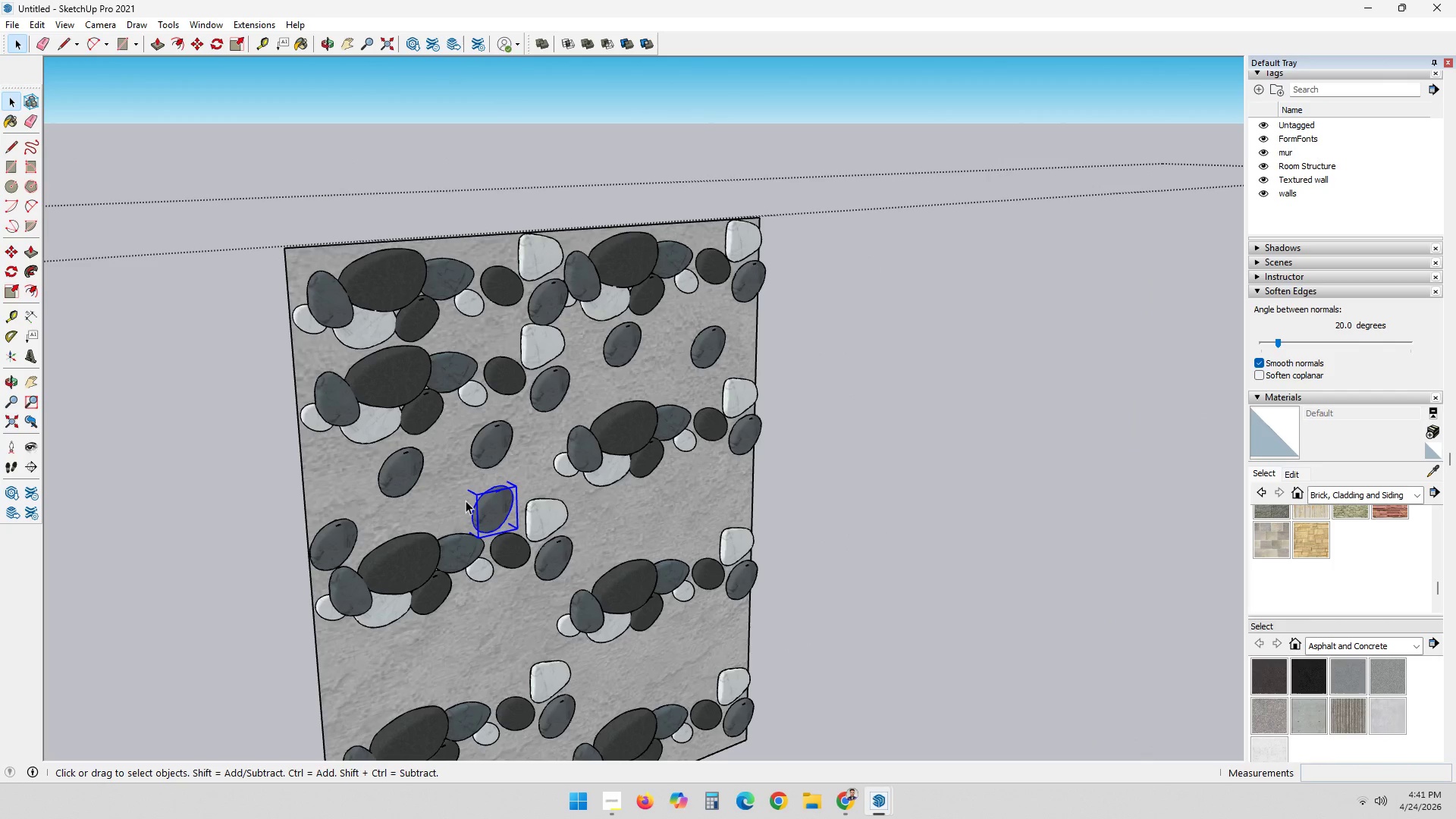 
key(M)
 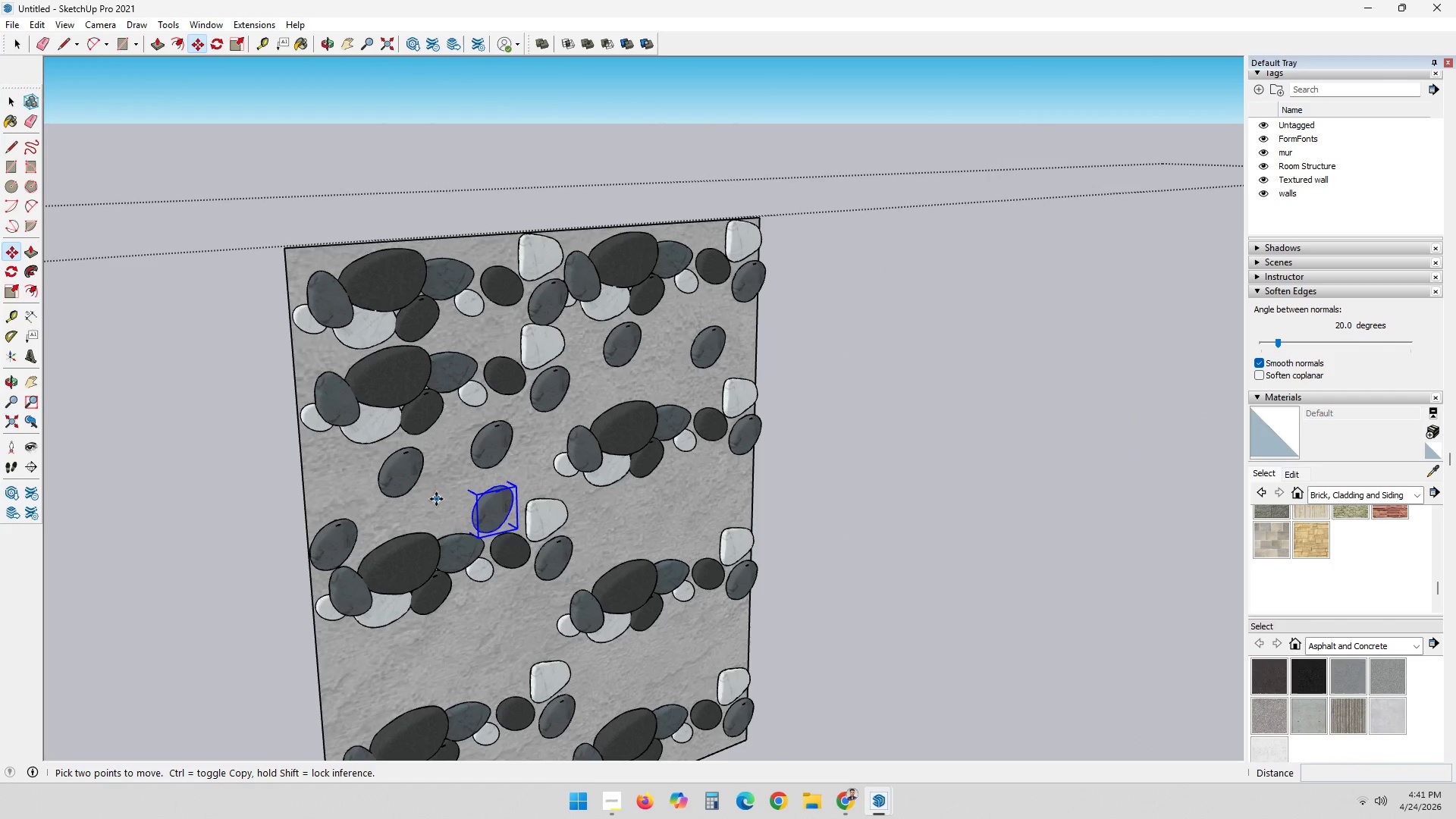 
left_click([436, 499])
 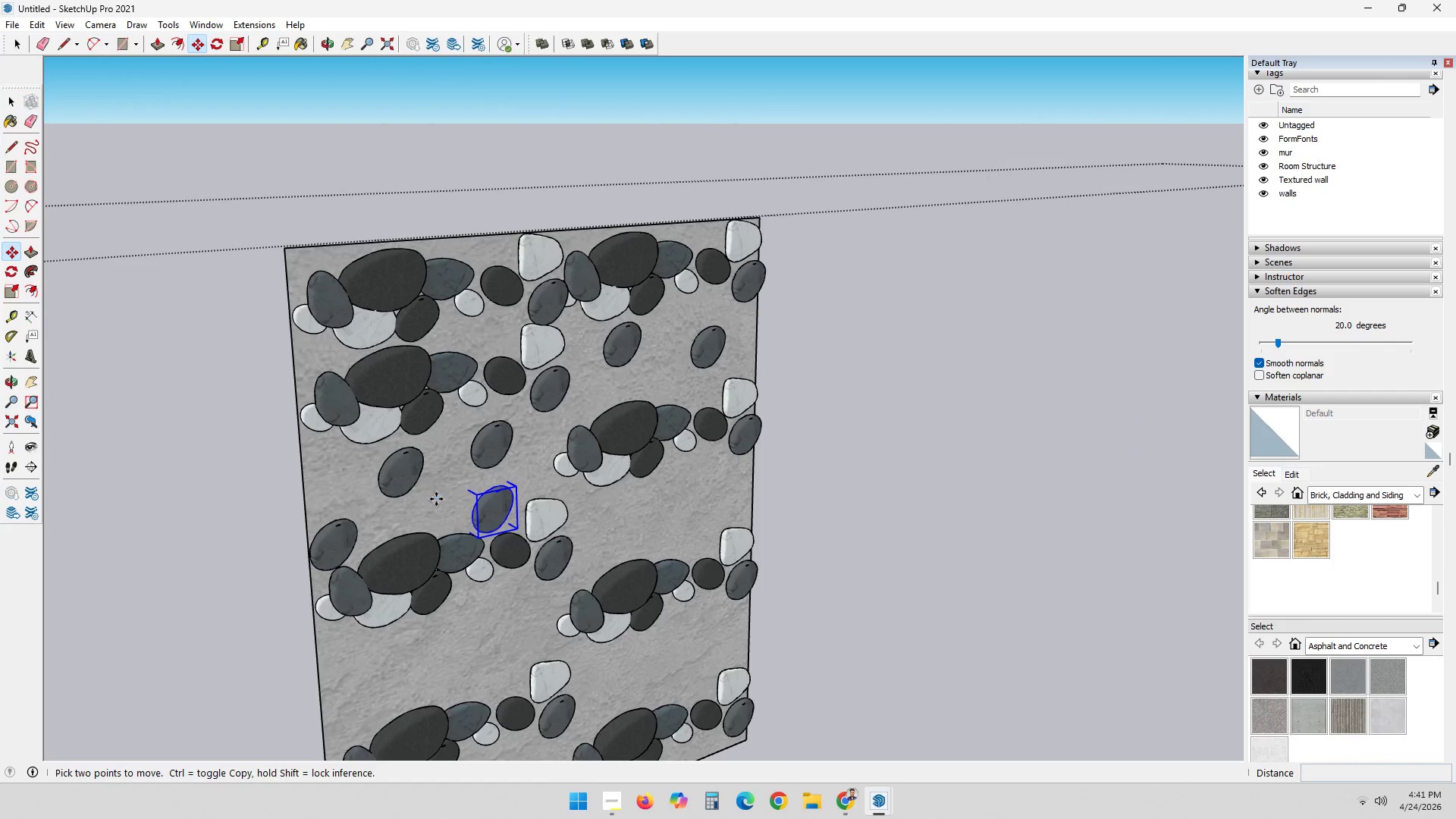 
key(Control+ControlLeft)
 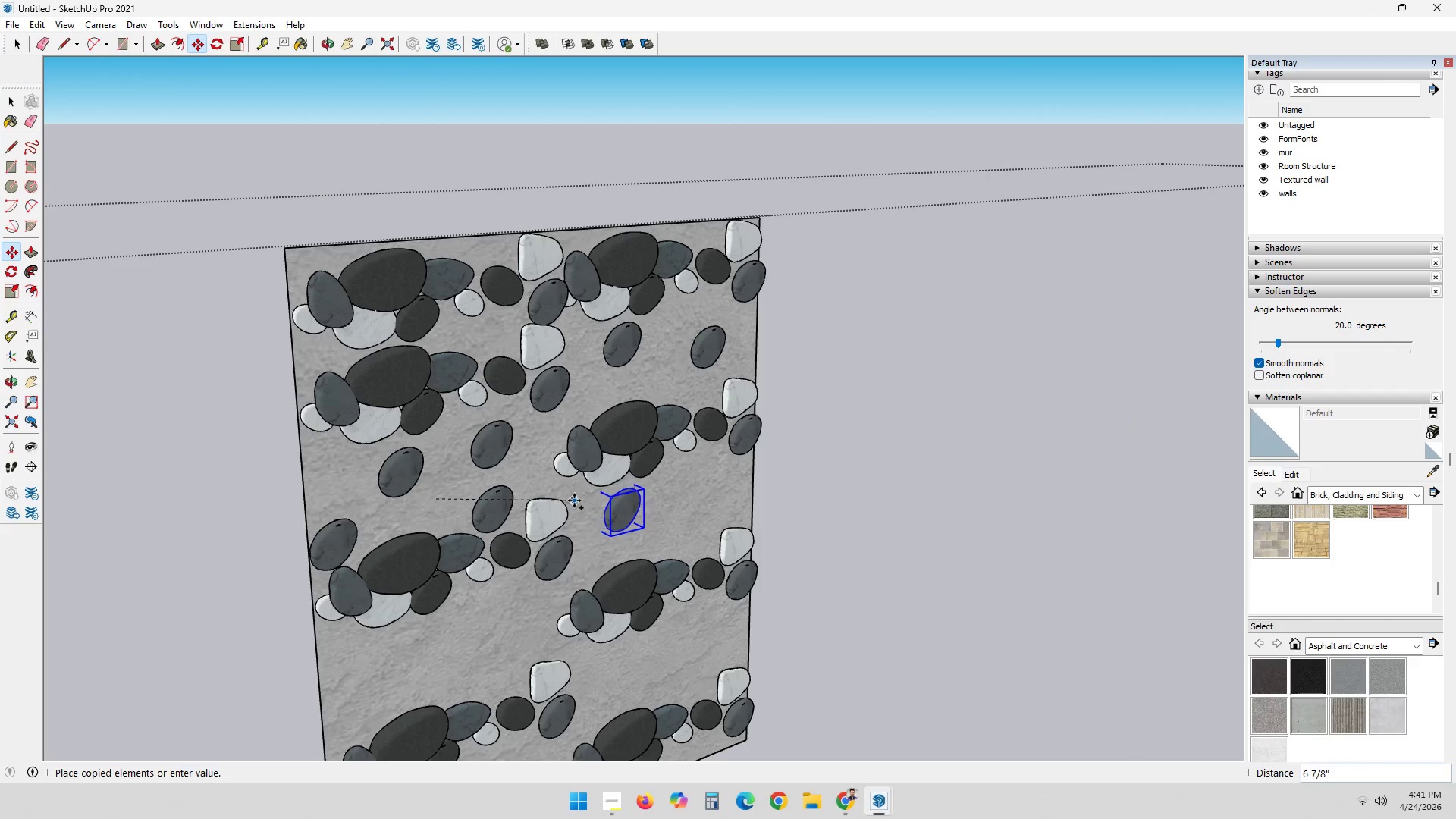 
left_click([571, 497])
 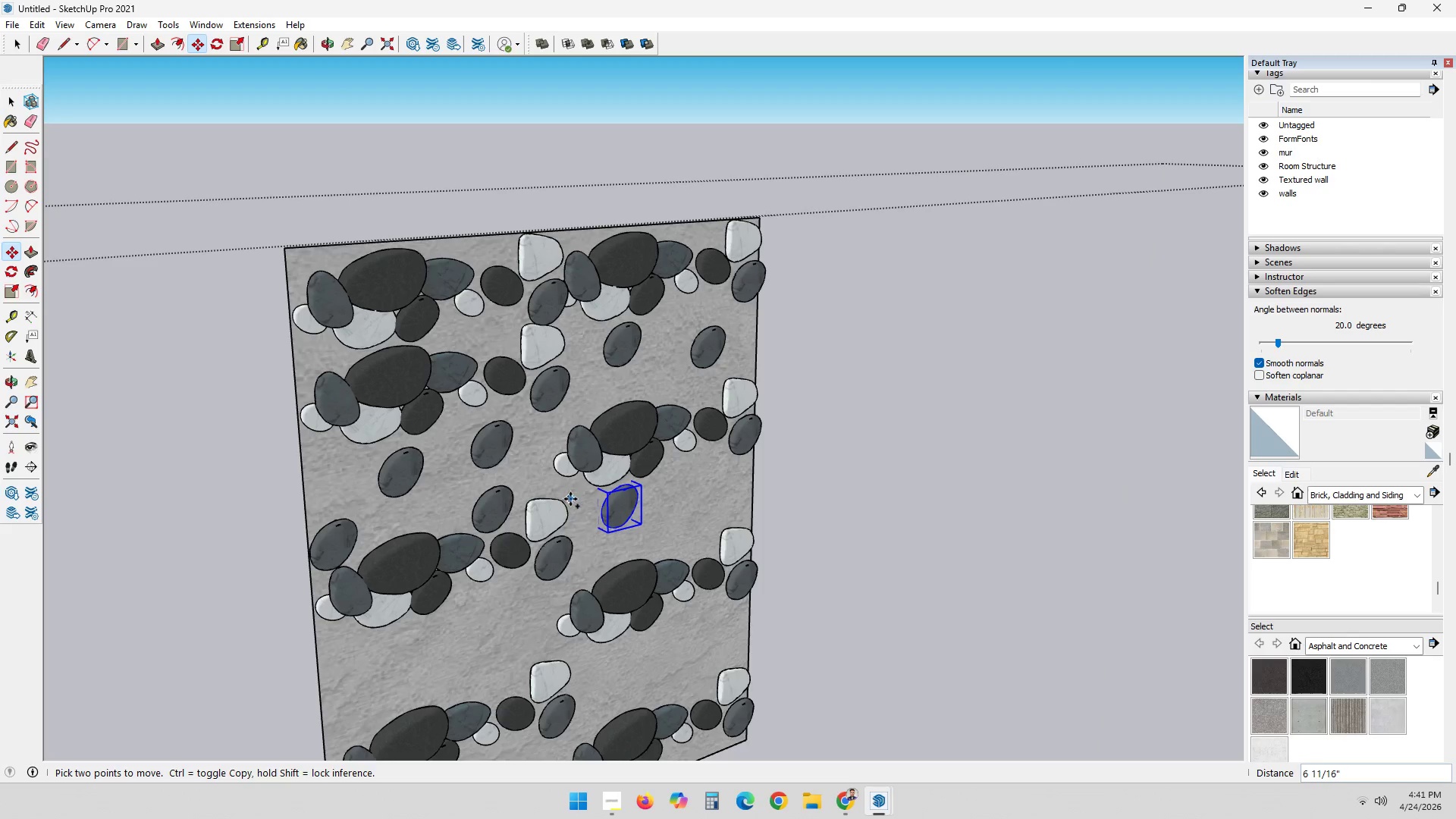 
key(Control+ControlLeft)
 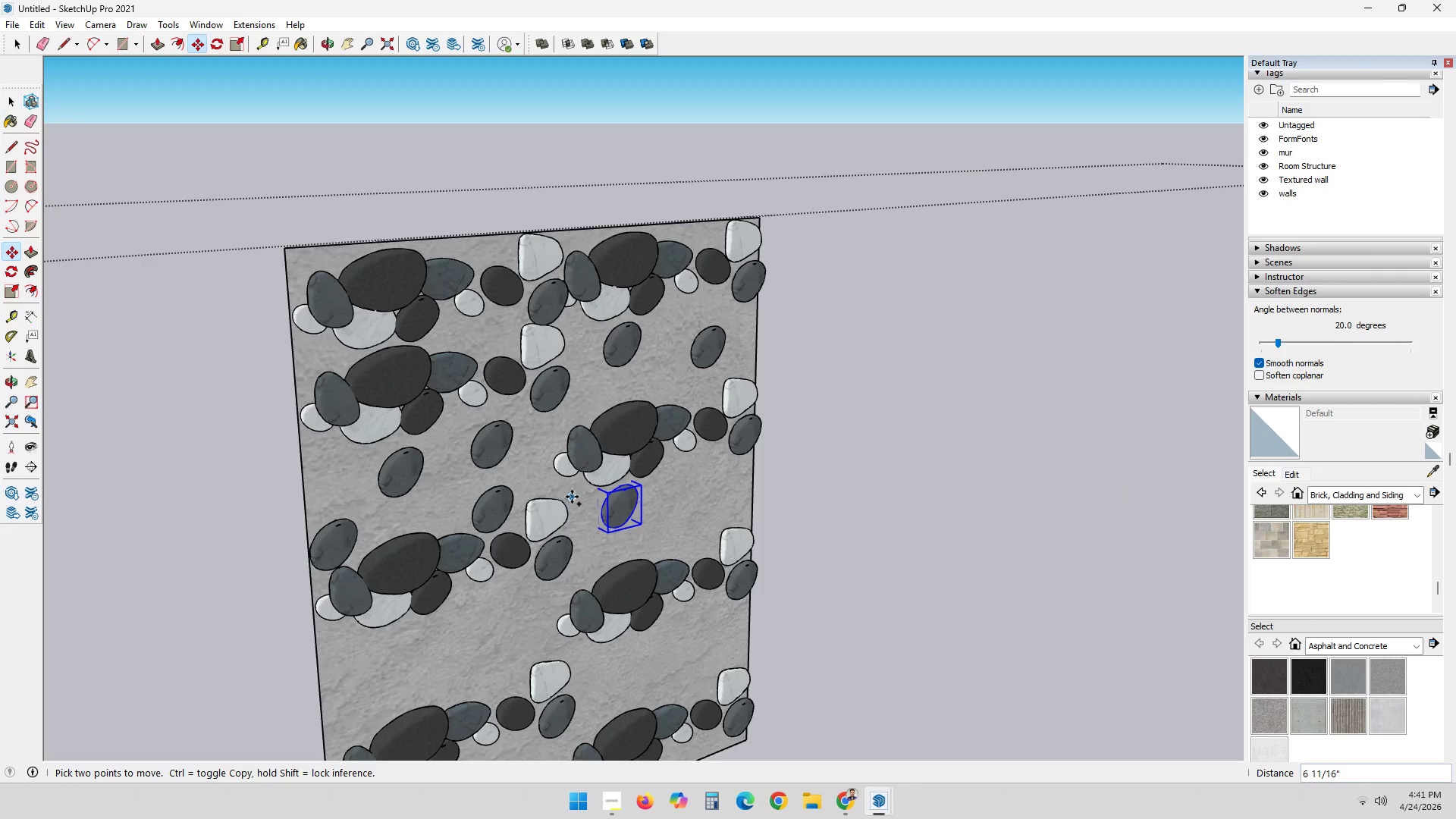 
double_click([572, 497])
 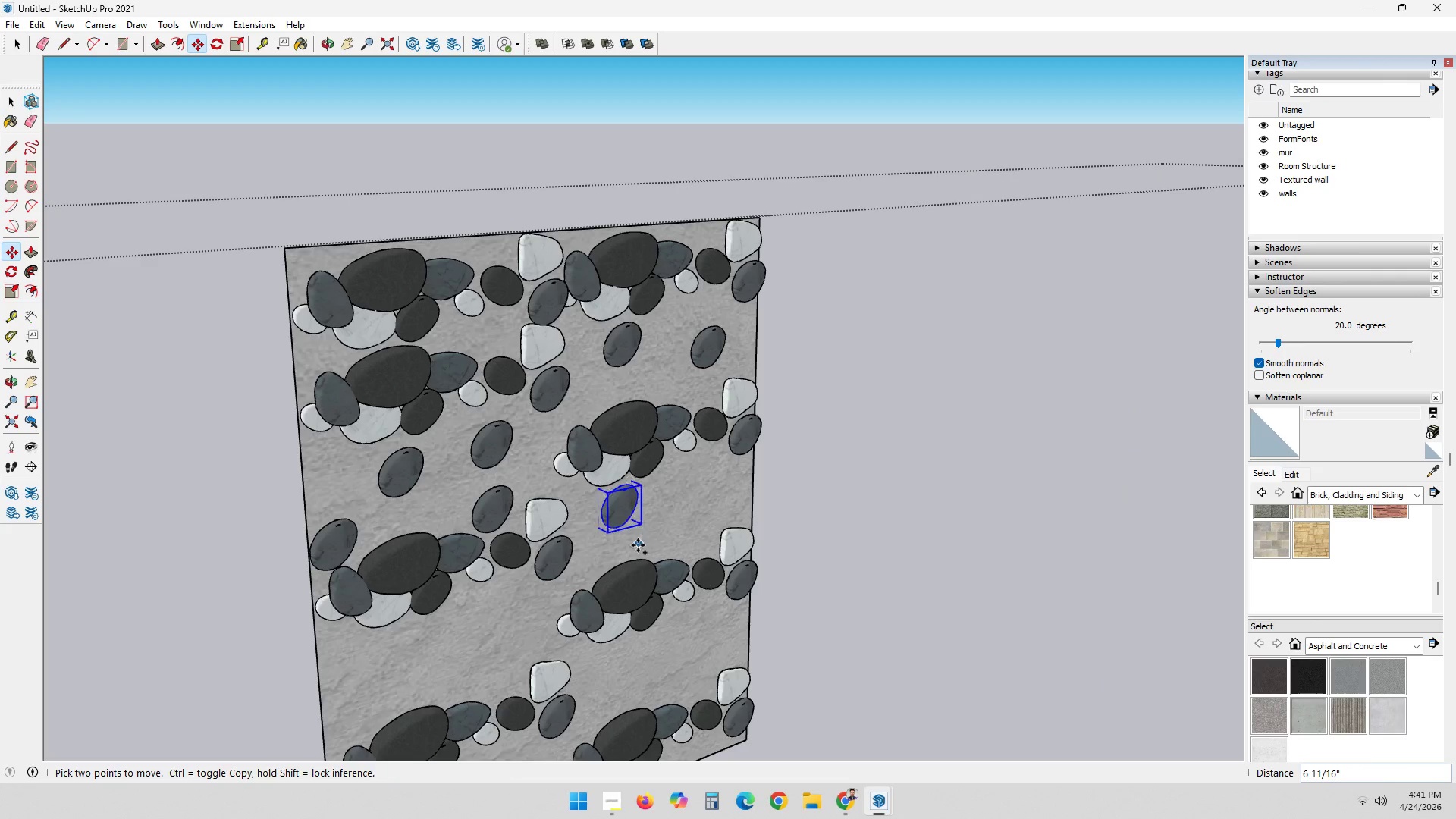 
key(Control+ControlLeft)
 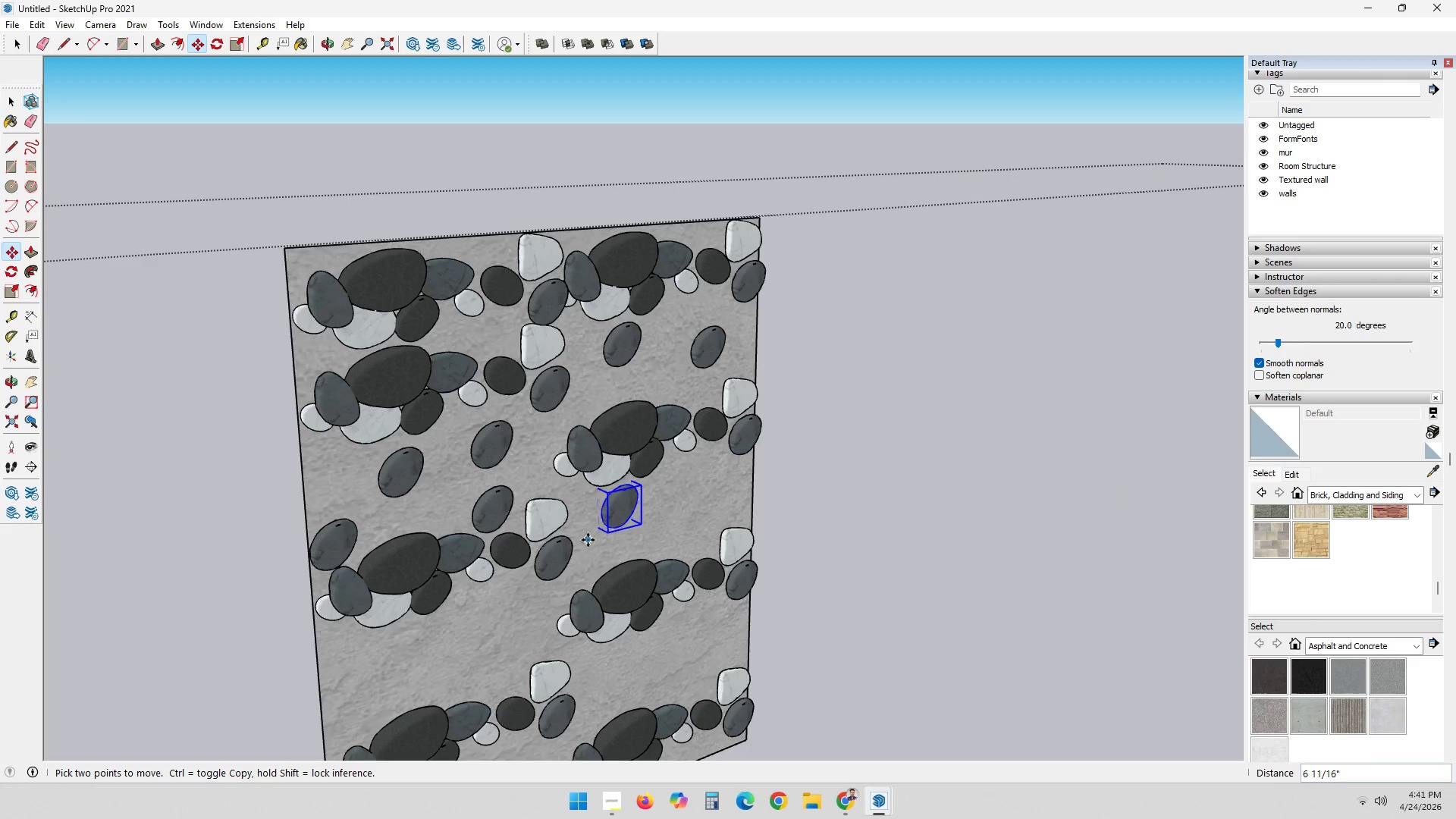 
left_click([588, 541])
 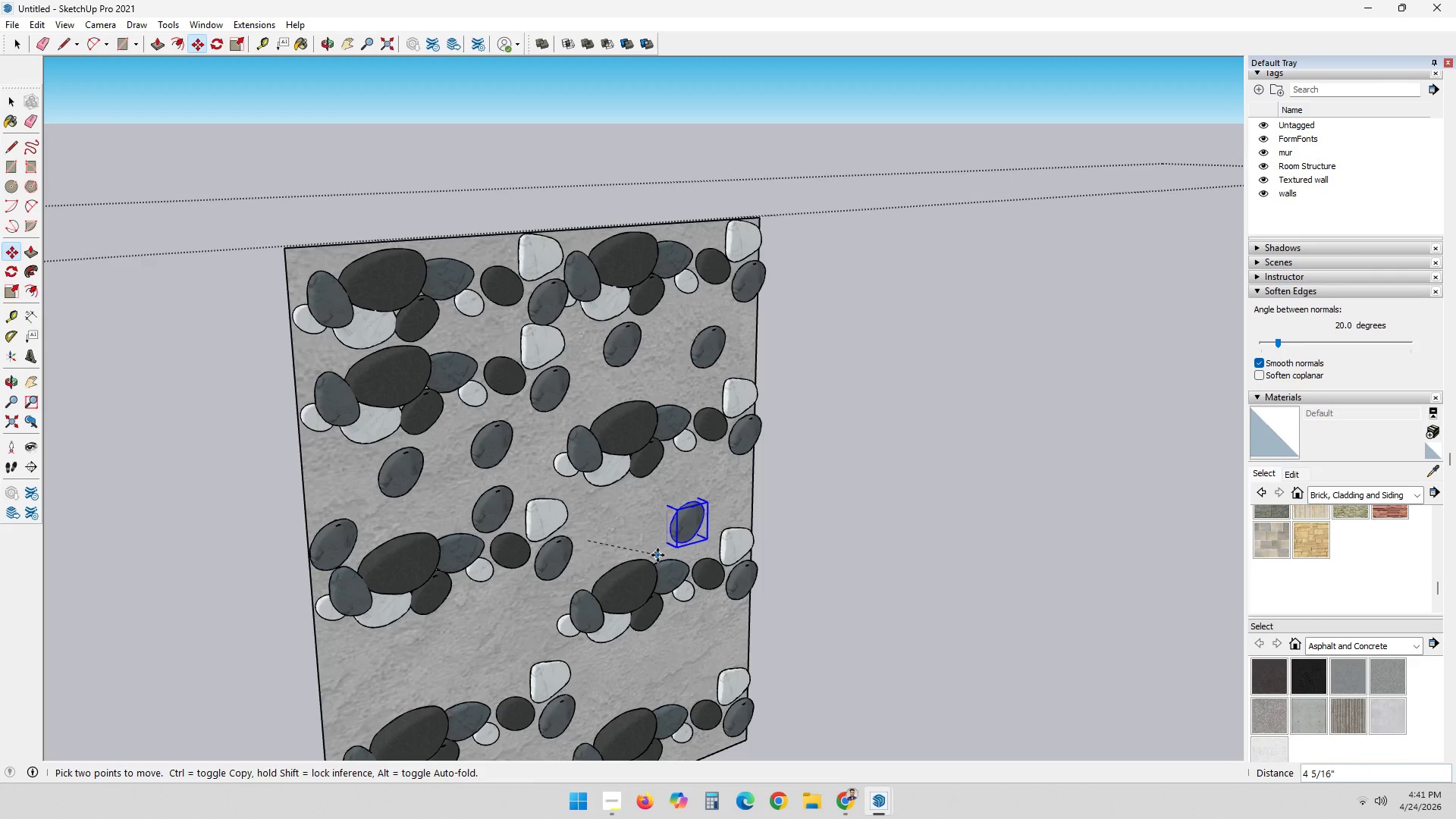 
key(Control+ControlLeft)
 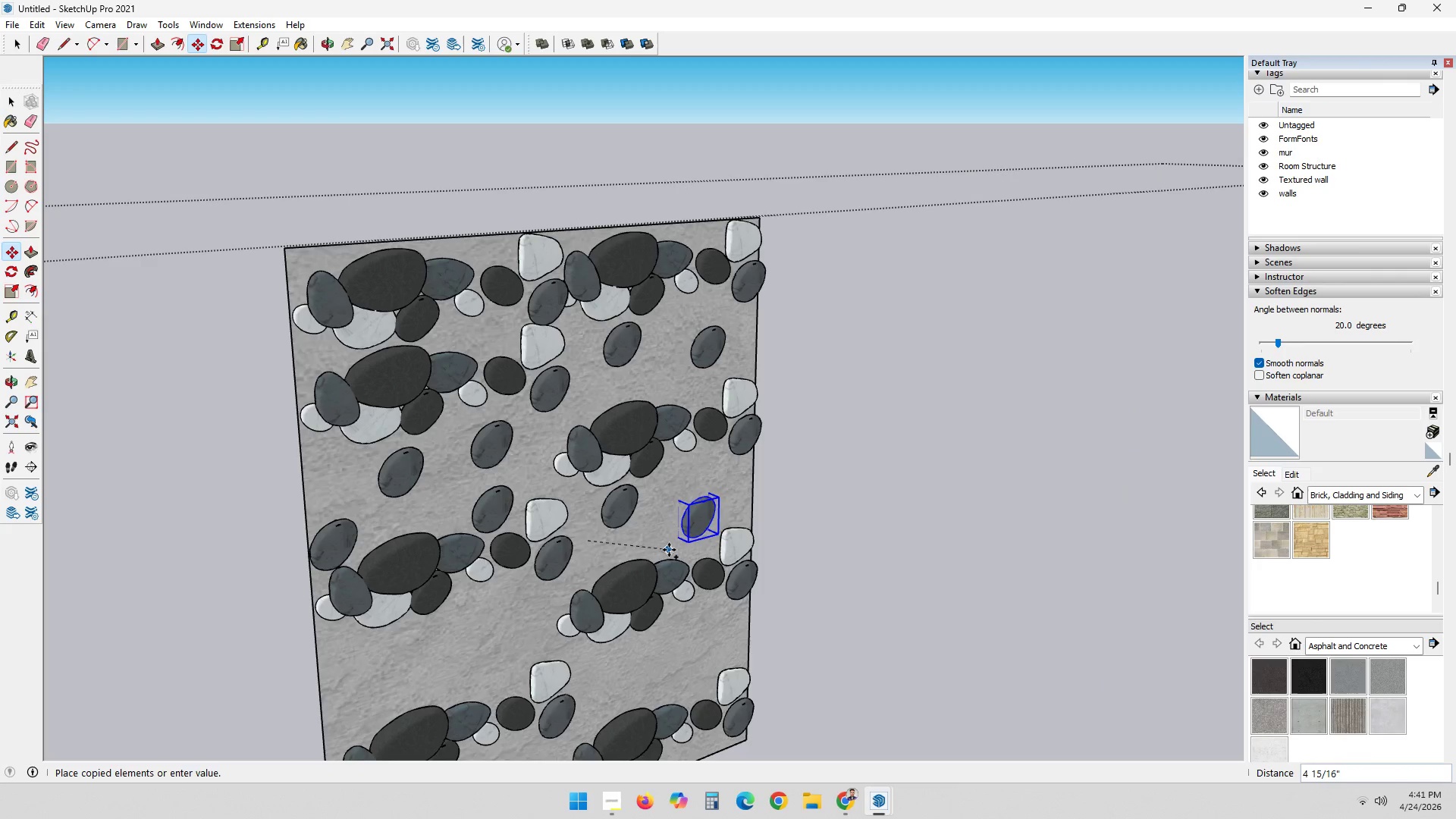 
left_click([671, 551])
 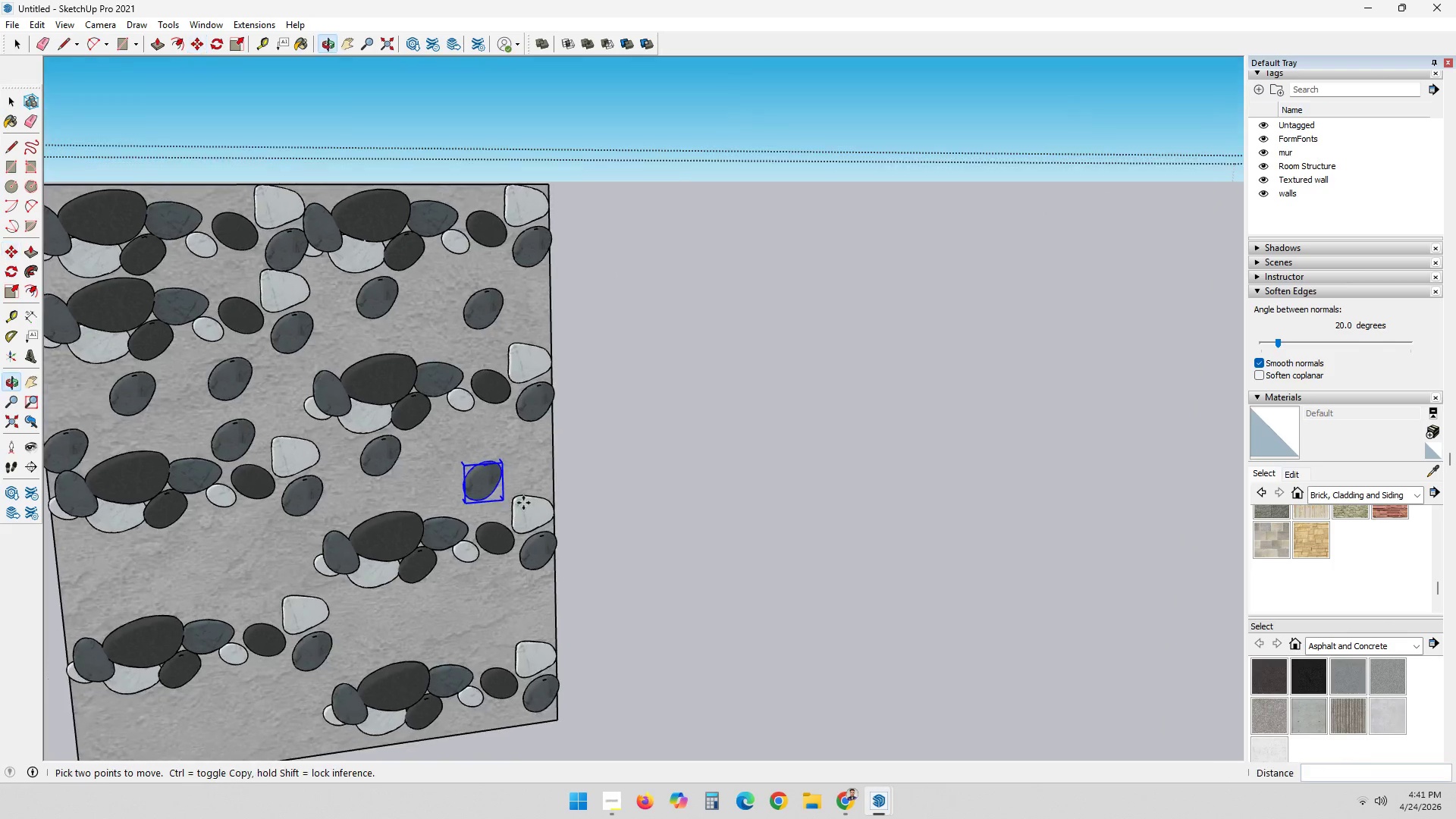 
key(Control+ControlLeft)
 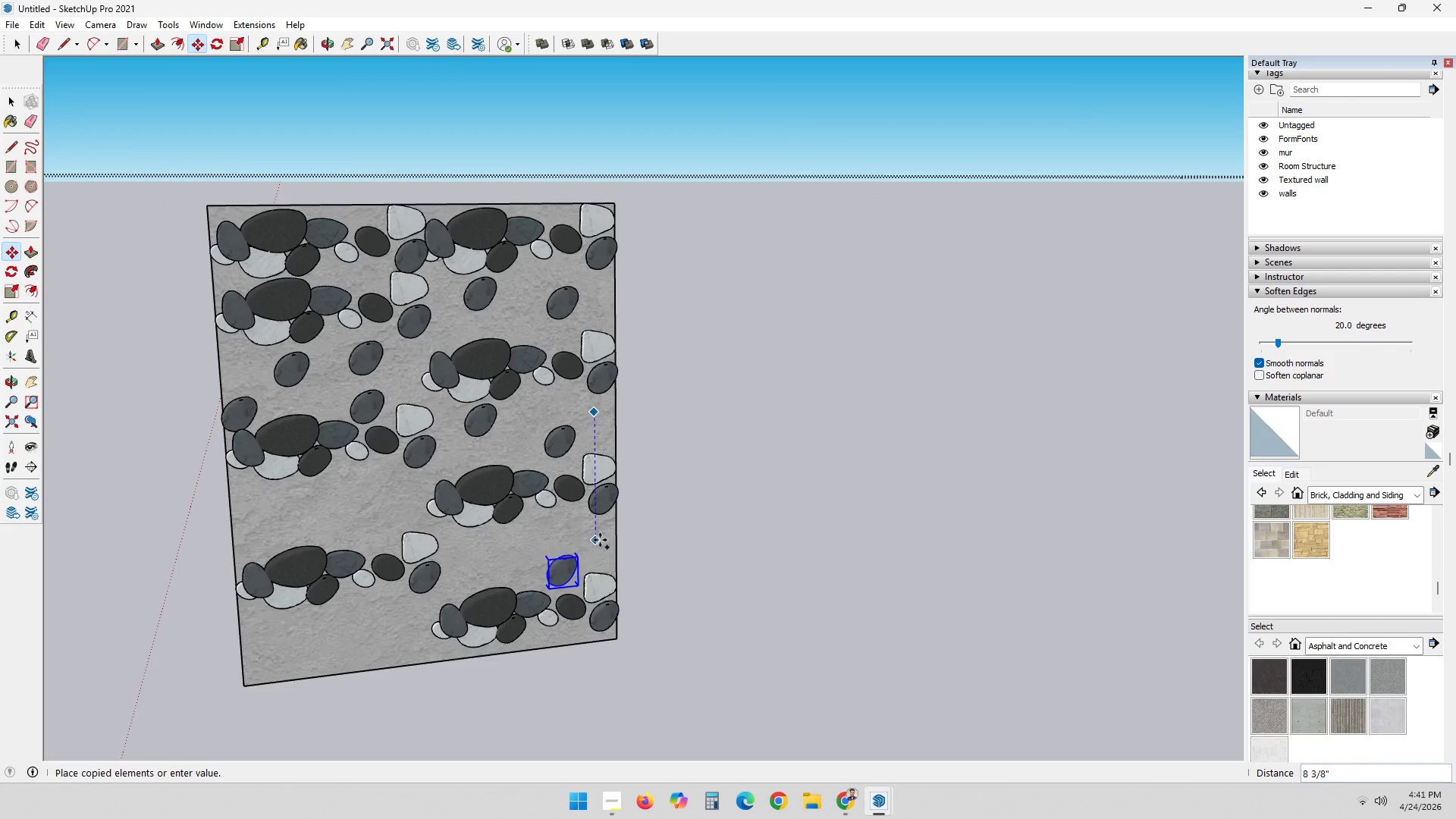 
scroll: coordinate [549, 455], scroll_direction: down, amount: 2.0
 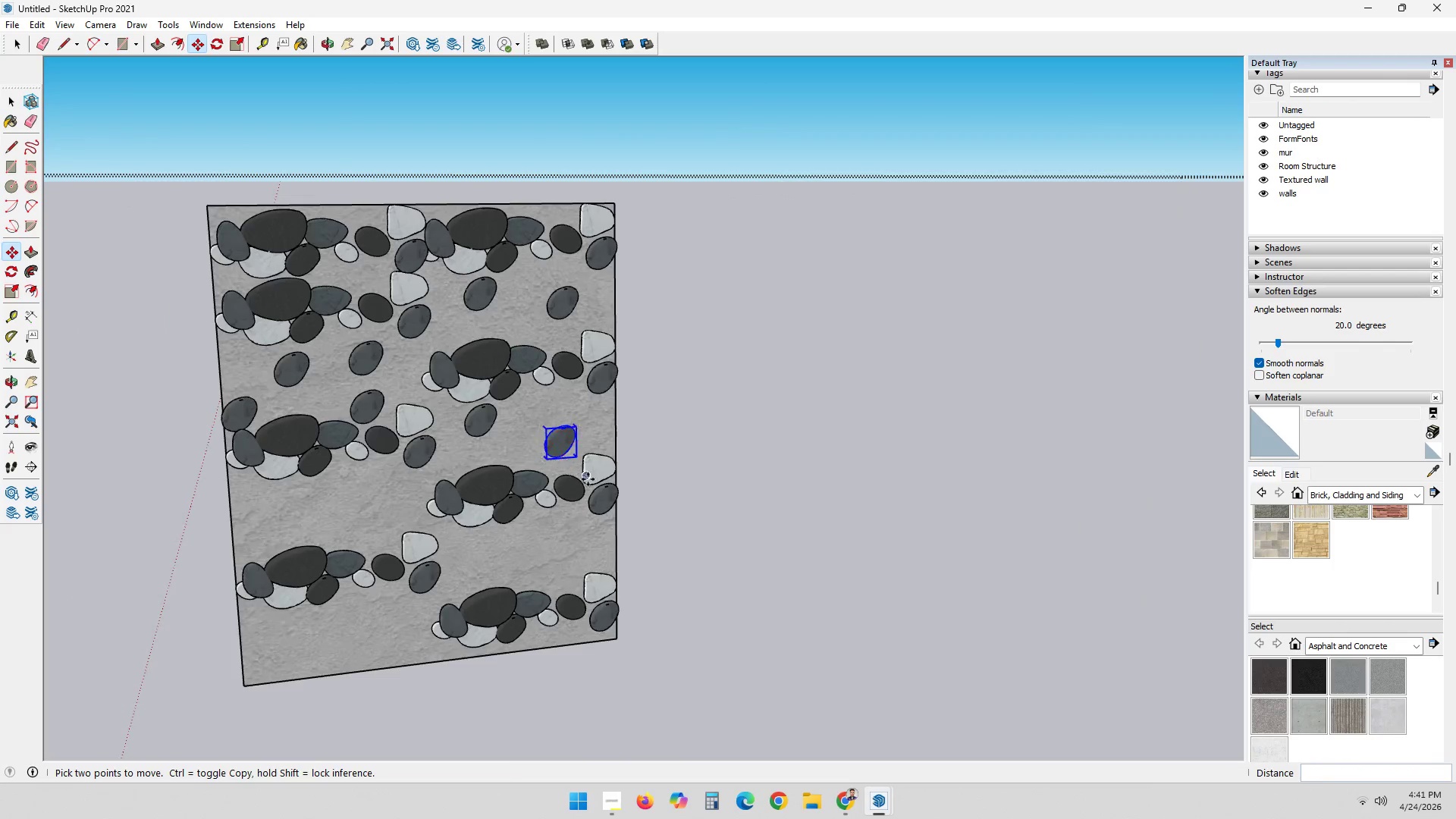 
left_click([600, 541])
 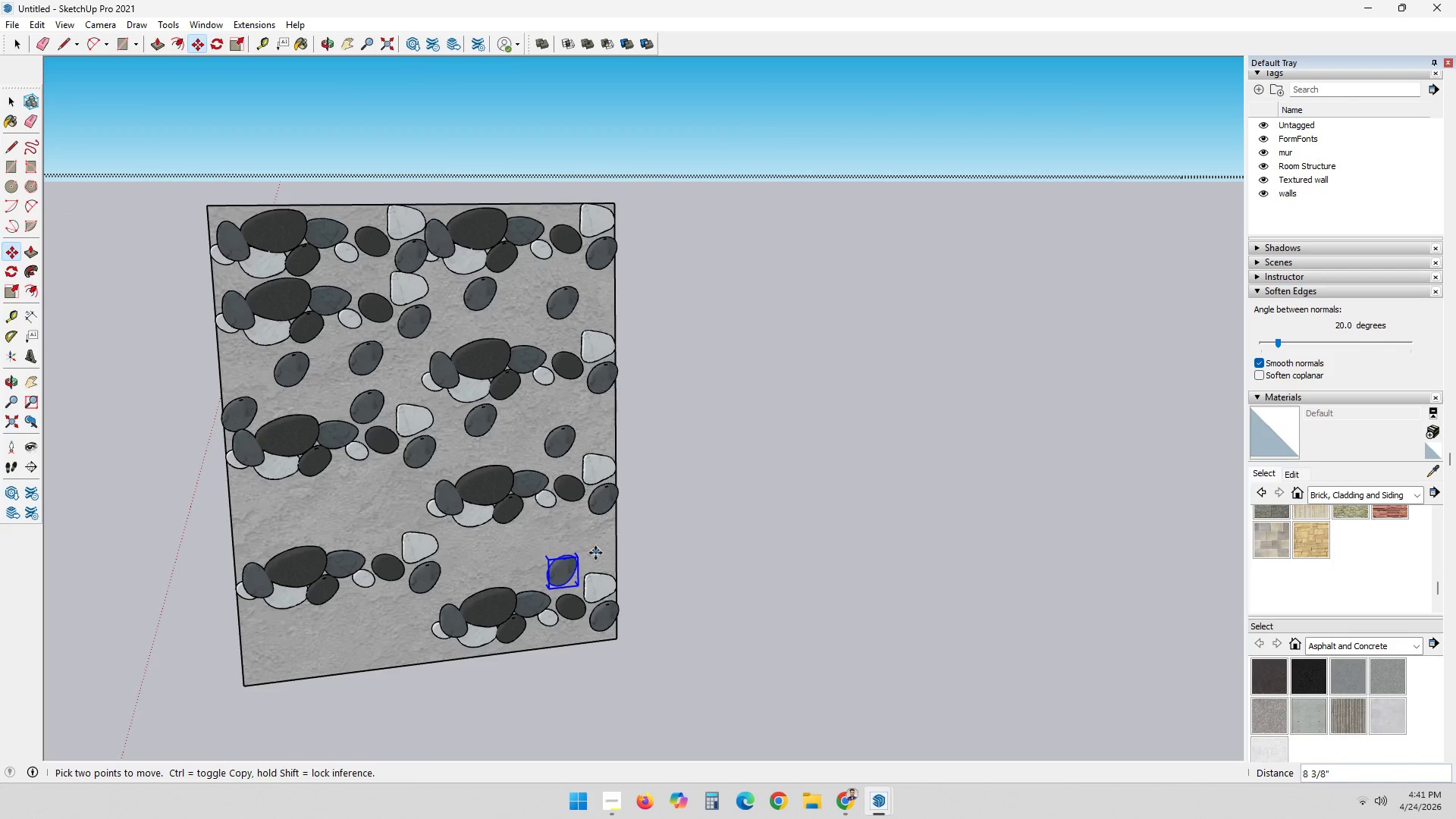 
key(Control+ControlLeft)
 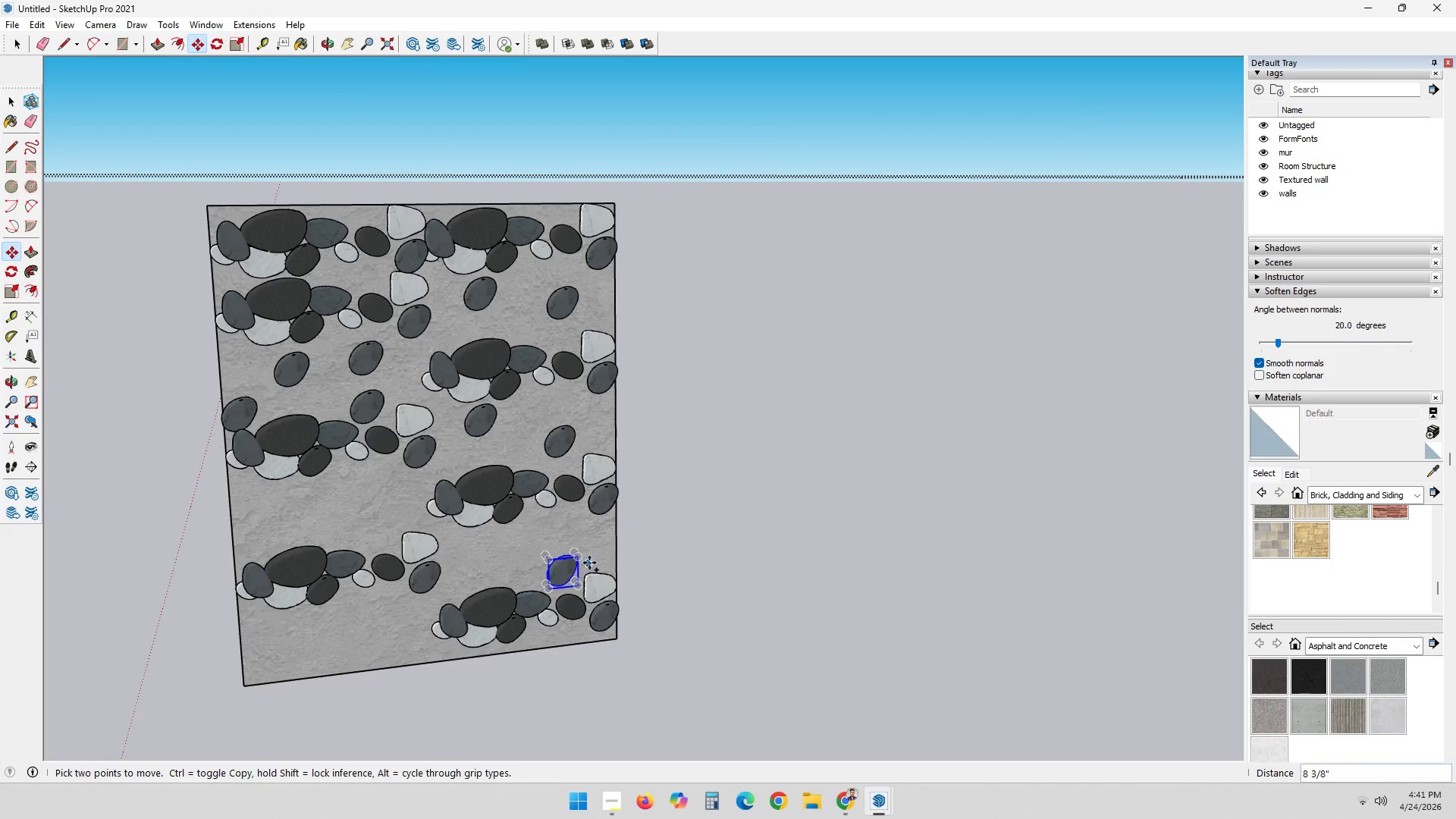 
left_click([591, 562])
 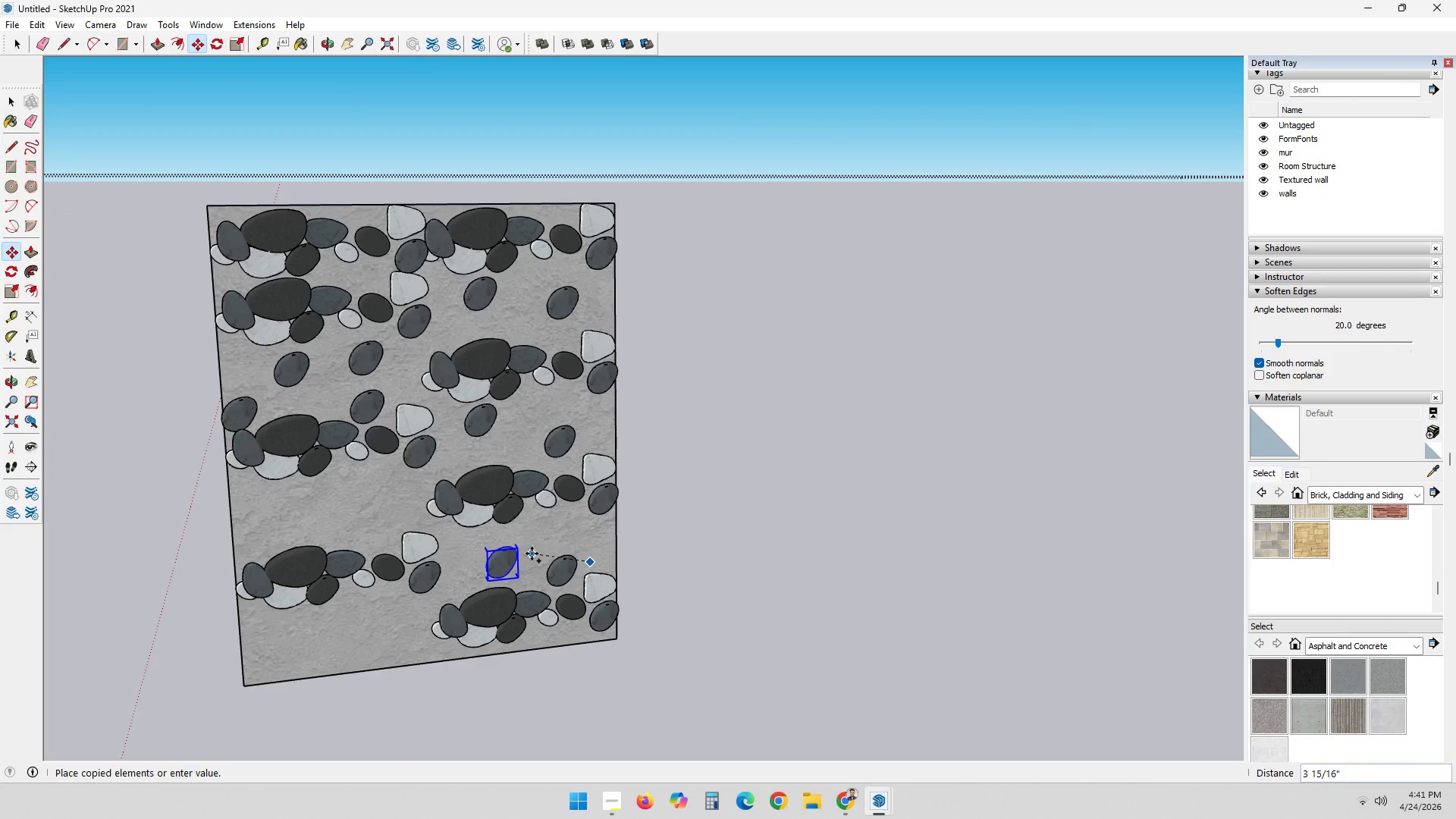 
left_click([530, 554])
 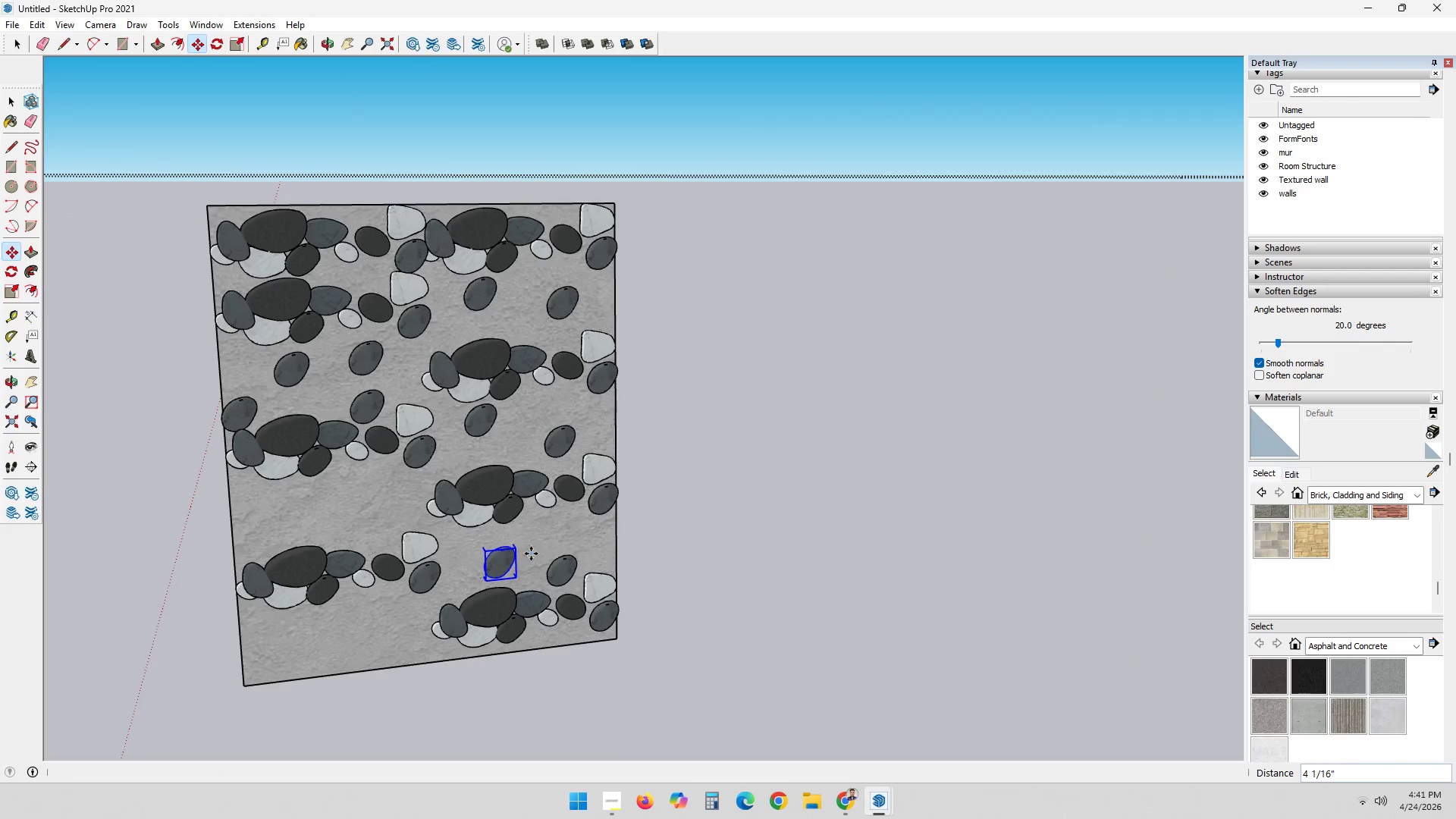 
key(Control+ControlLeft)
 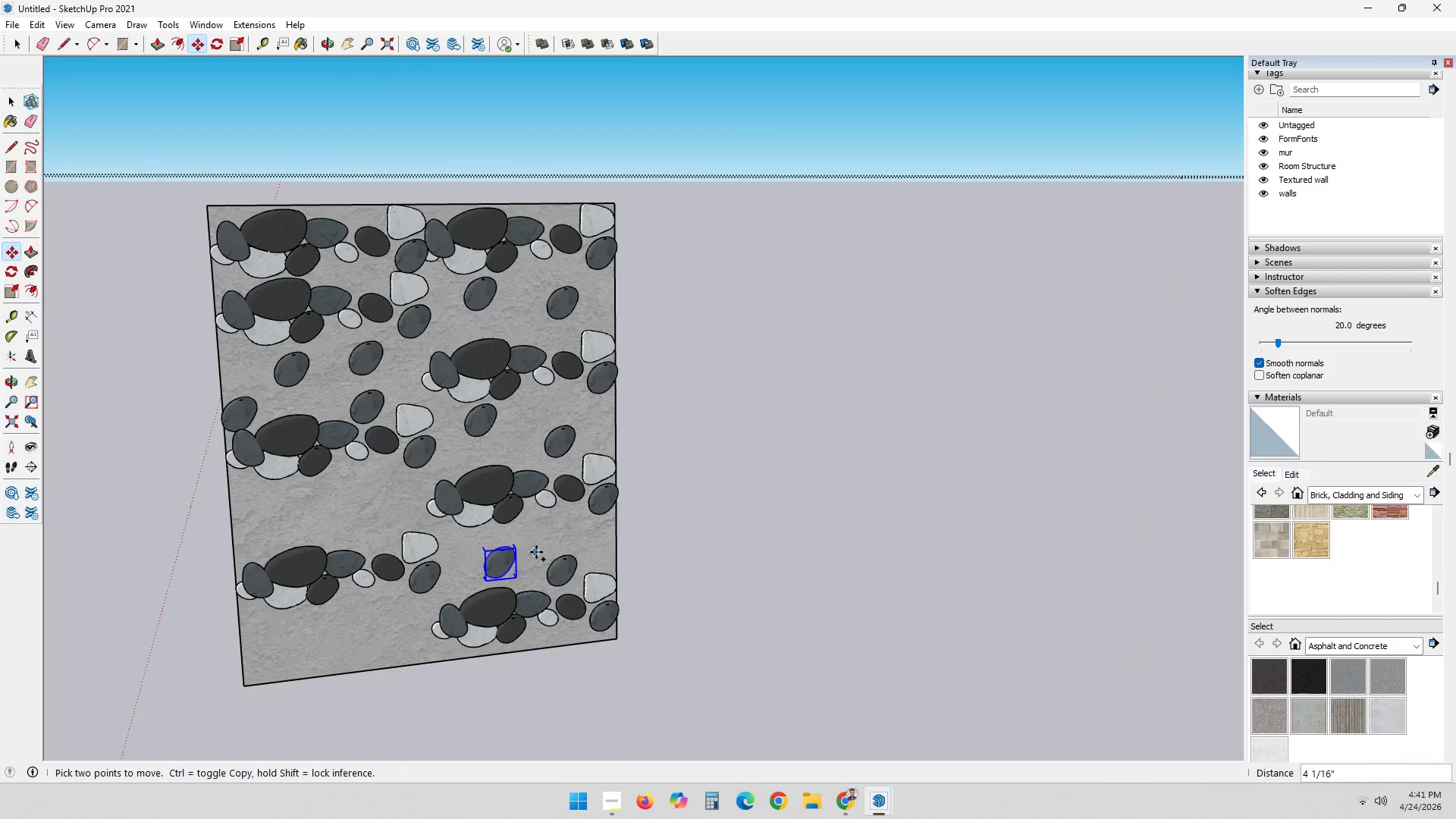 
double_click([536, 552])
 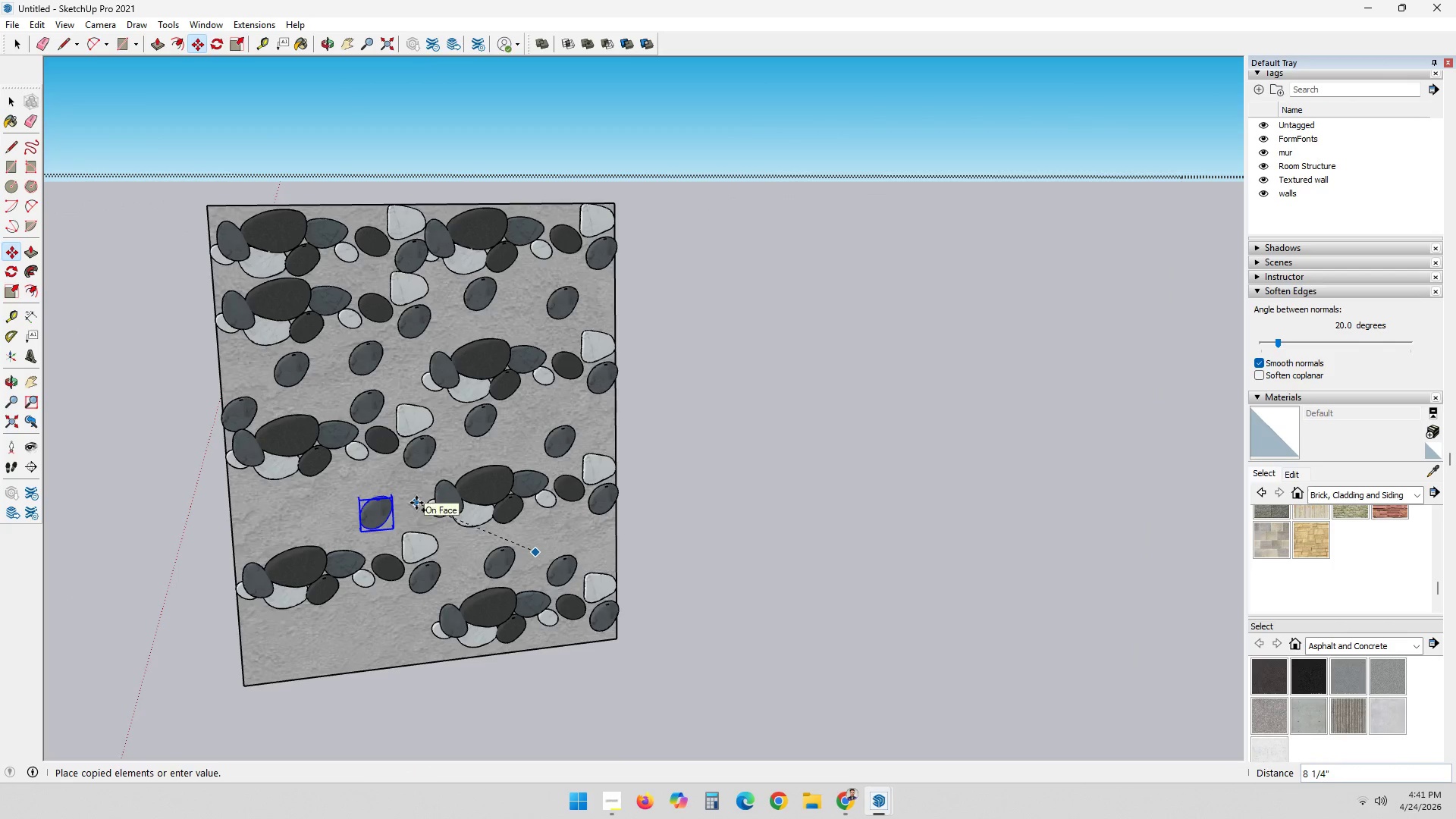 
left_click([416, 503])
 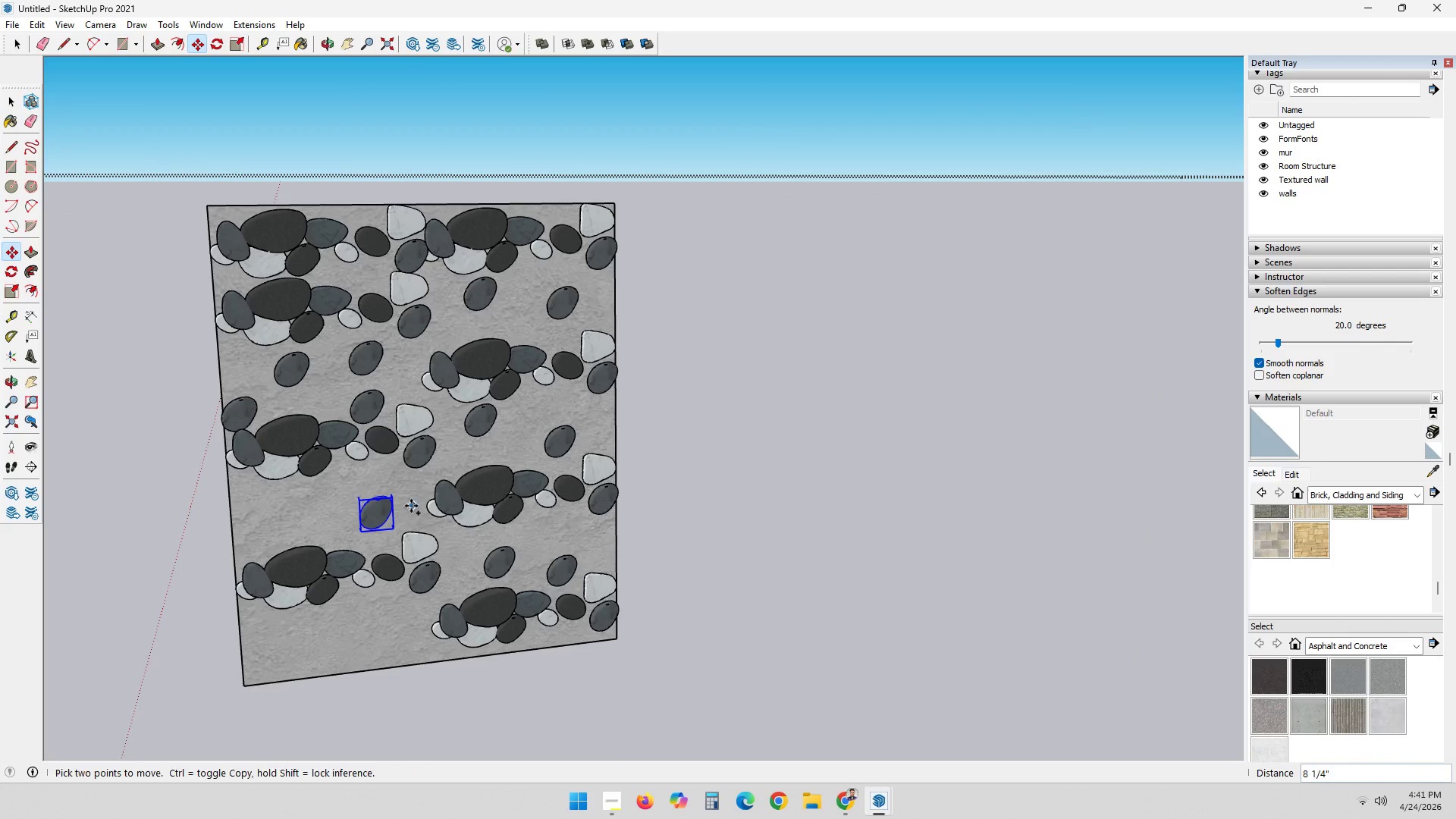 
key(Control+ControlLeft)
 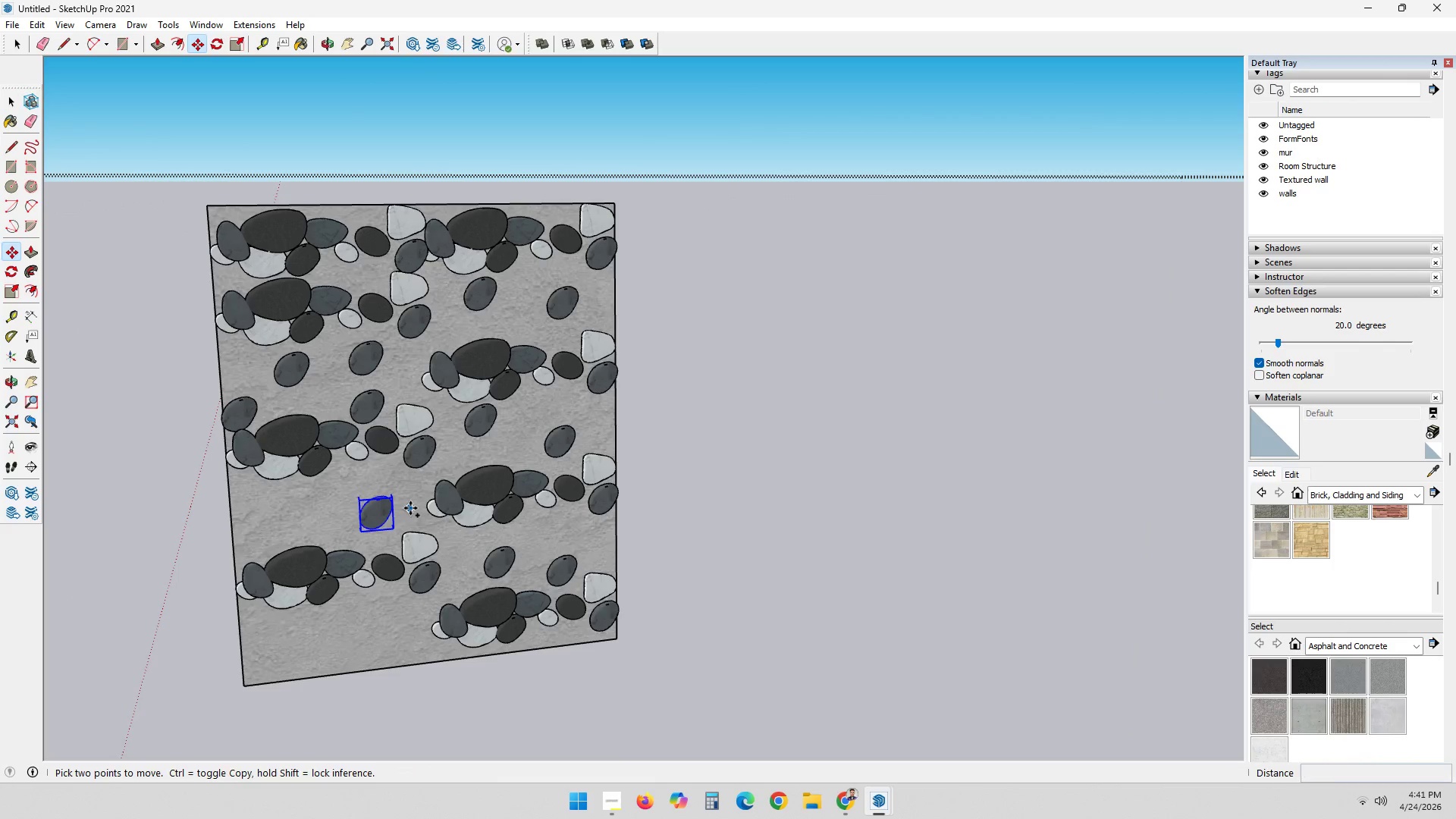 
double_click([410, 508])
 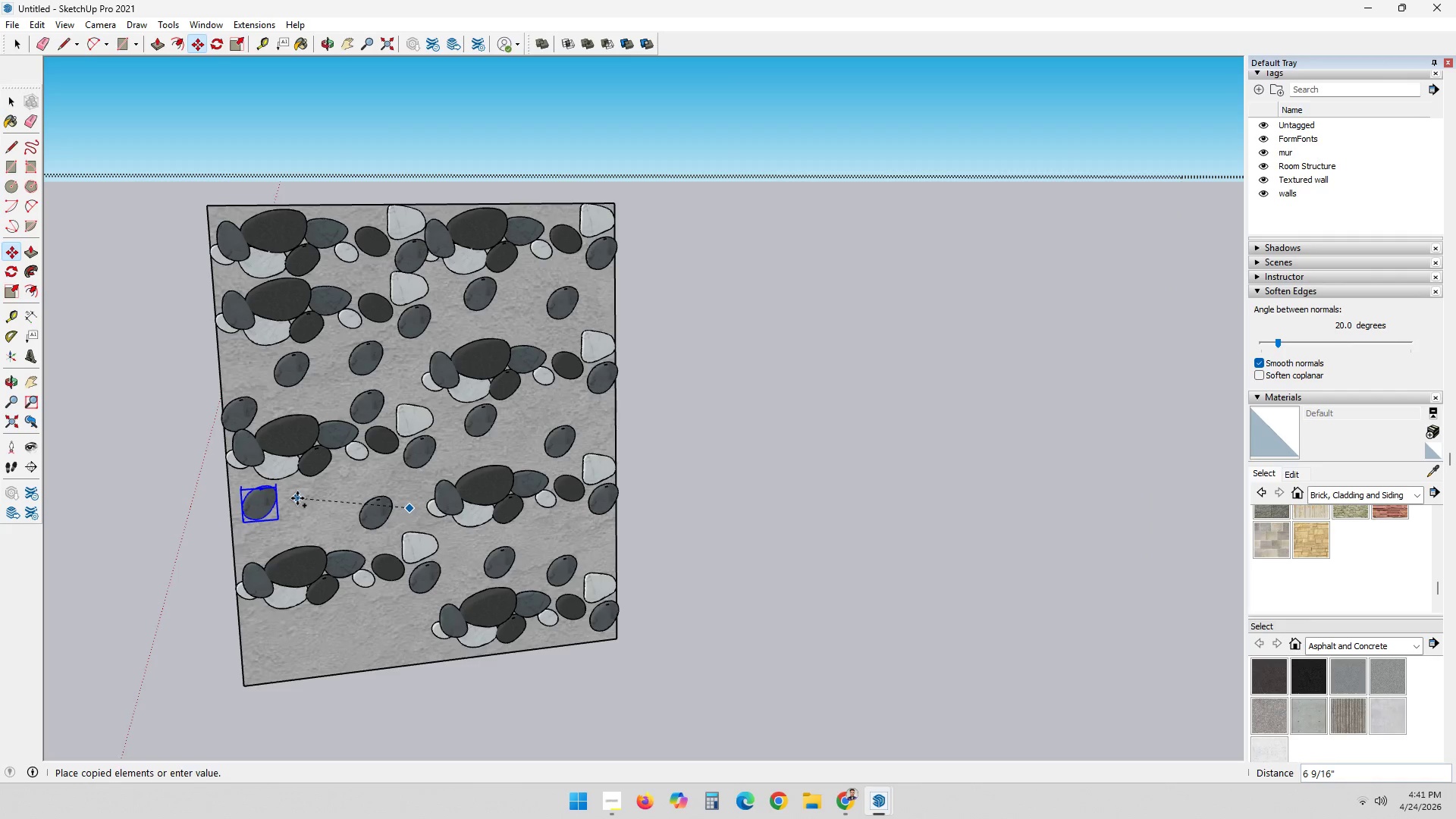 
left_click([300, 498])
 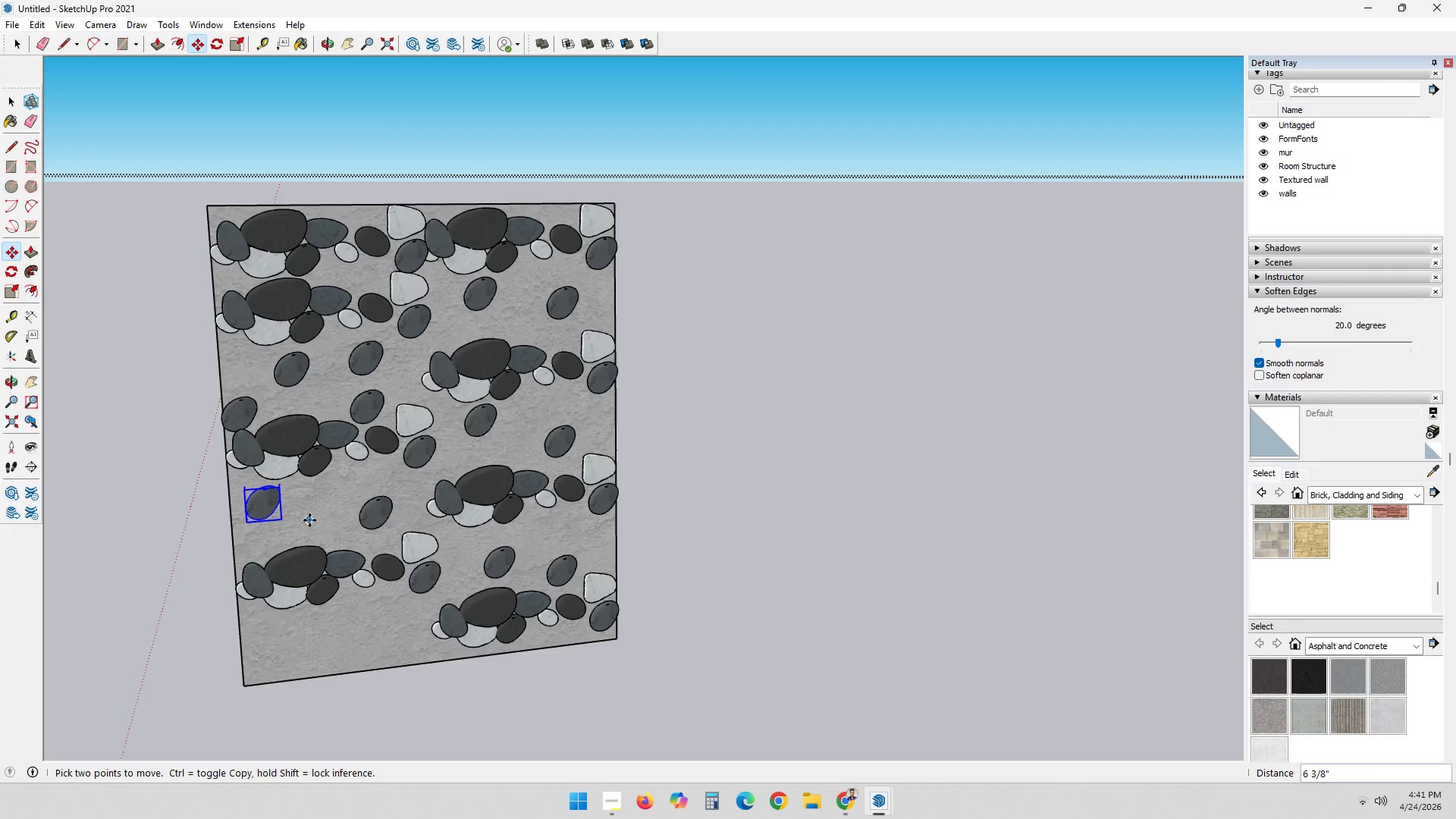 
key(Control+ControlLeft)
 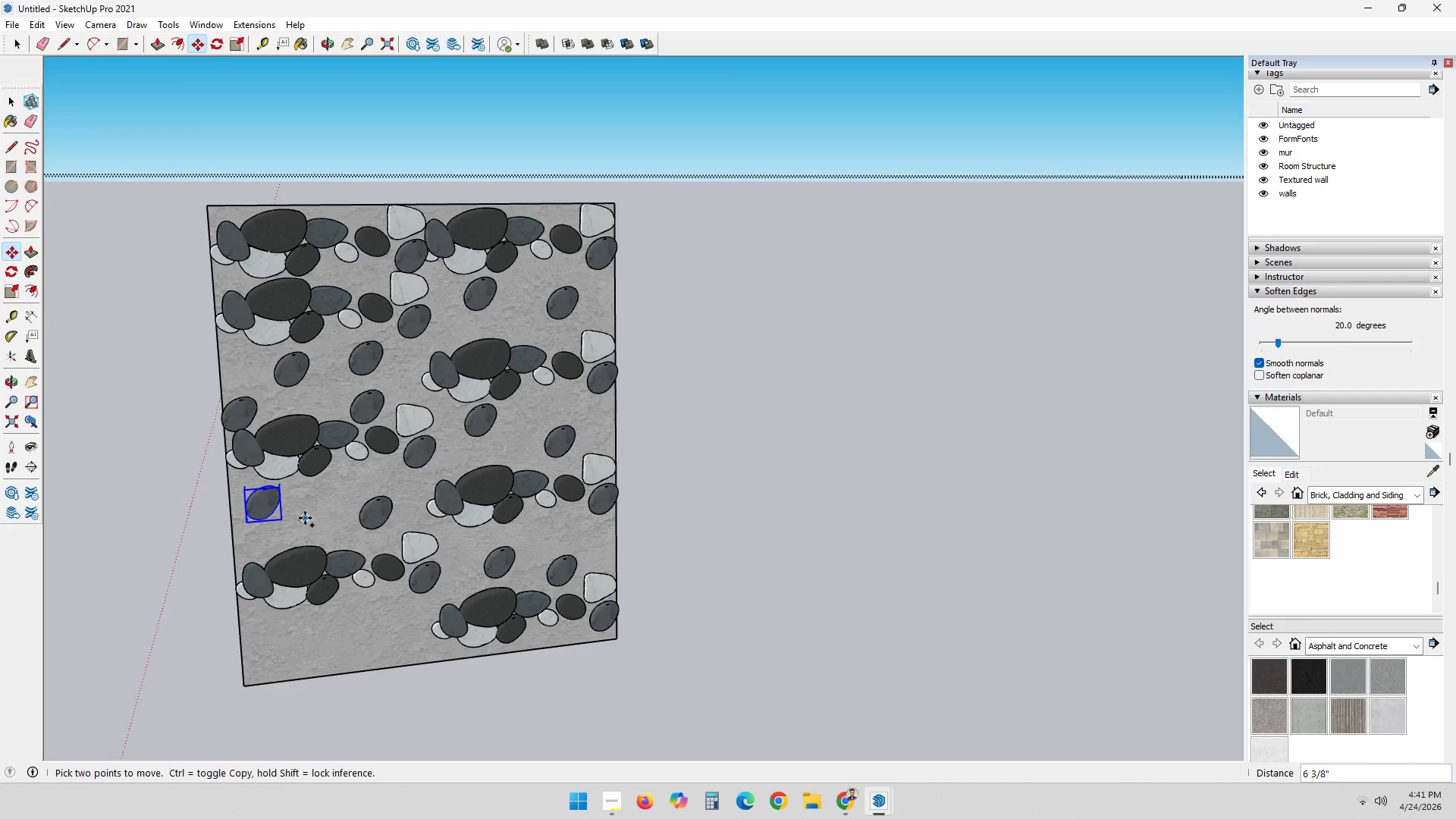 
left_click([304, 518])
 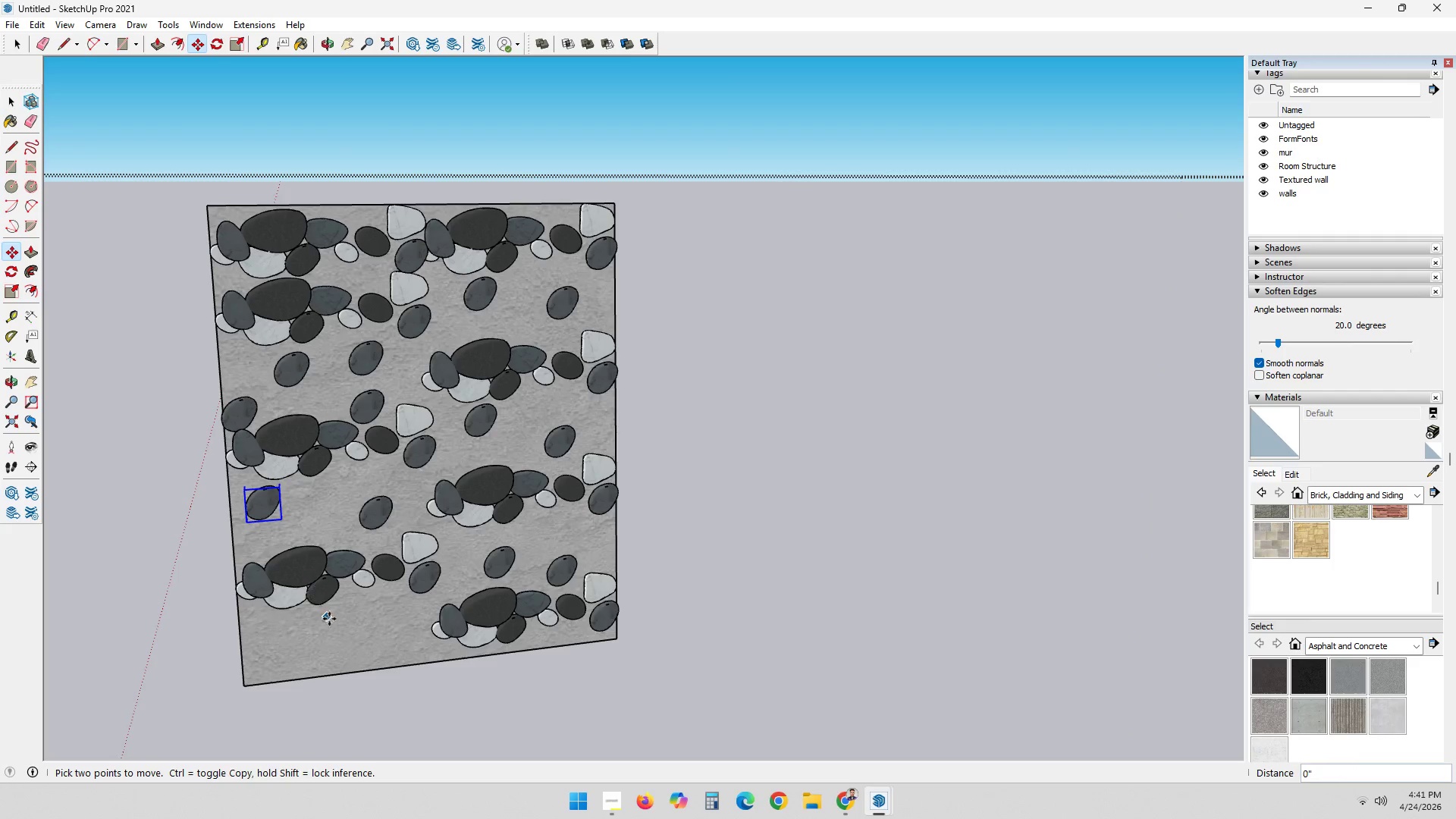 
key(Control+ControlLeft)
 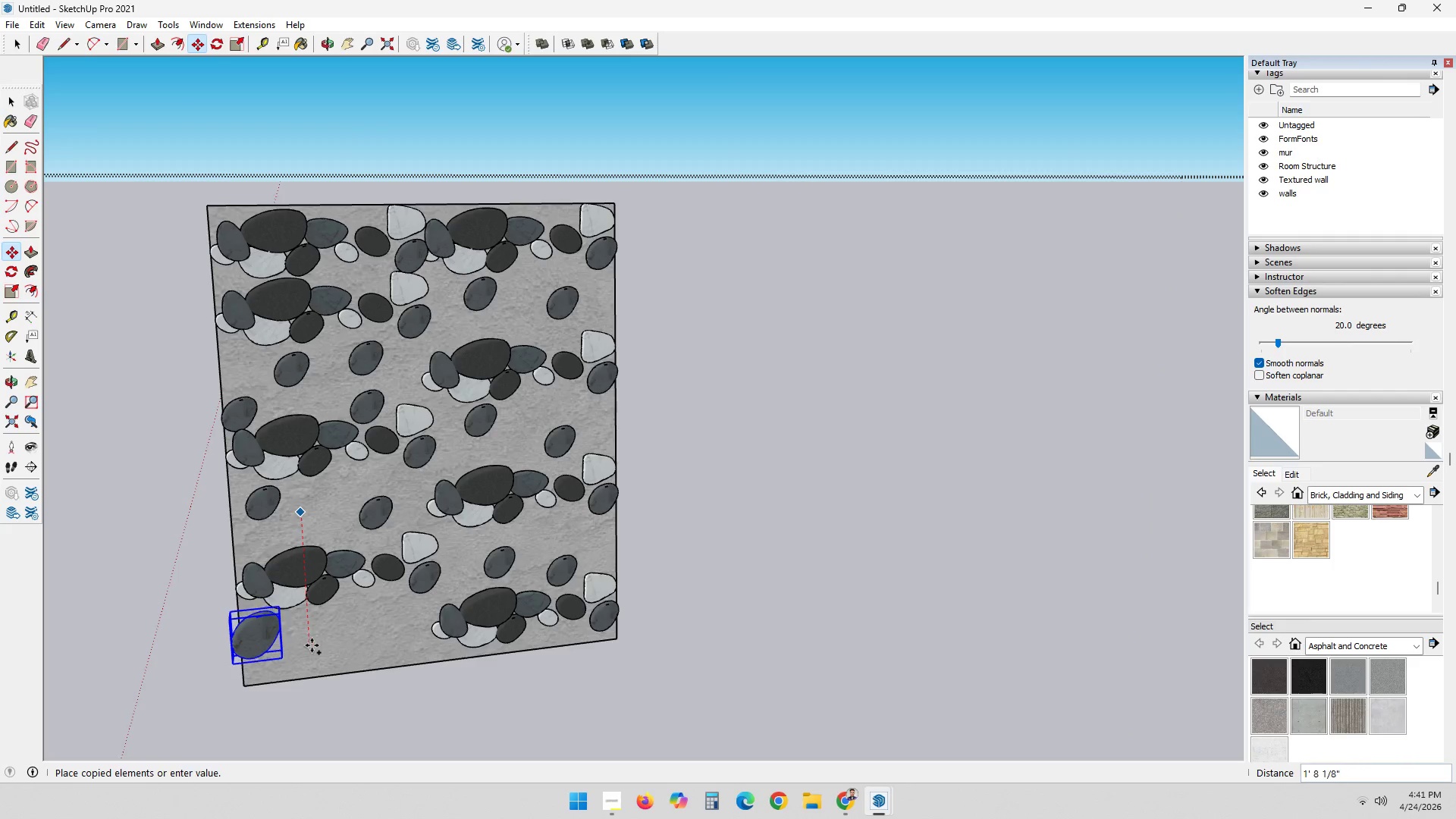 
left_click([331, 639])
 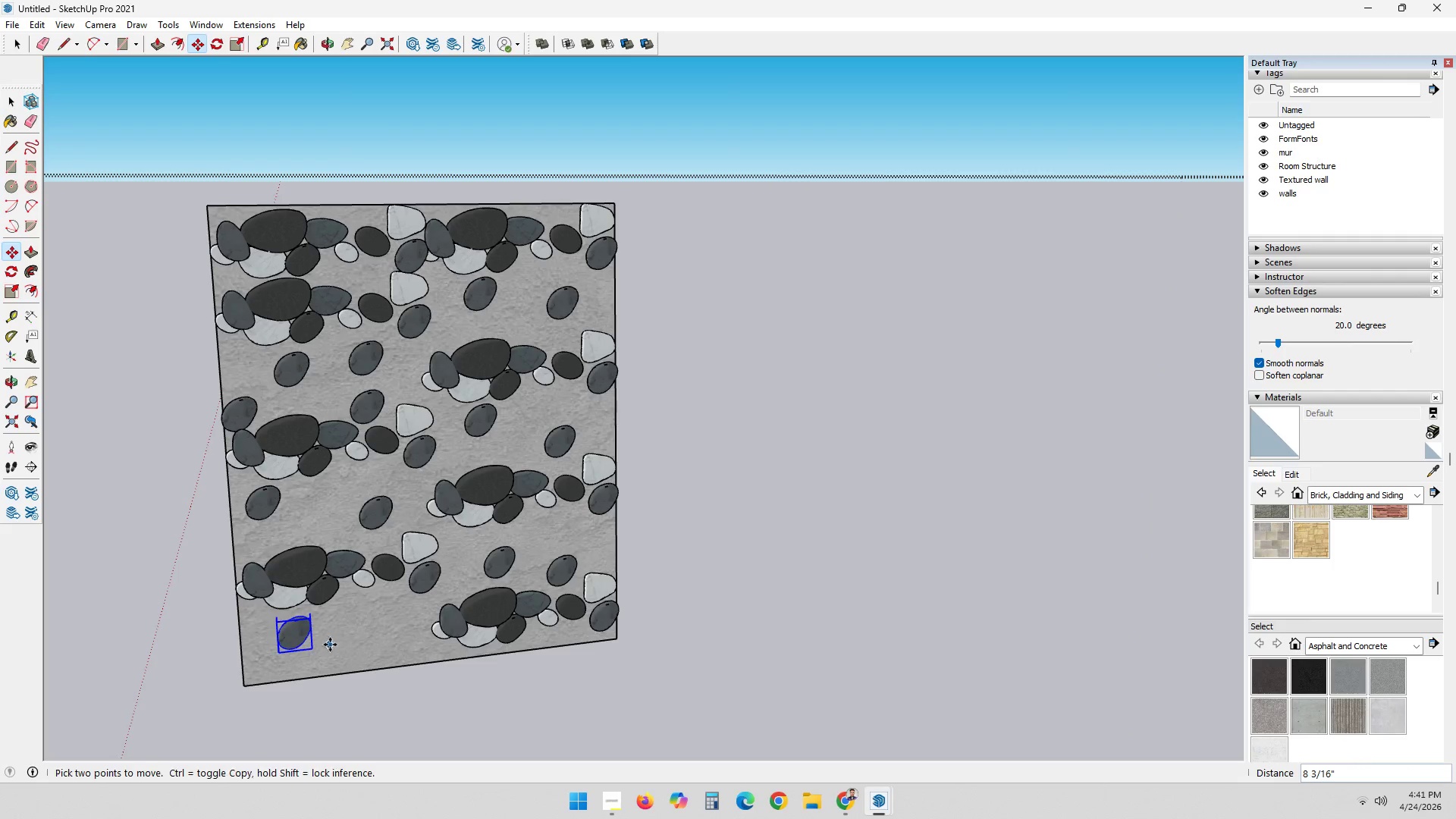 
key(Control+ControlLeft)
 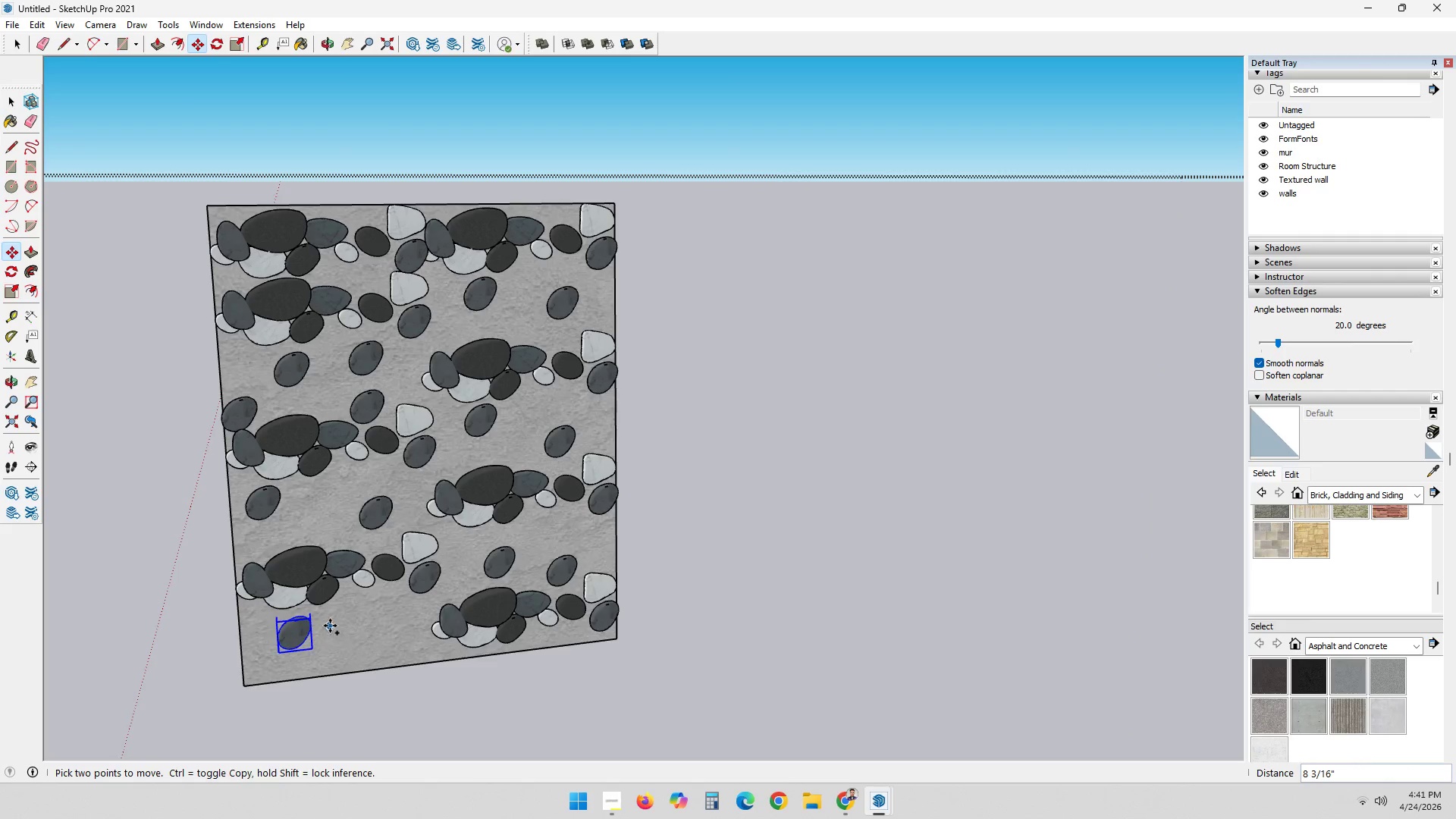 
double_click([330, 626])
 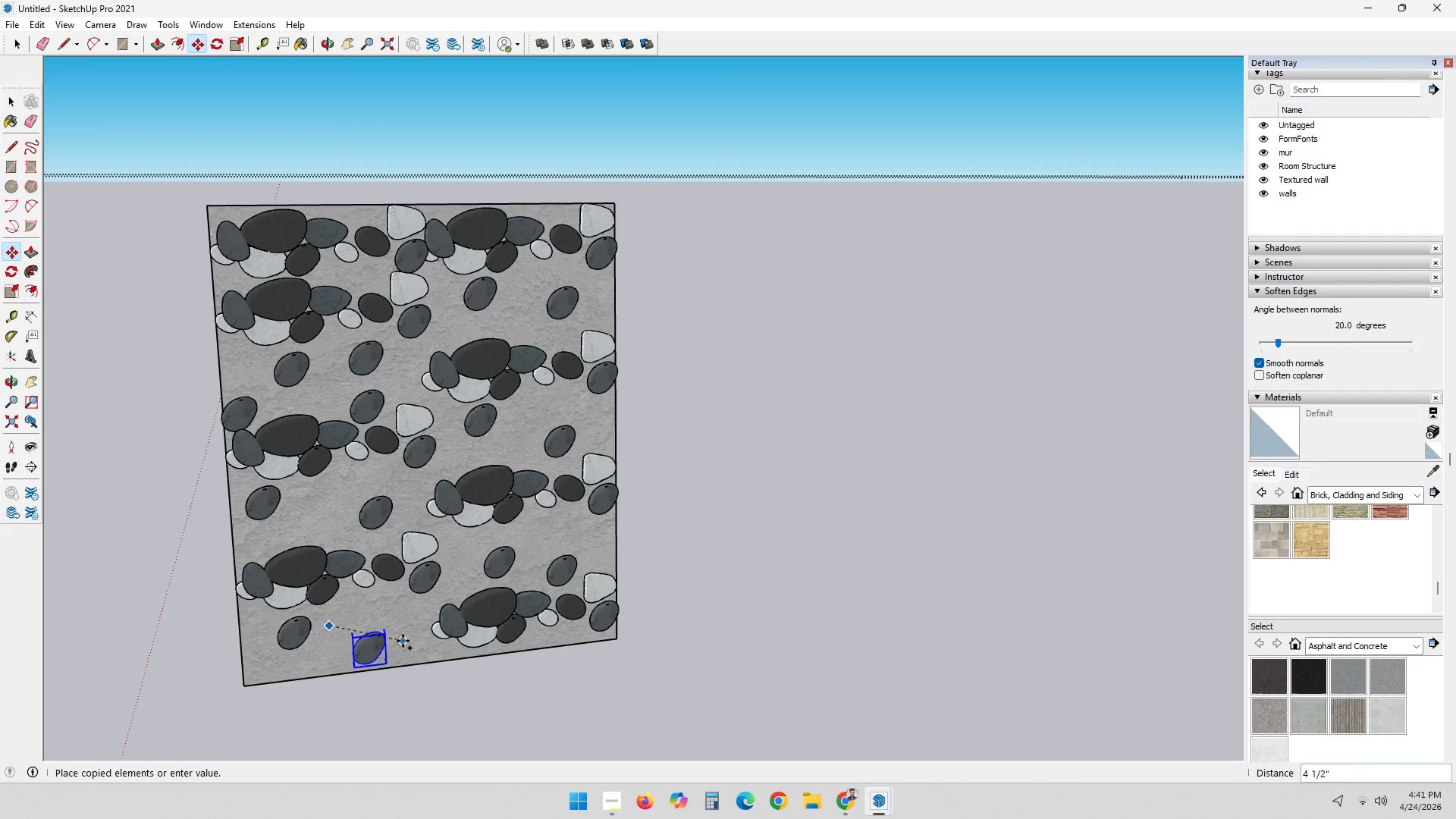 
left_click([403, 635])
 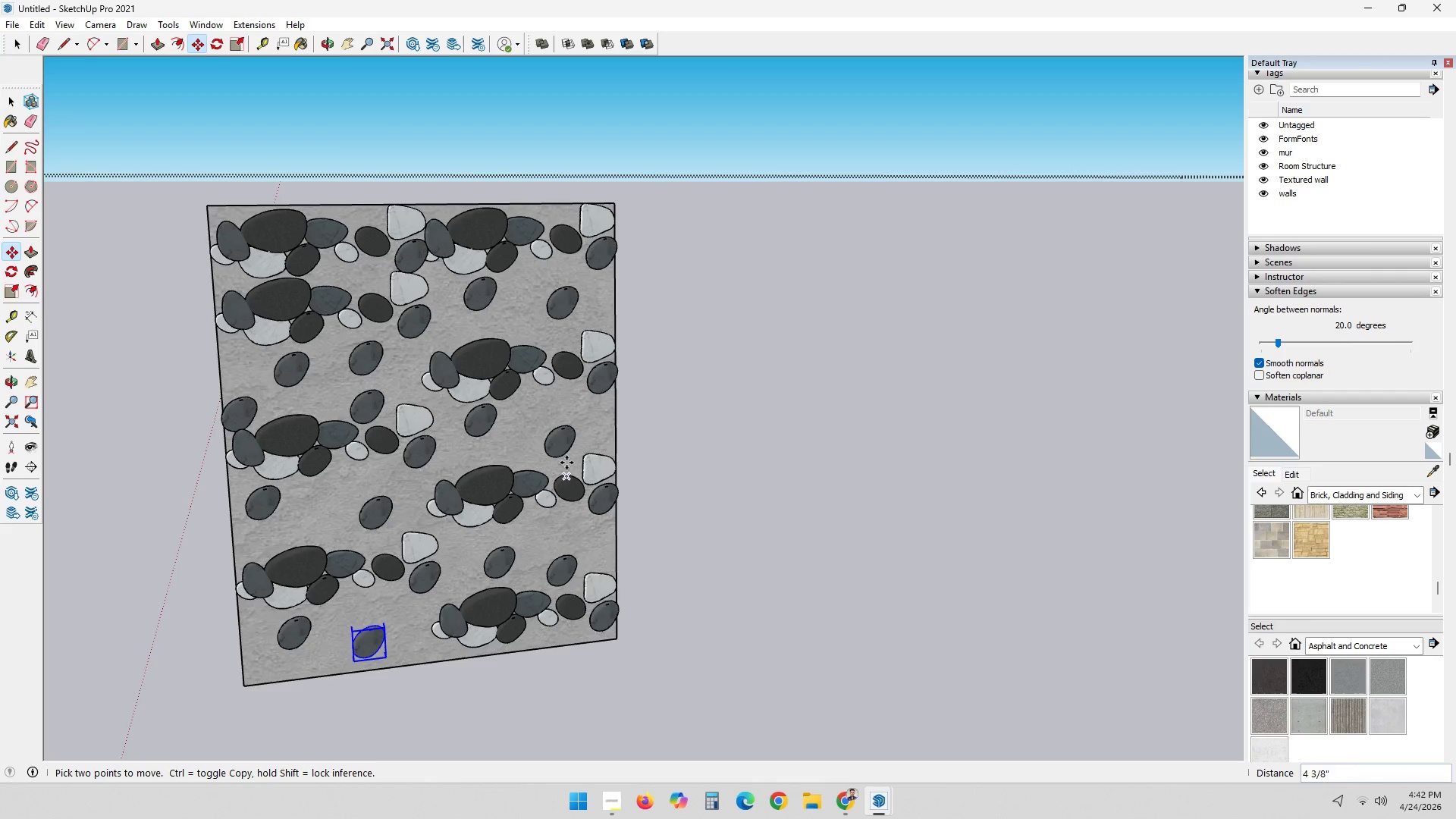 
key(Space)
 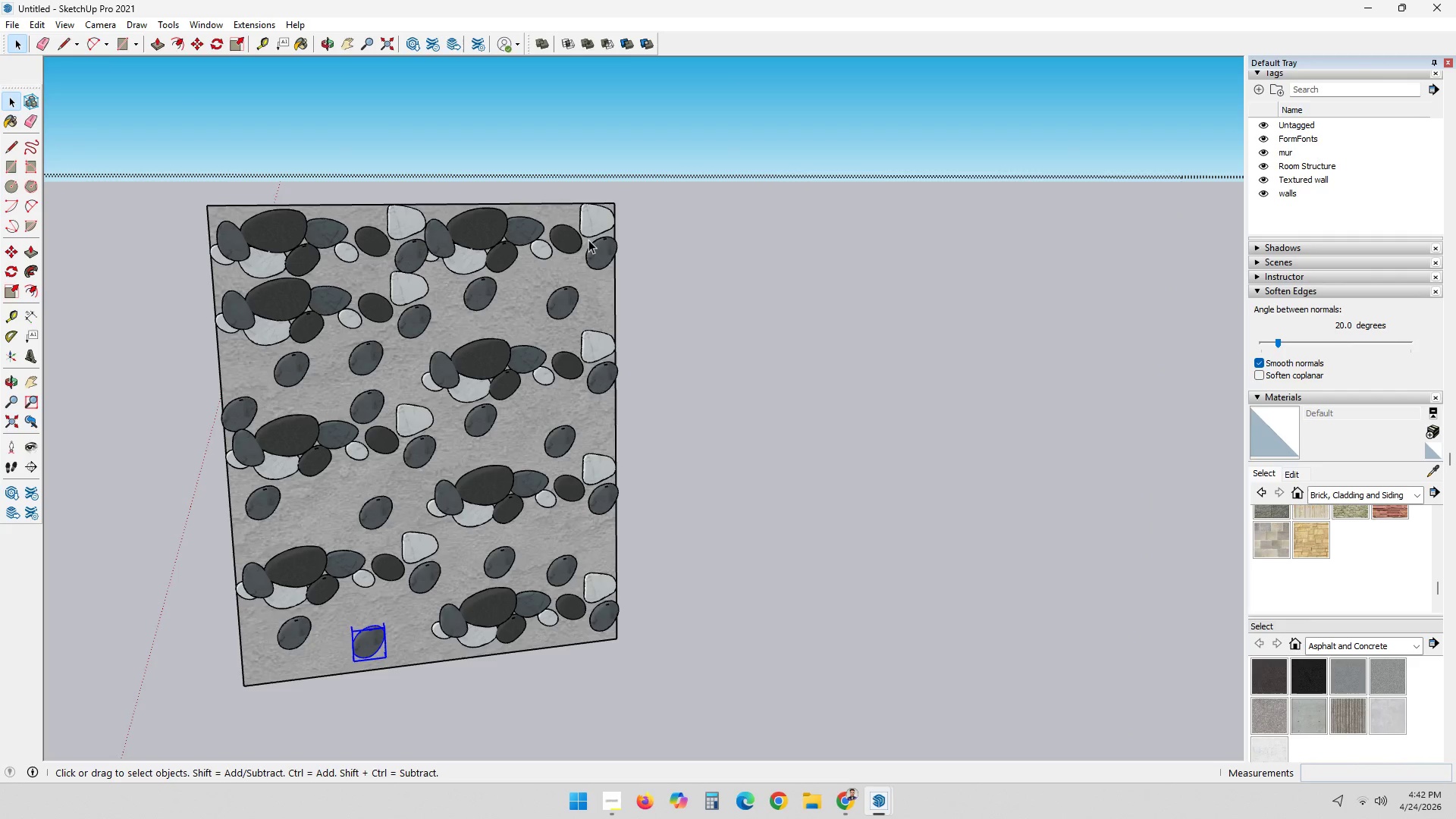 
left_click([593, 234])
 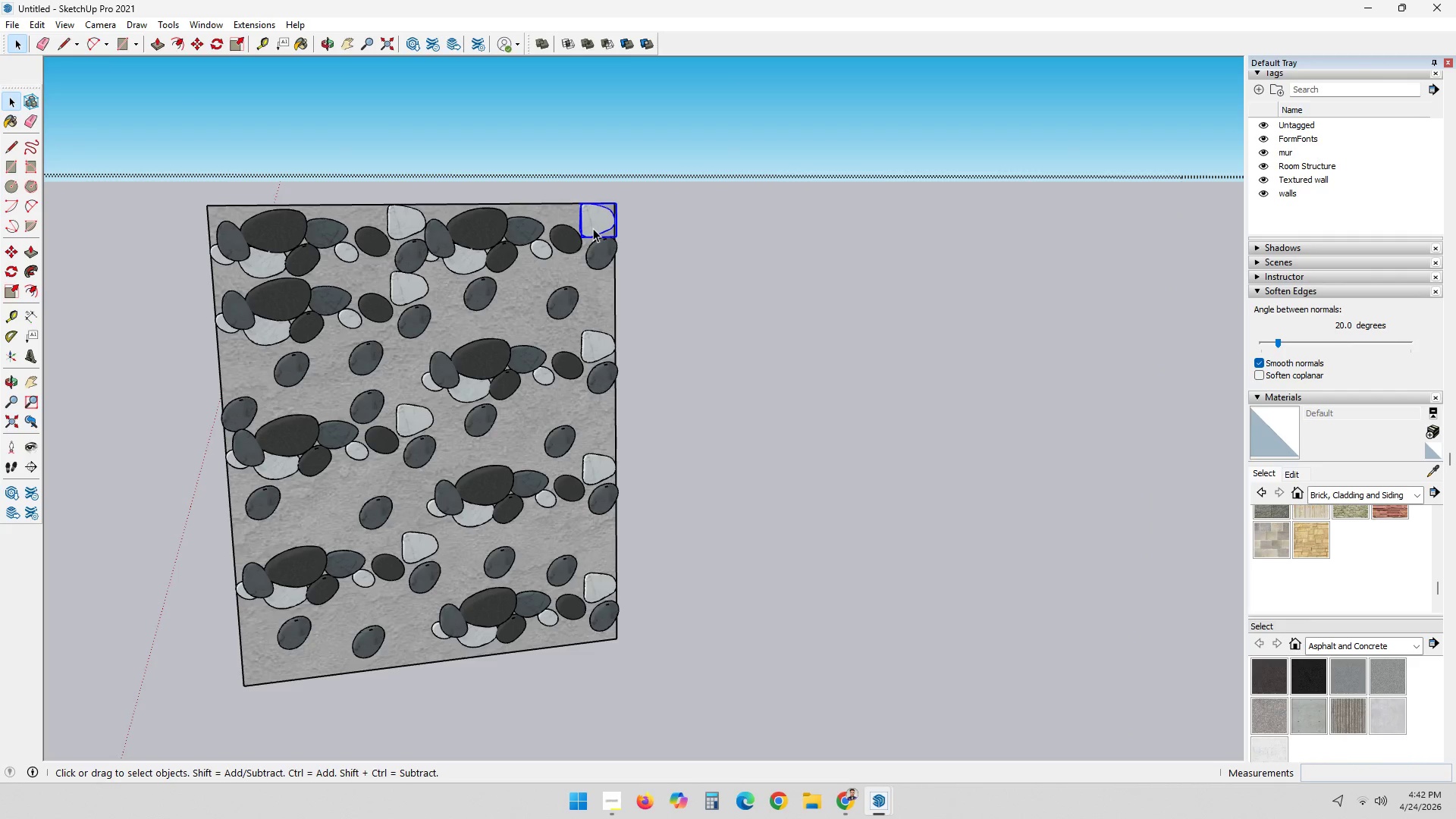 
key(M)
 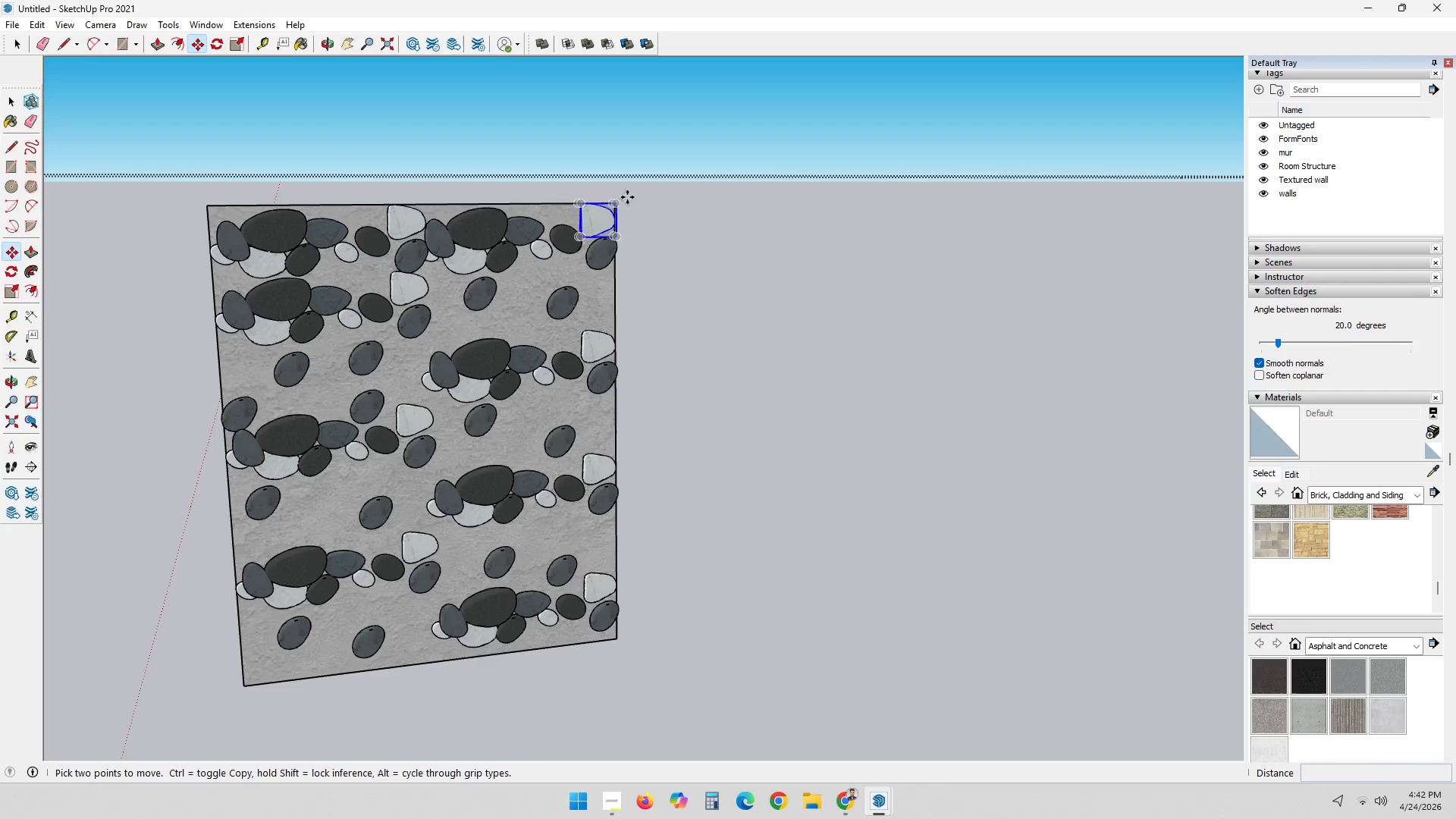 
key(Control+ControlLeft)
 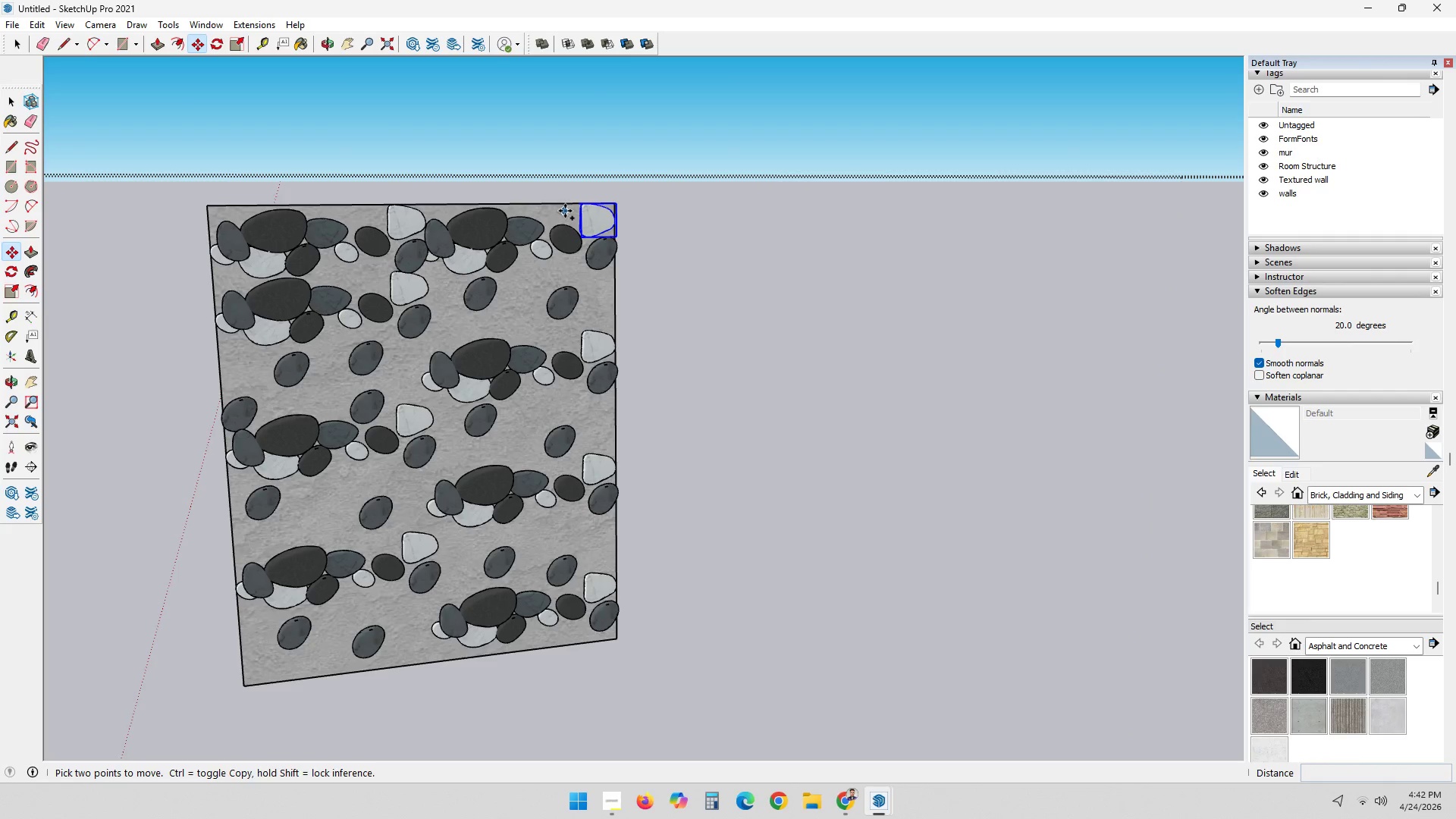 
left_click([565, 211])
 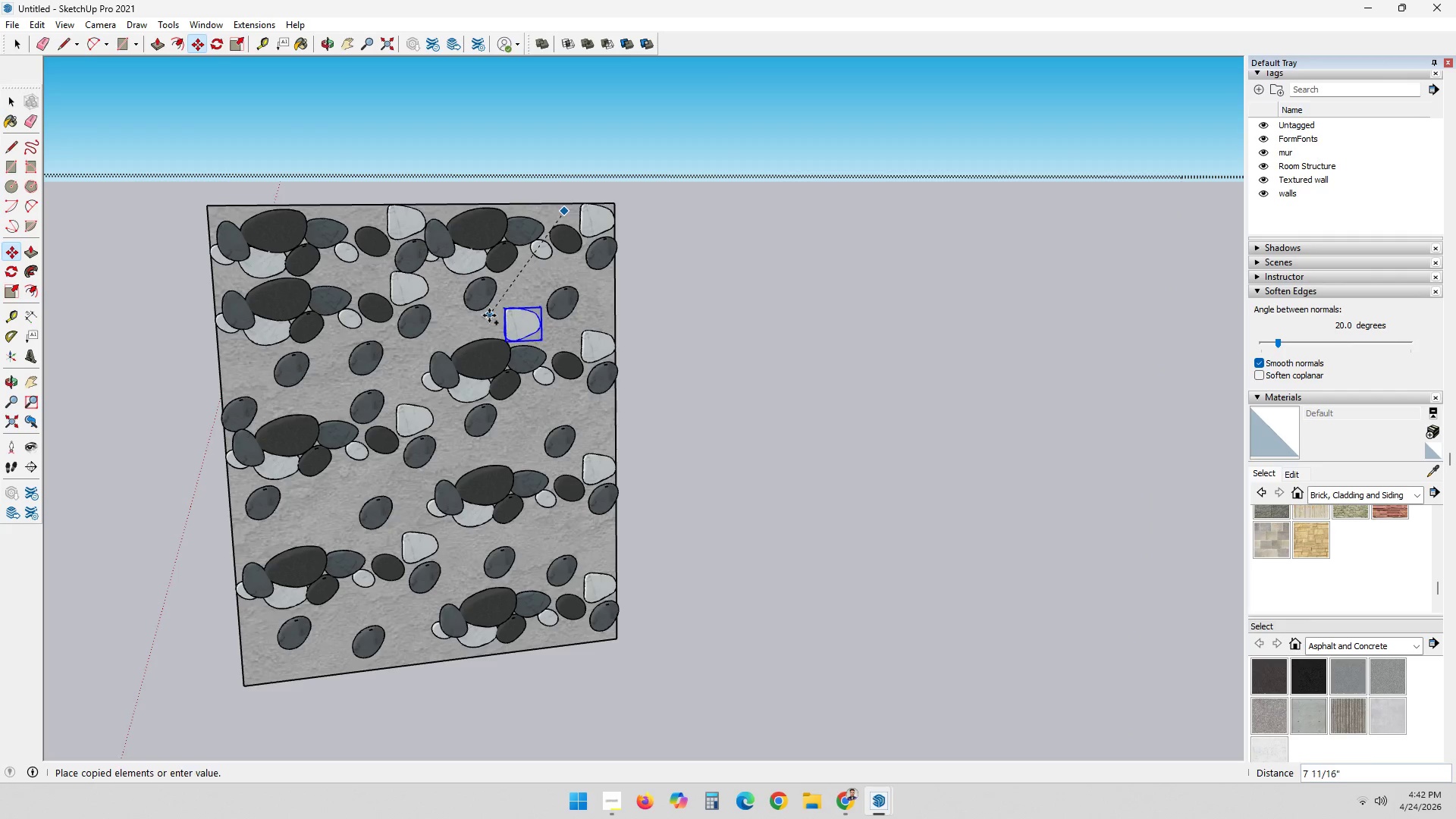 
left_click([492, 316])
 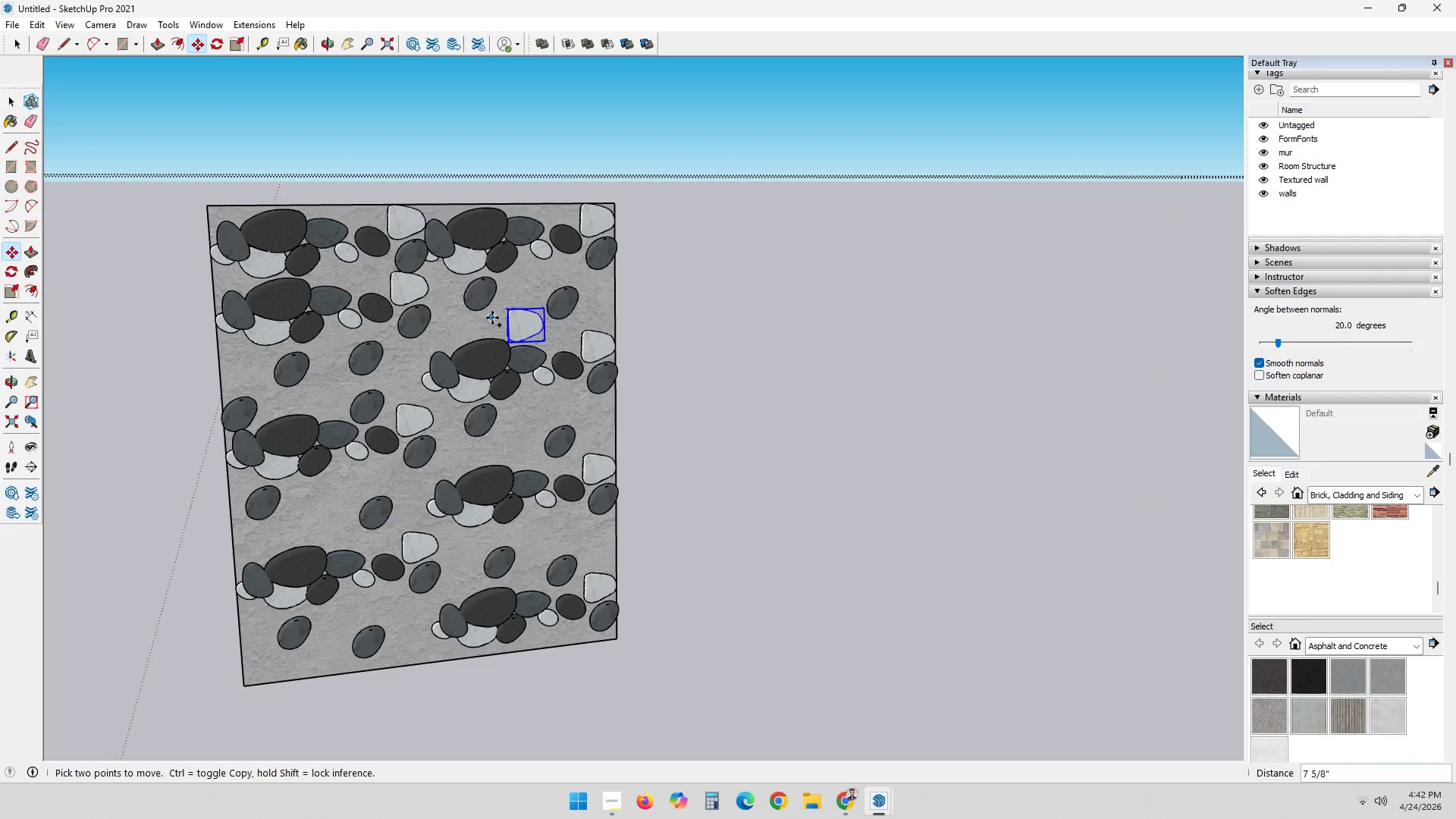 
key(Control+ControlLeft)
 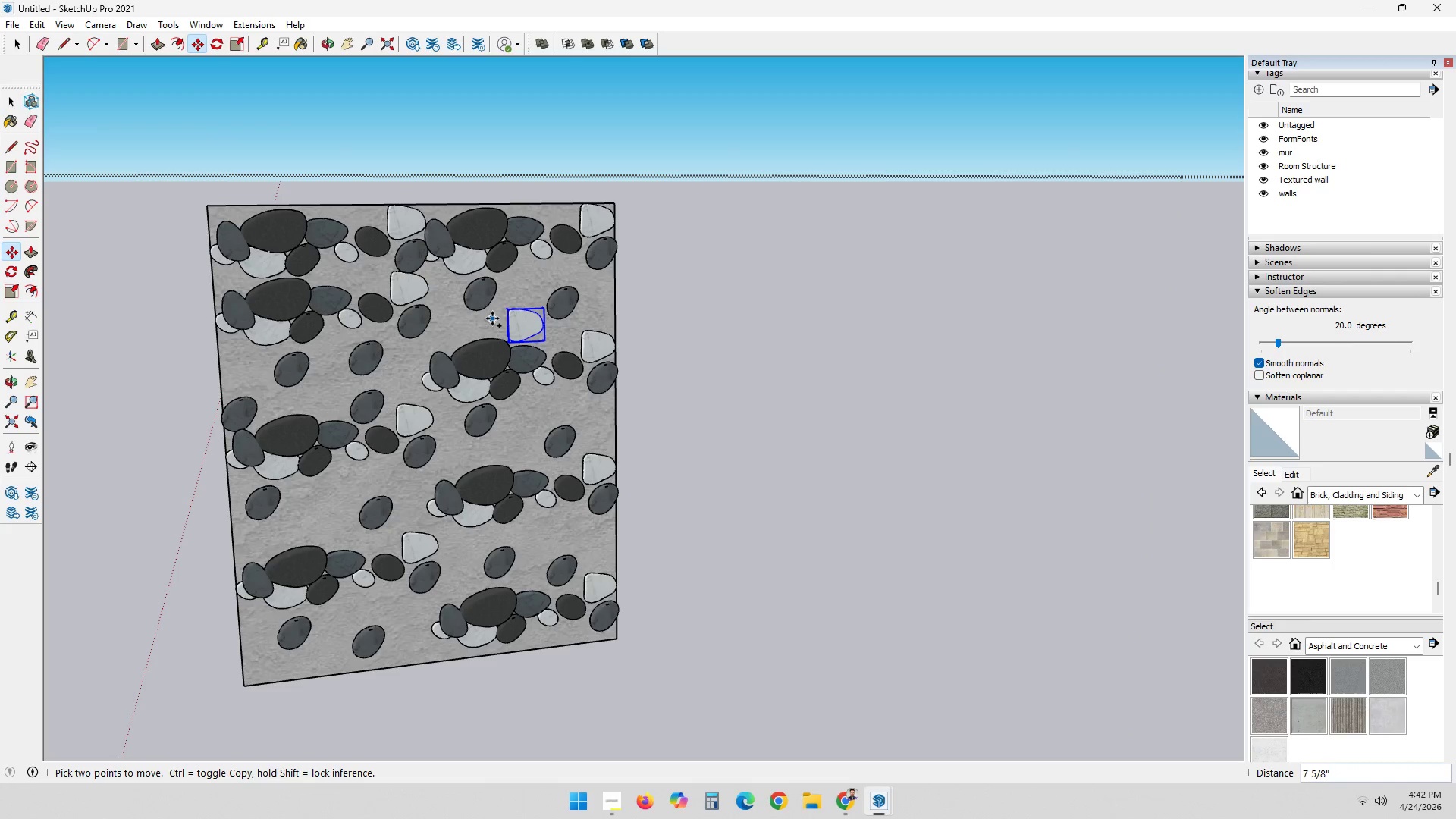 
double_click([492, 318])
 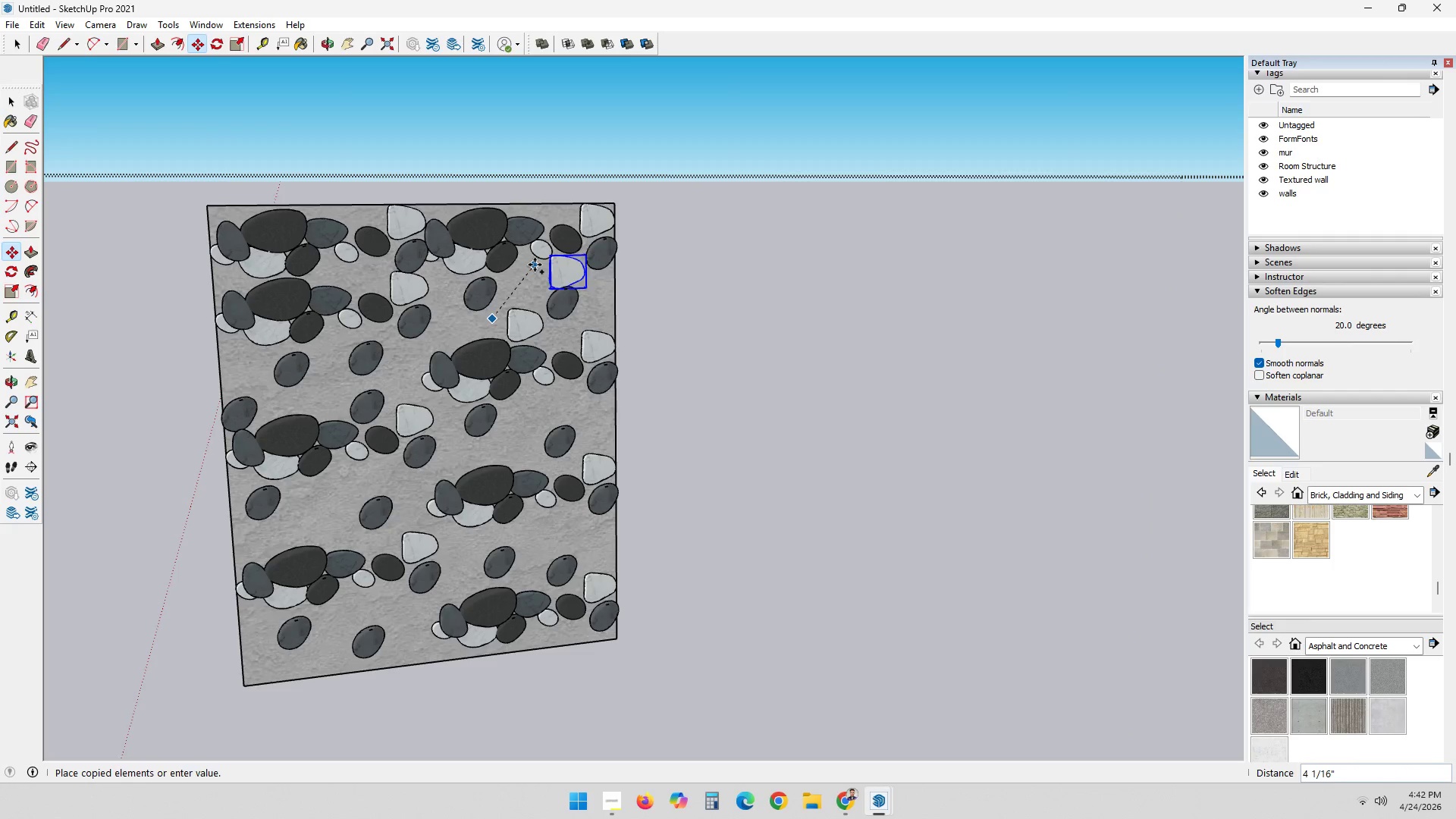 
left_click([536, 264])
 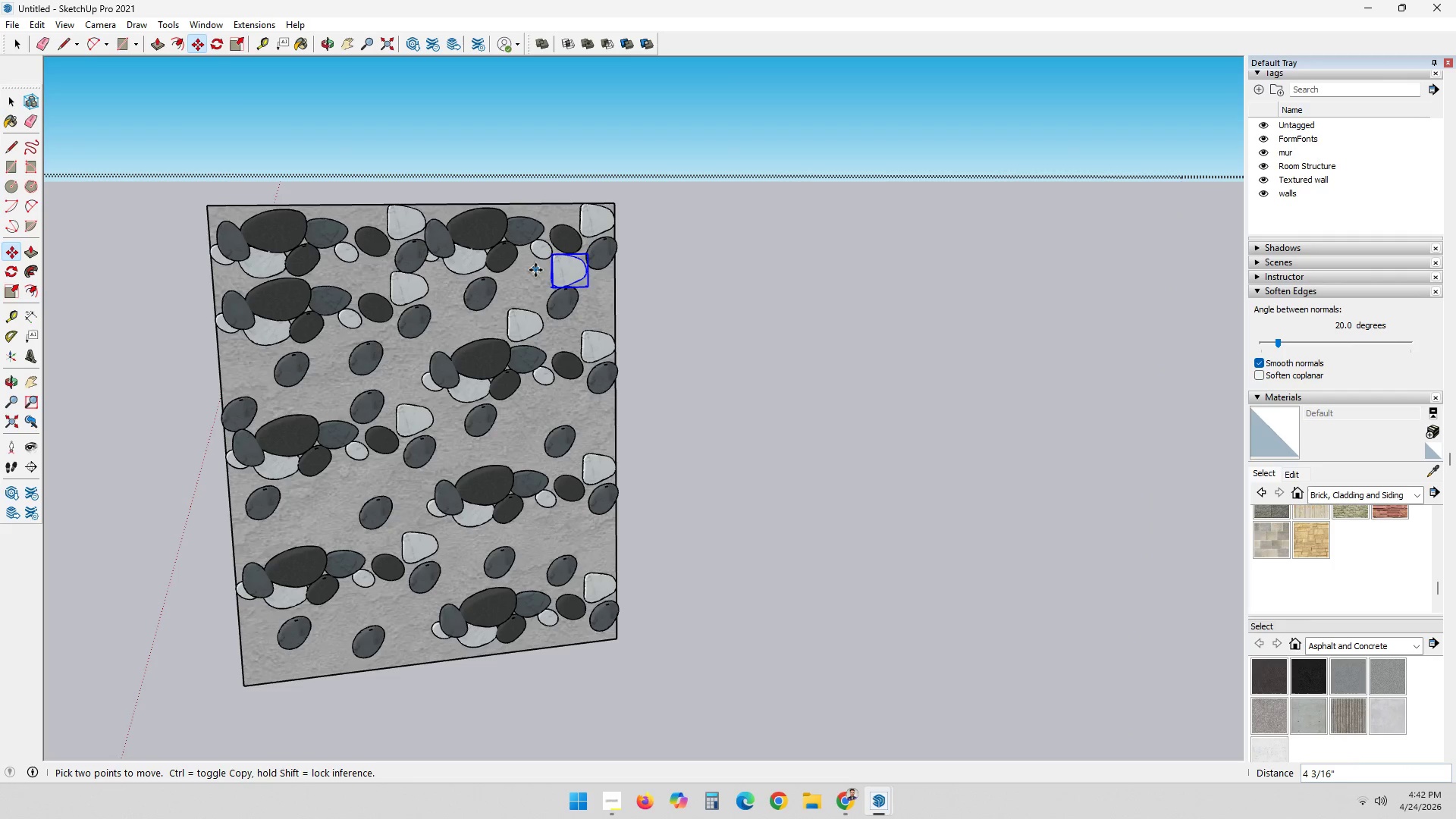 
key(Control+ControlLeft)
 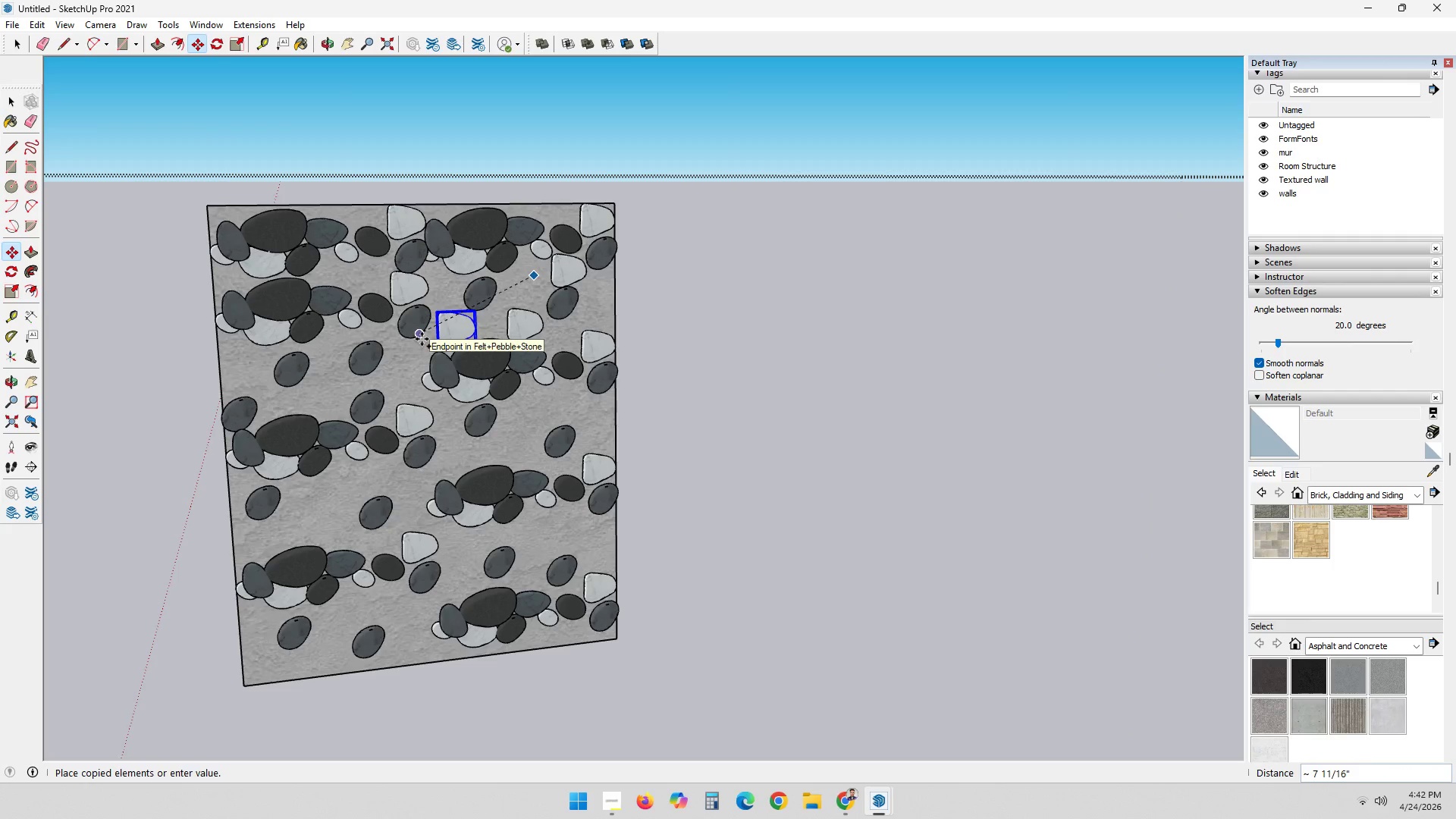 
left_click([422, 339])
 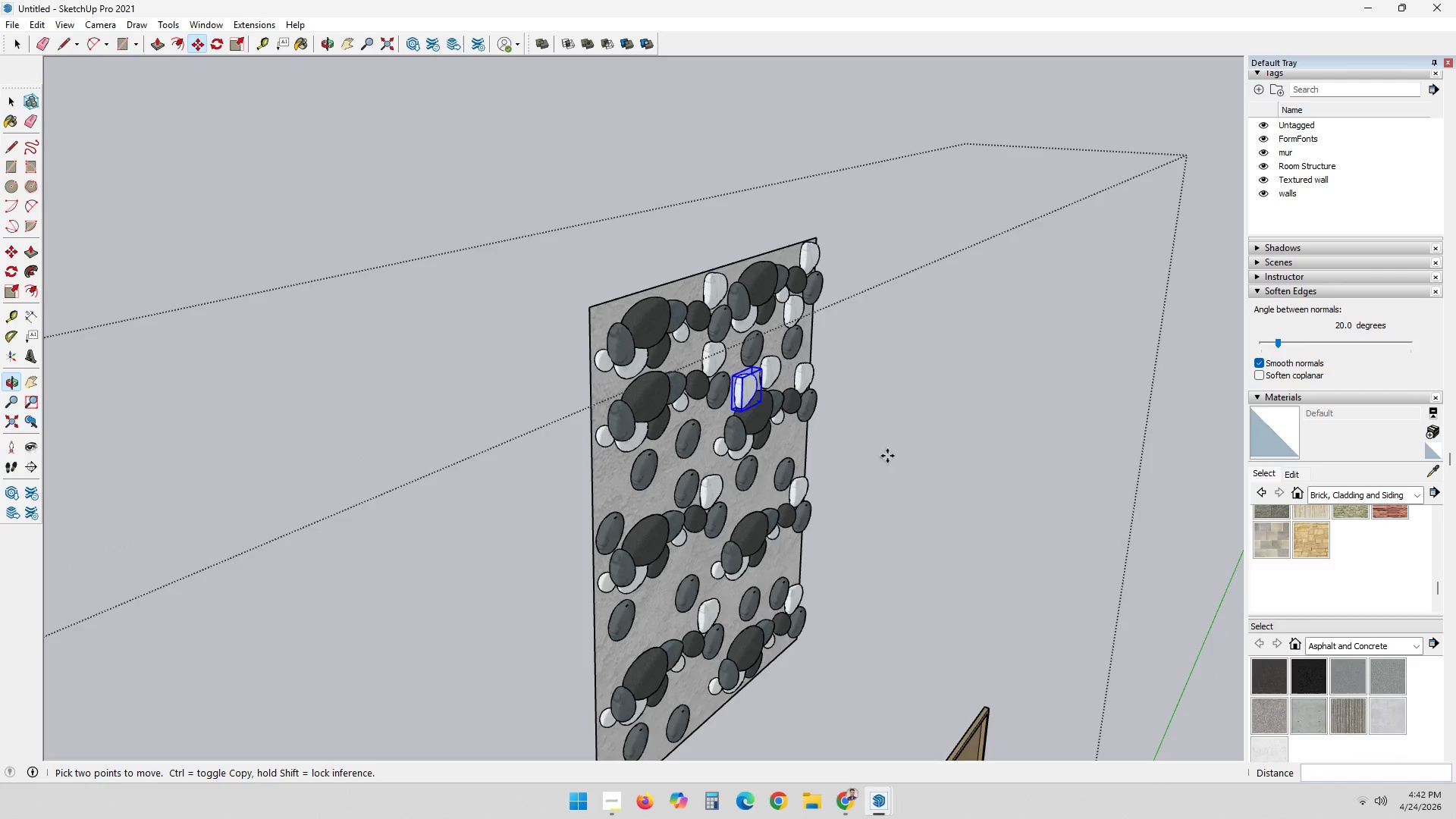 
scroll: coordinate [685, 411], scroll_direction: up, amount: 7.0
 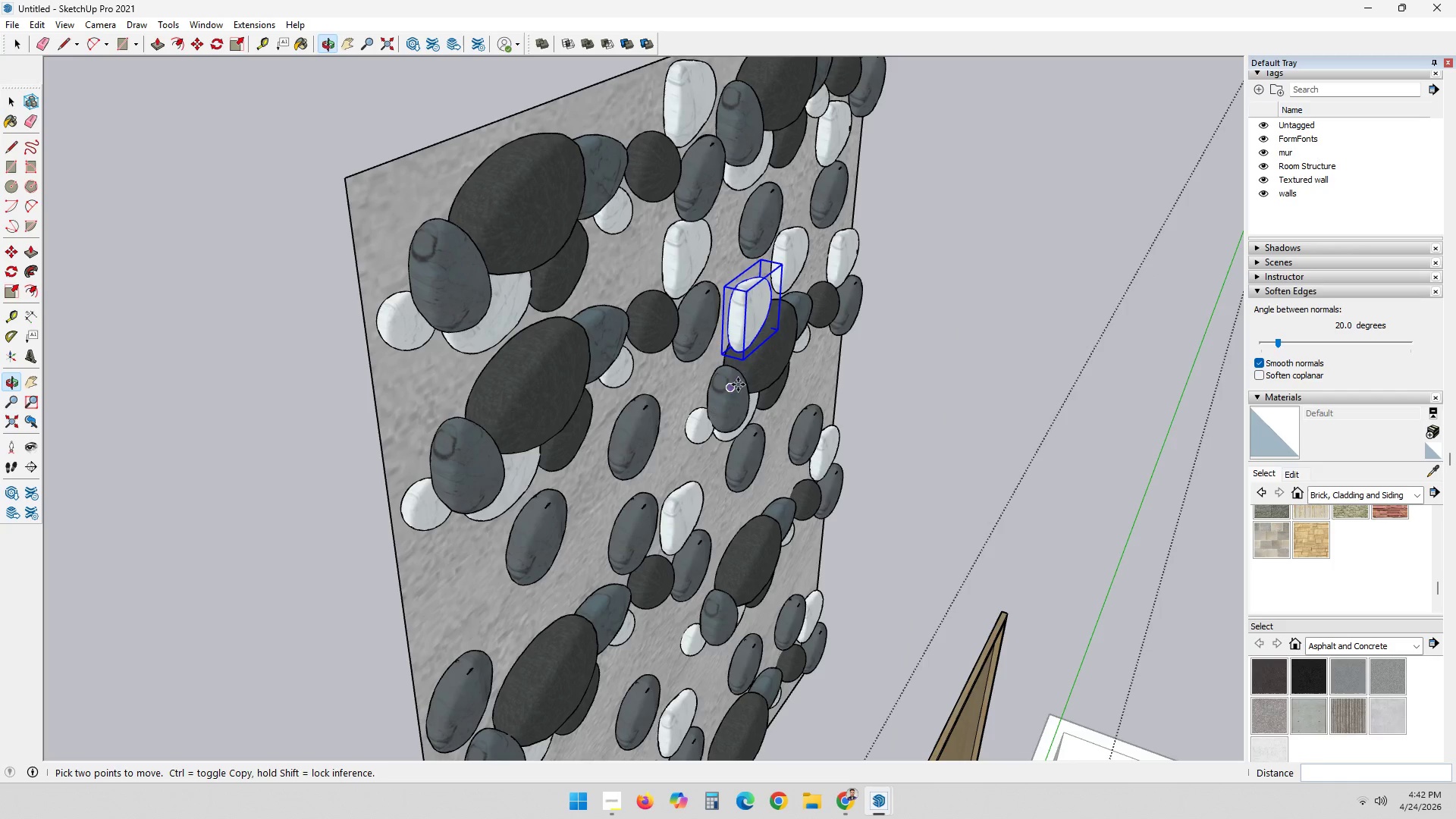 
key(Control+Z)
 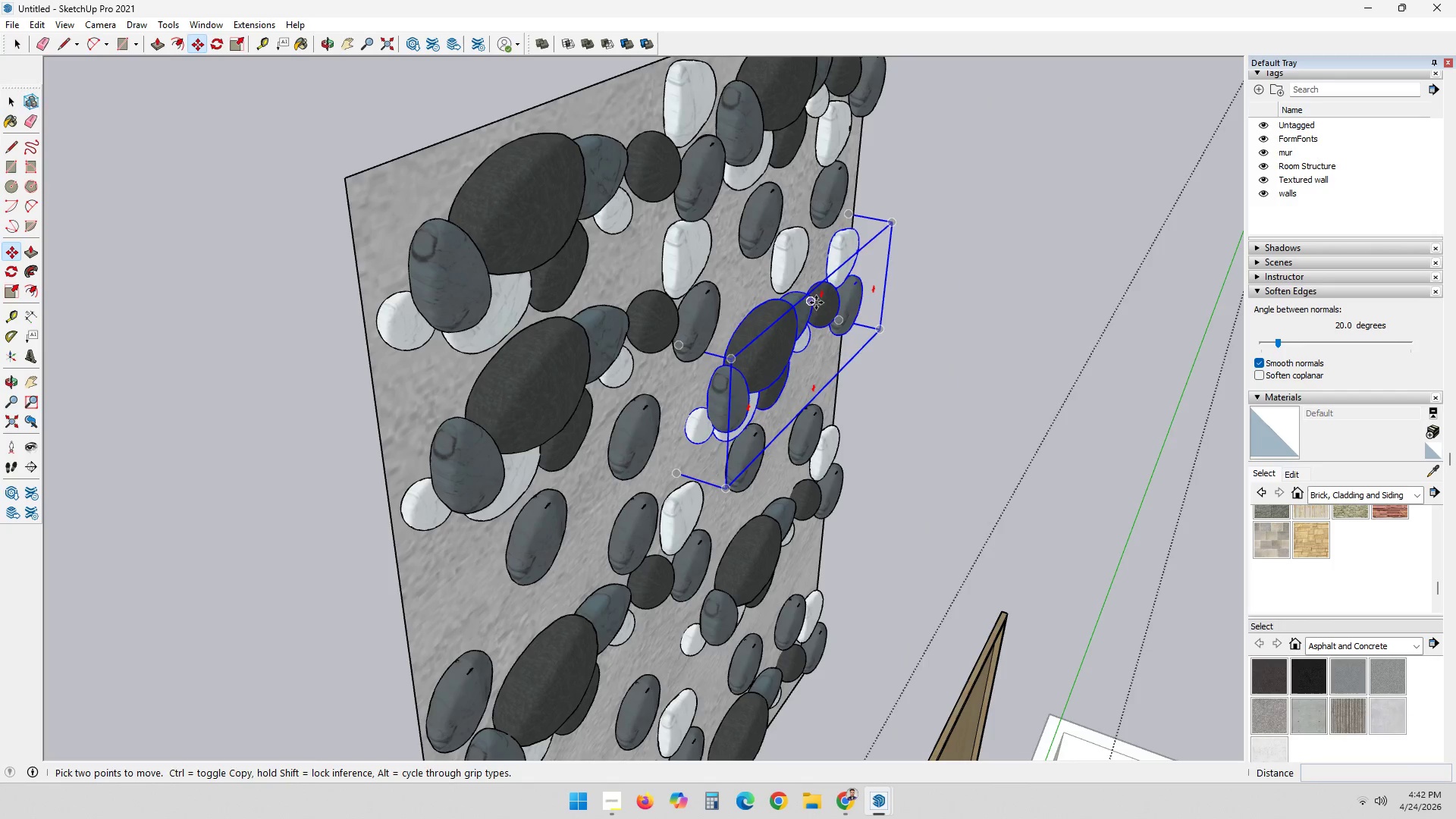 
key(Space)
 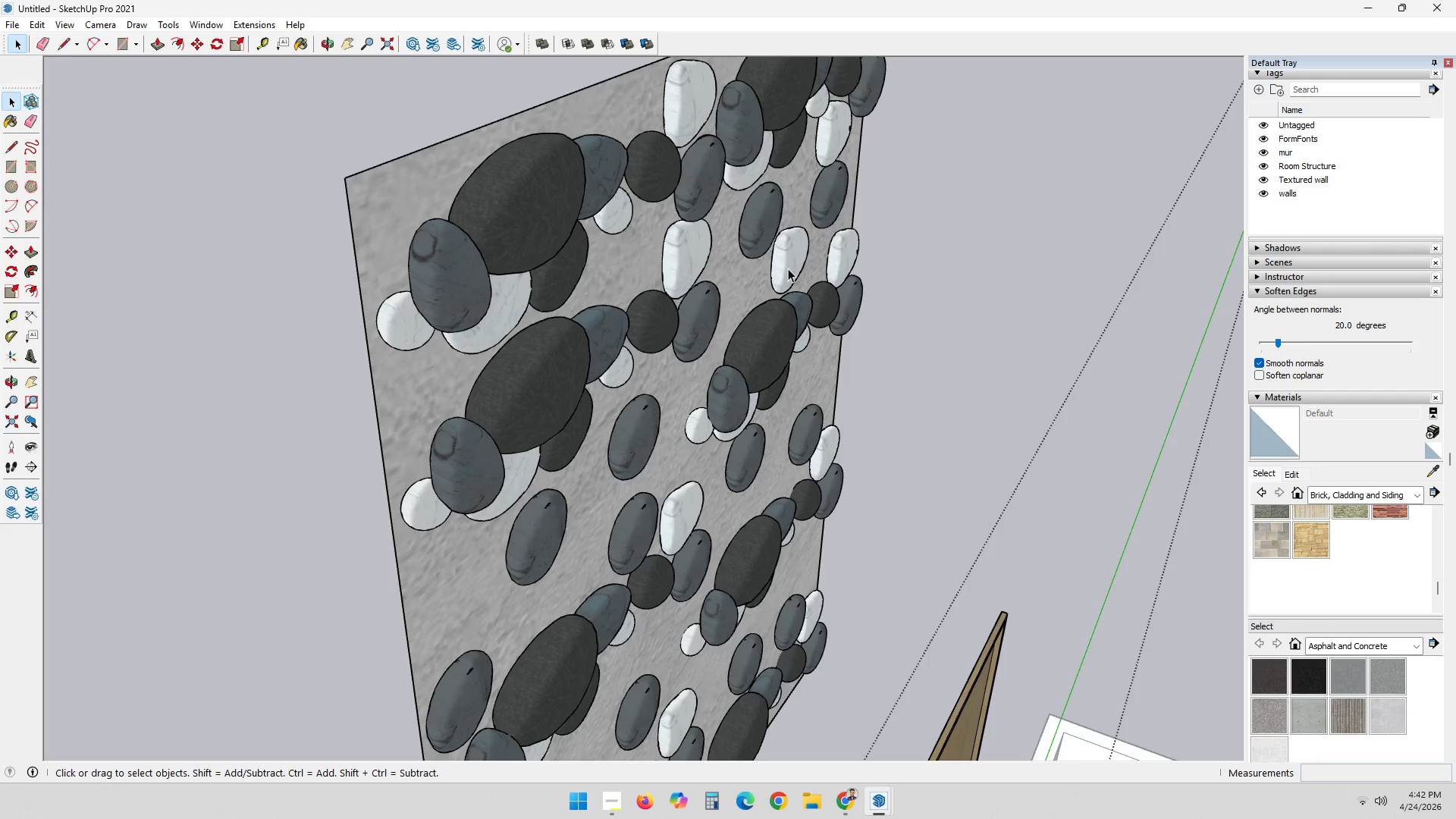 
left_click([788, 268])
 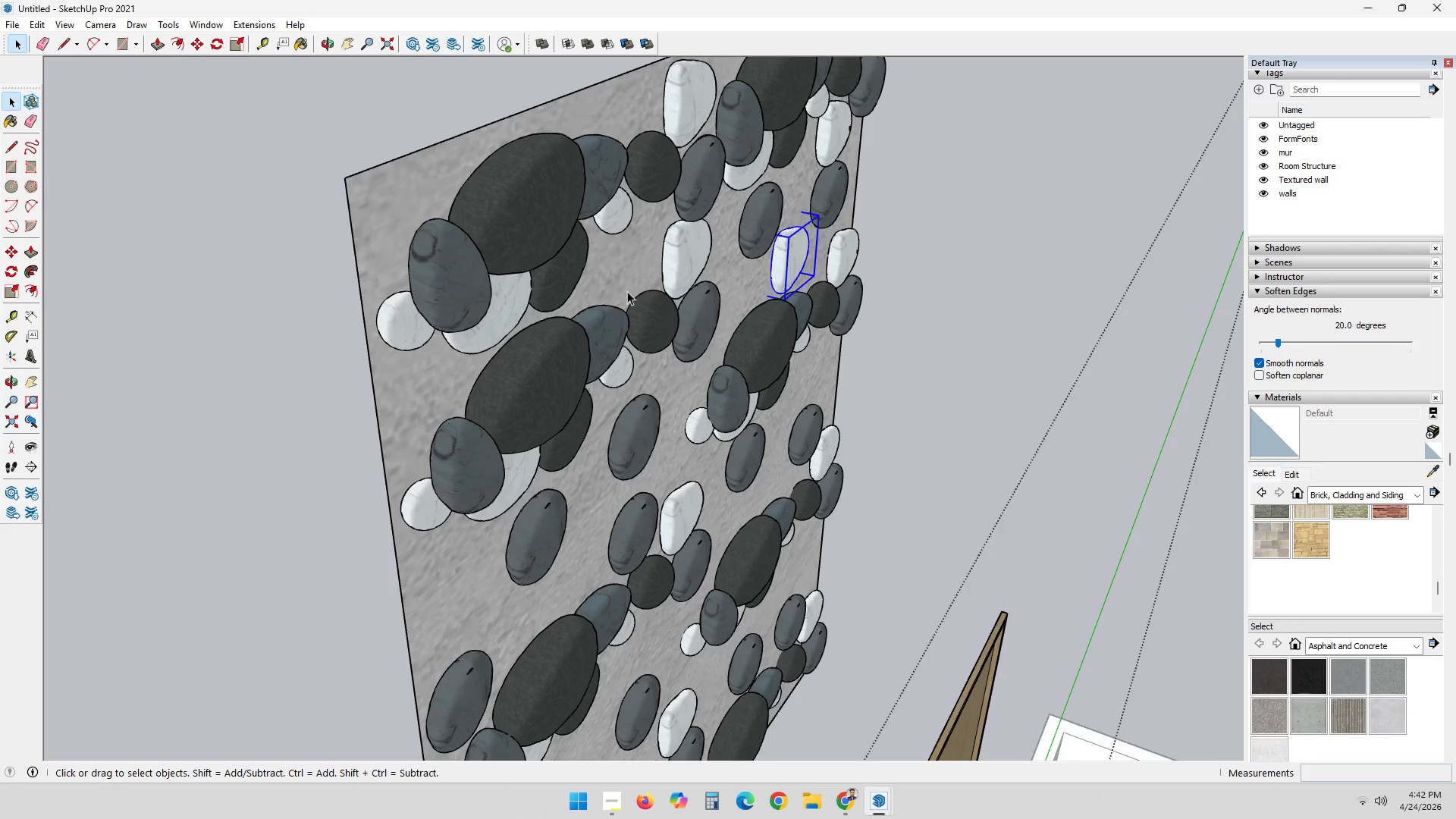 
scroll: coordinate [575, 284], scroll_direction: down, amount: 5.0
 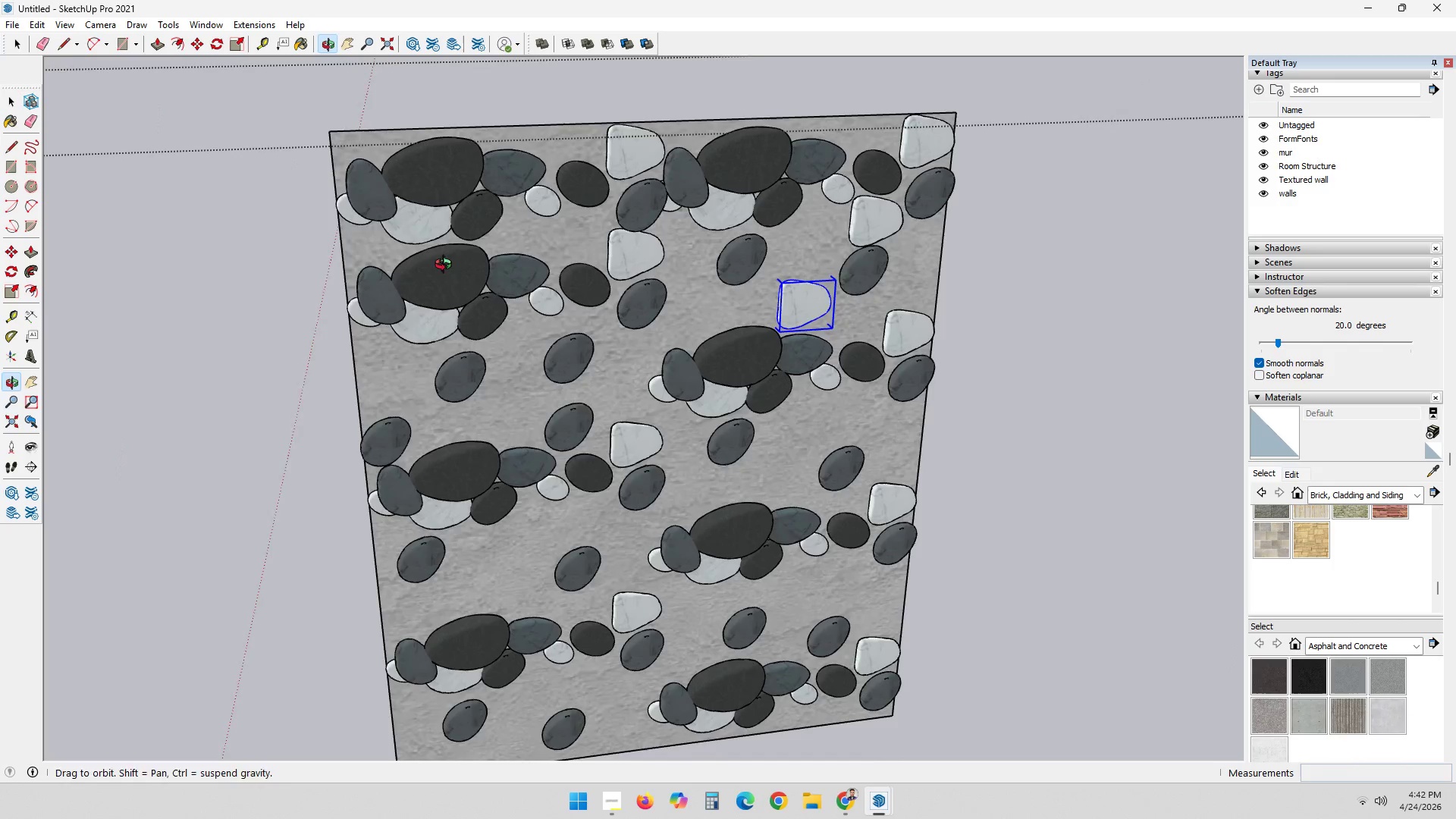 
key(M)
 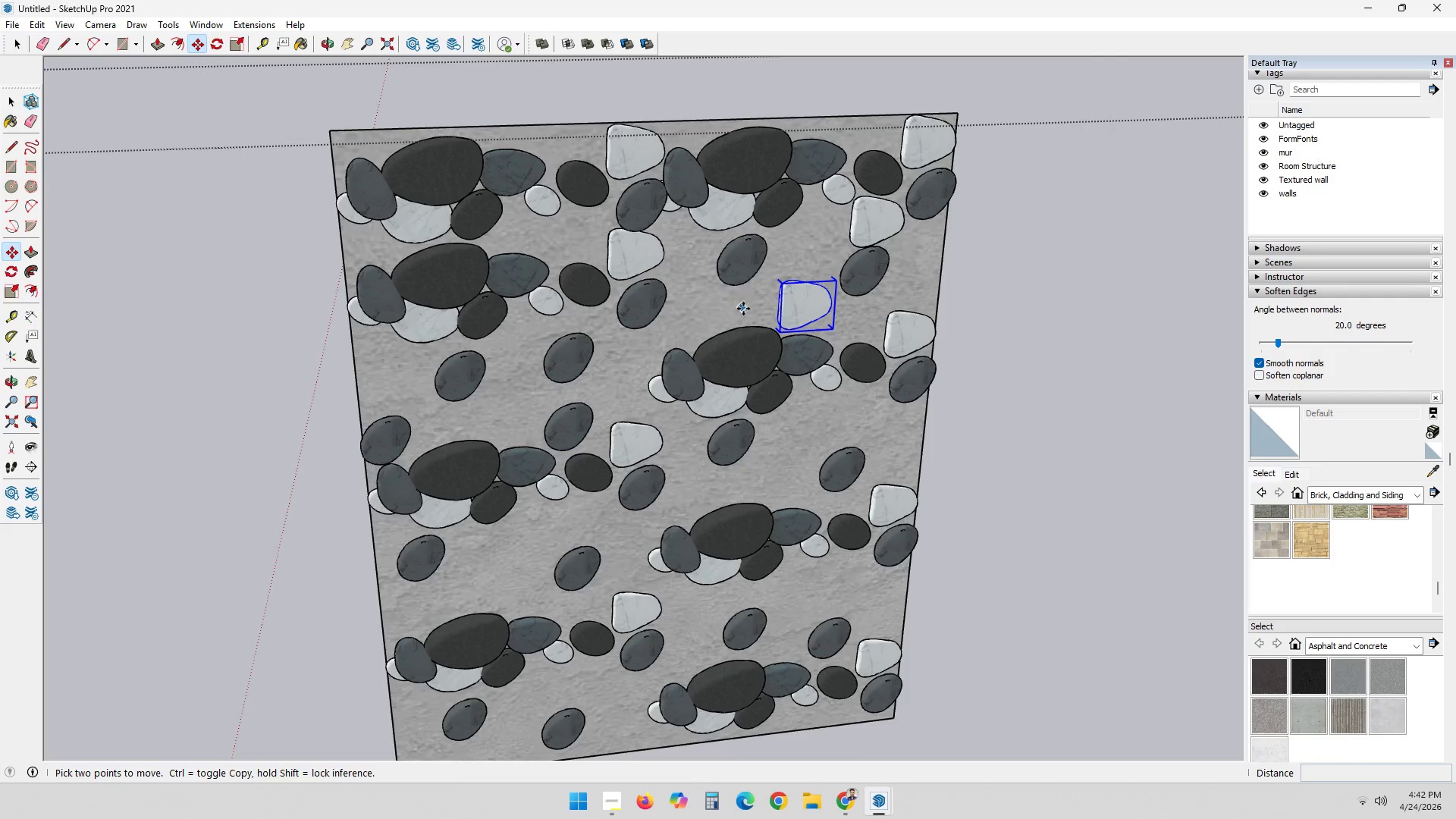 
key(Control+ControlLeft)
 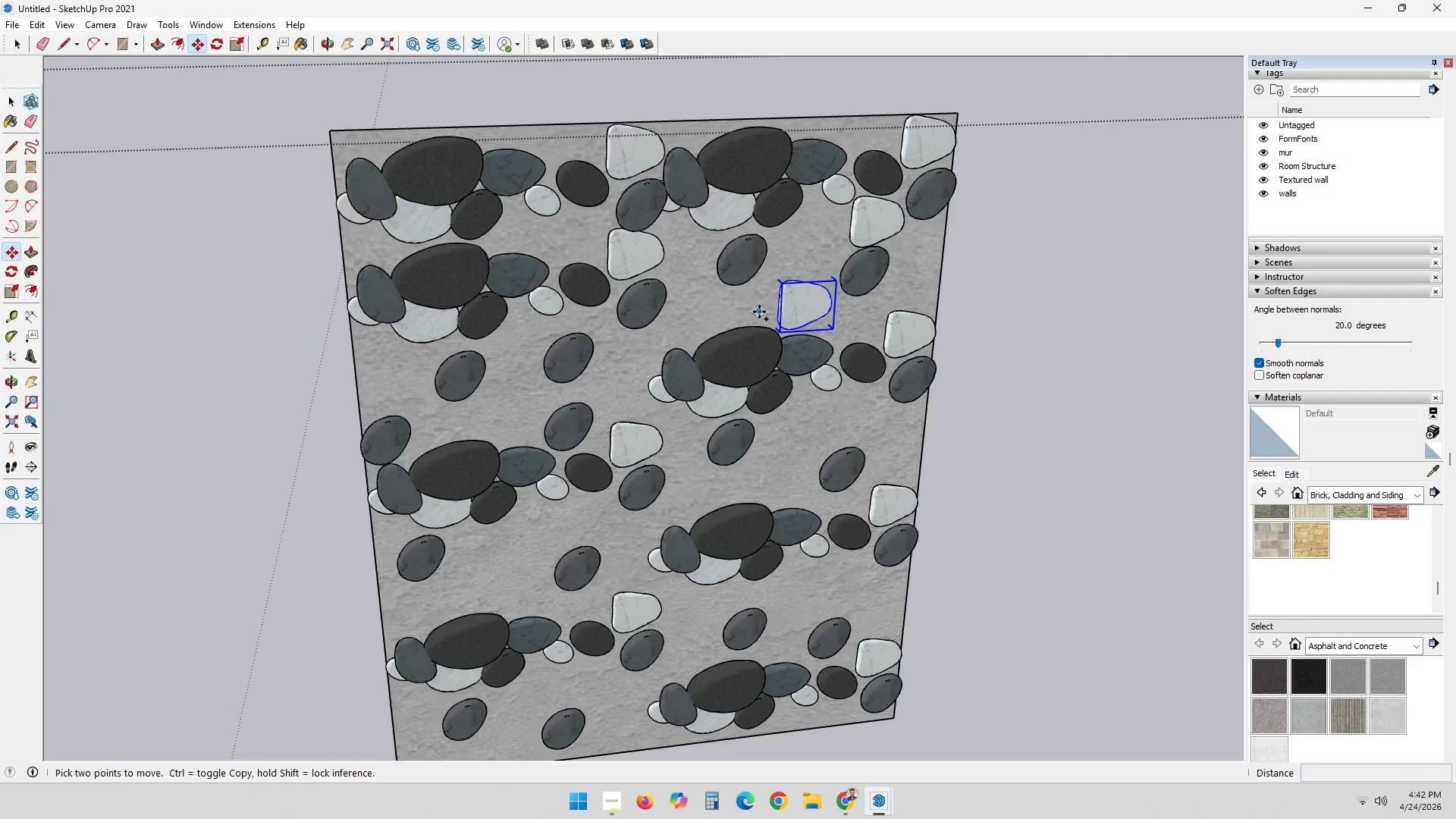 
left_click([759, 312])
 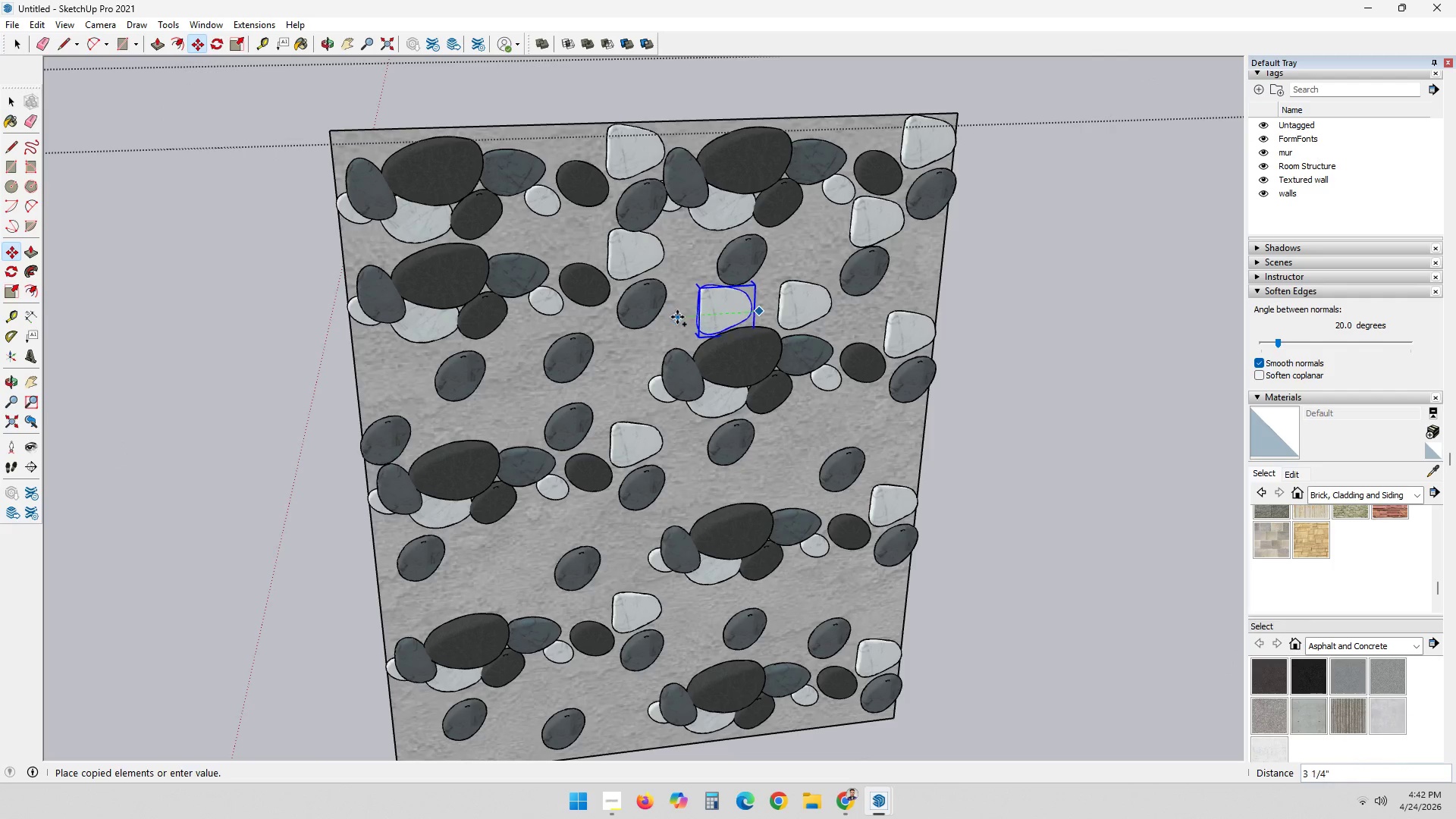 
left_click([673, 323])
 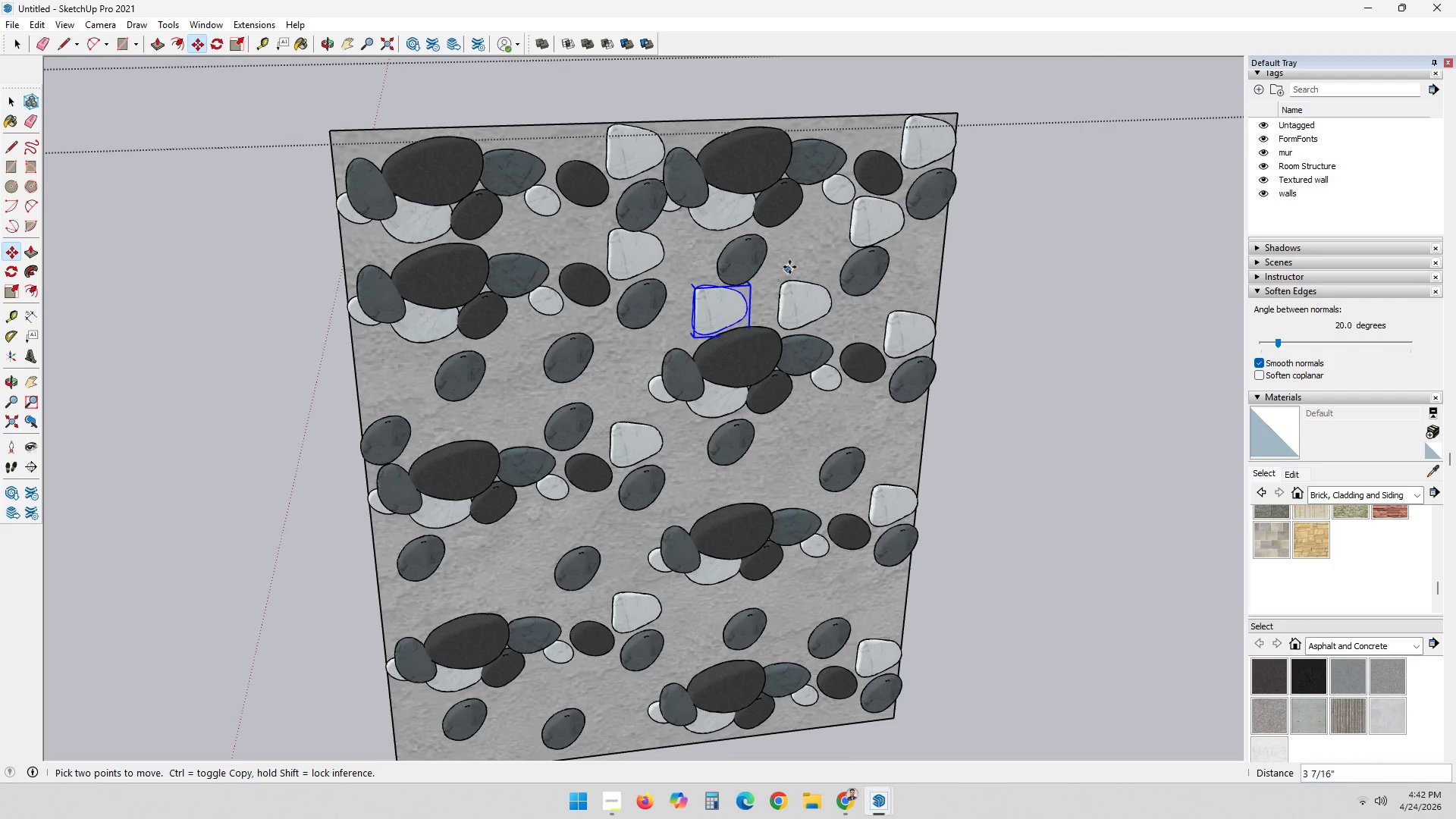 
left_click([798, 248])
 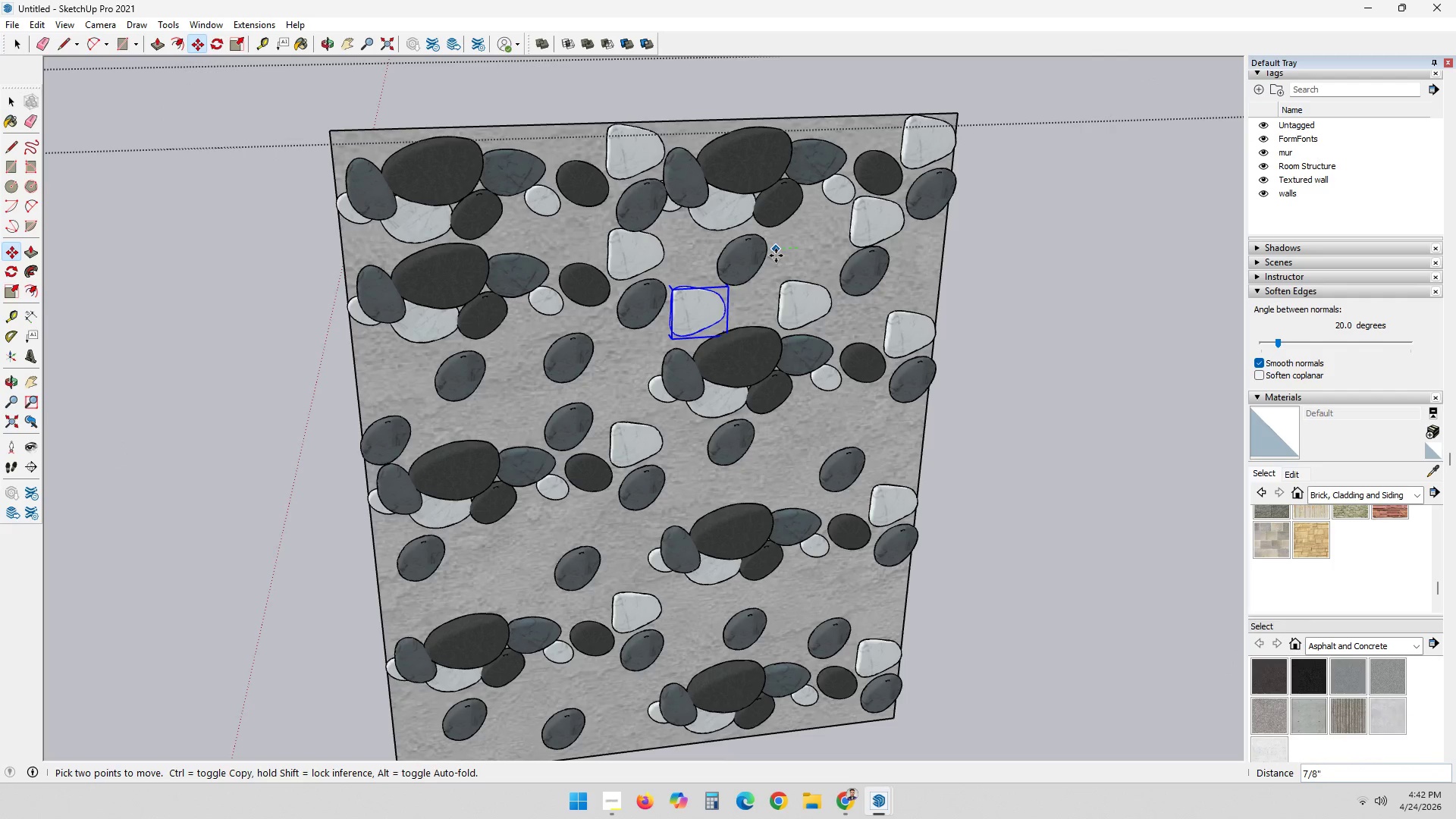 
left_click([776, 256])
 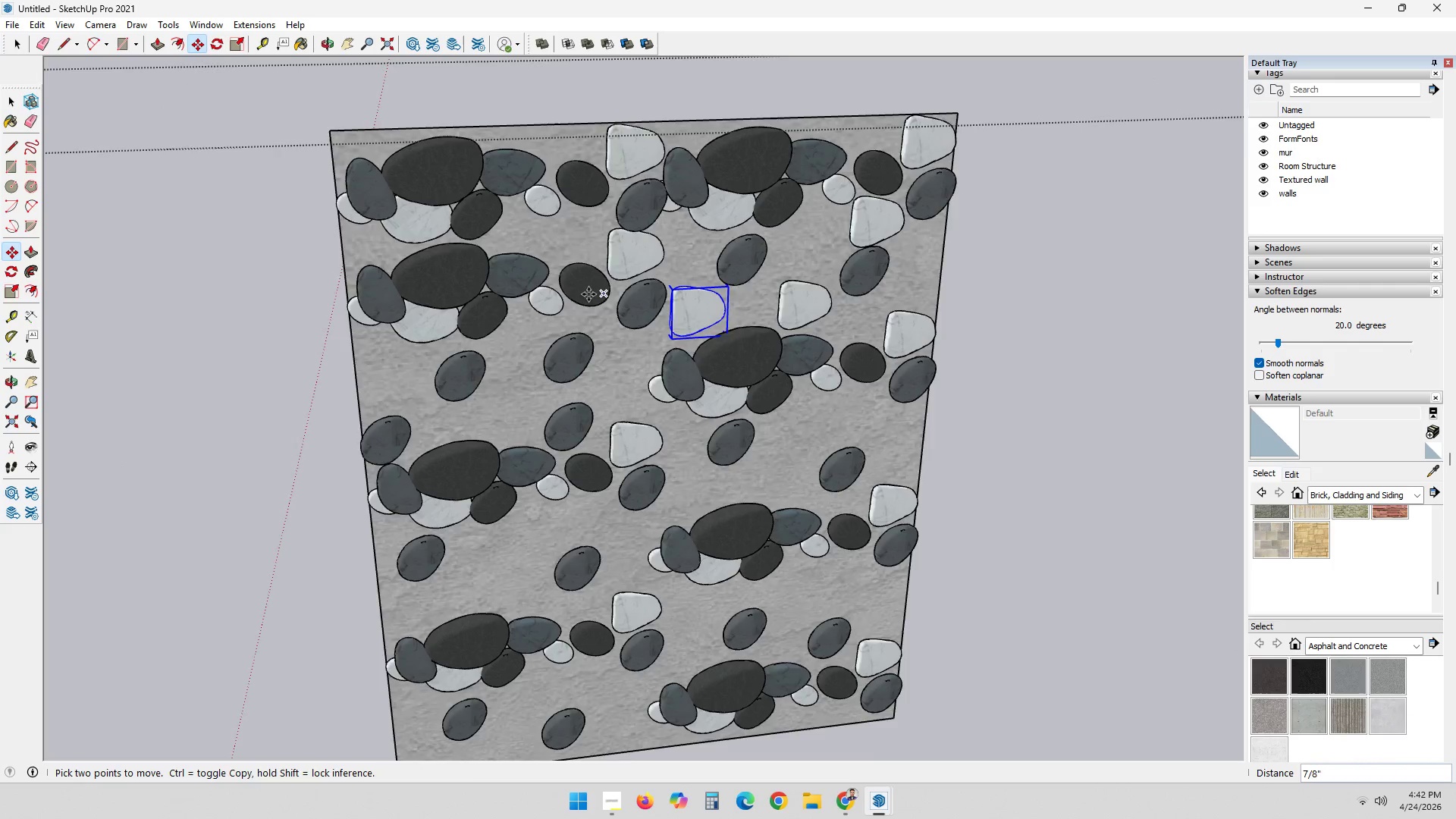 
scroll: coordinate [567, 293], scroll_direction: down, amount: 4.0
 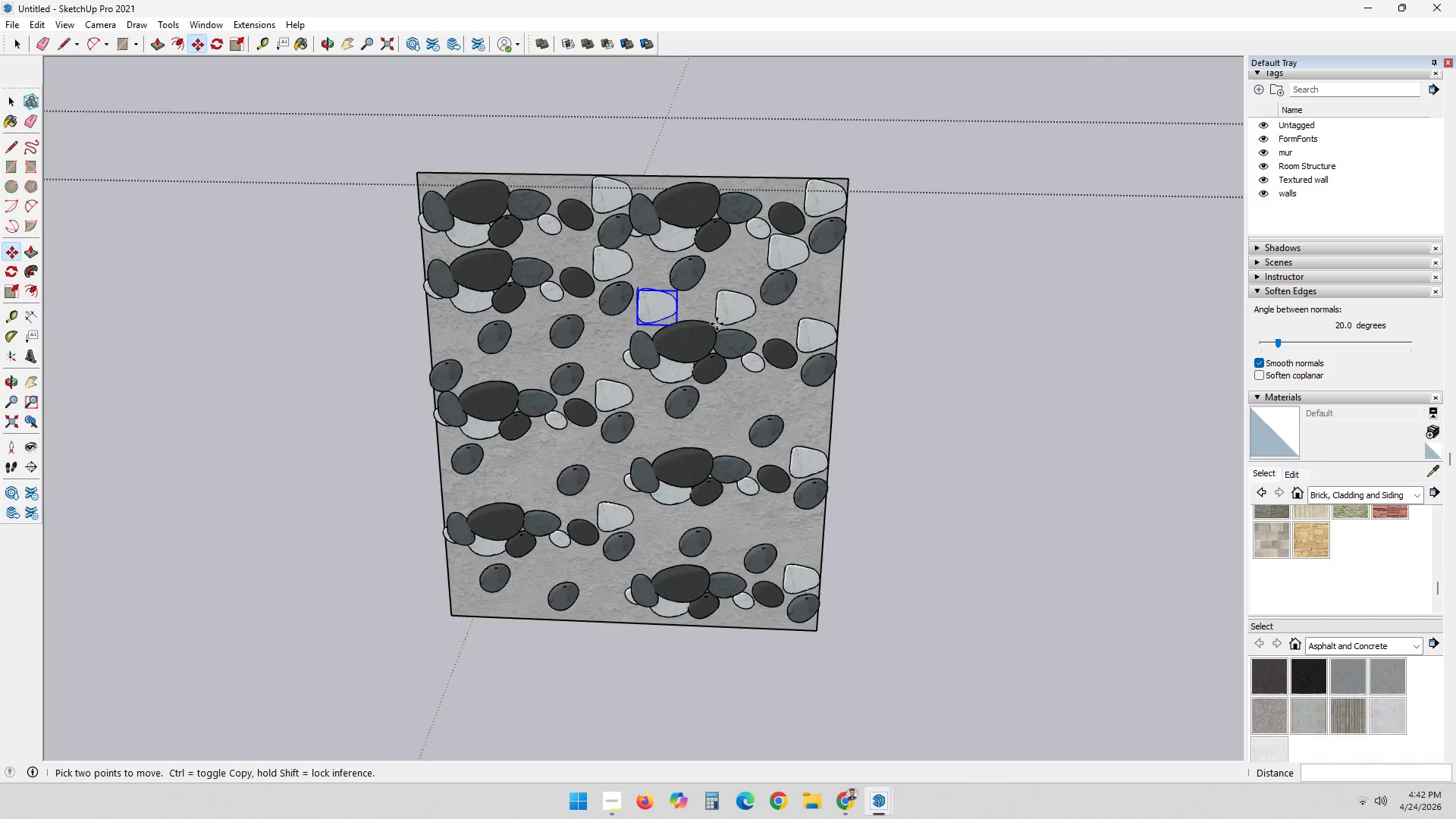 
scroll: coordinate [726, 274], scroll_direction: up, amount: 2.0
 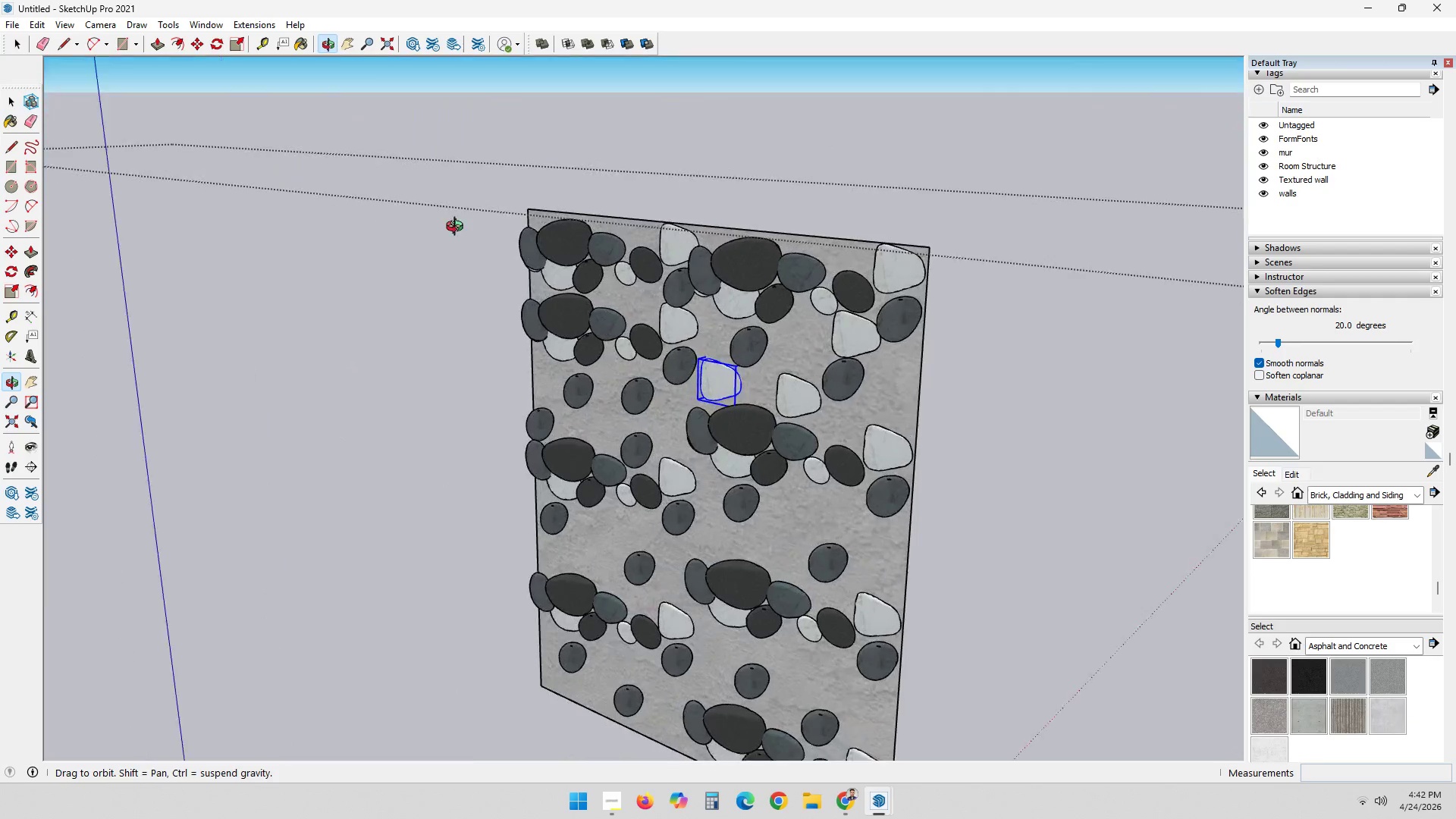 
scroll: coordinate [796, 272], scroll_direction: down, amount: 1.0
 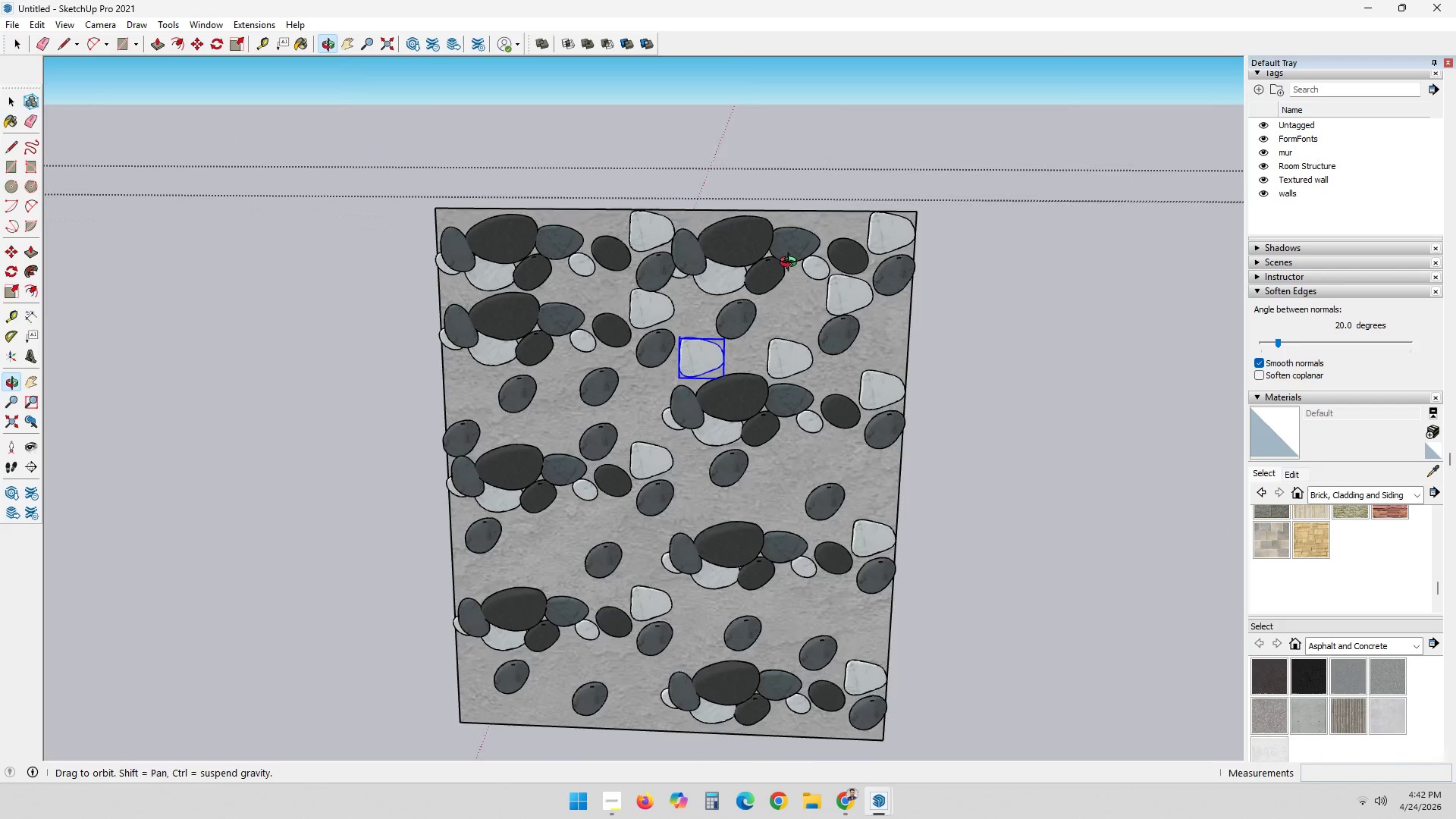 
key(M)
 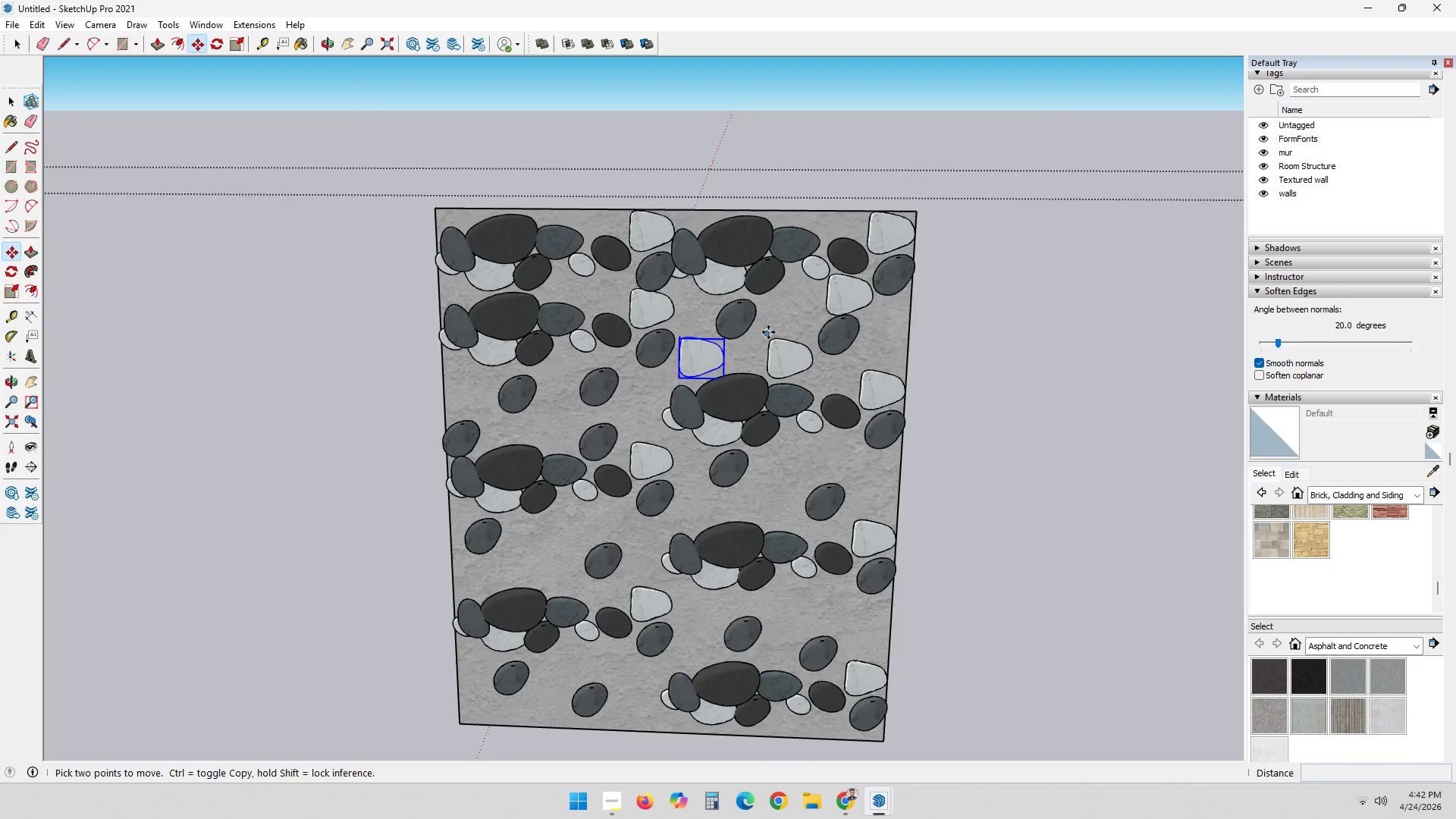 
left_click([771, 328])
 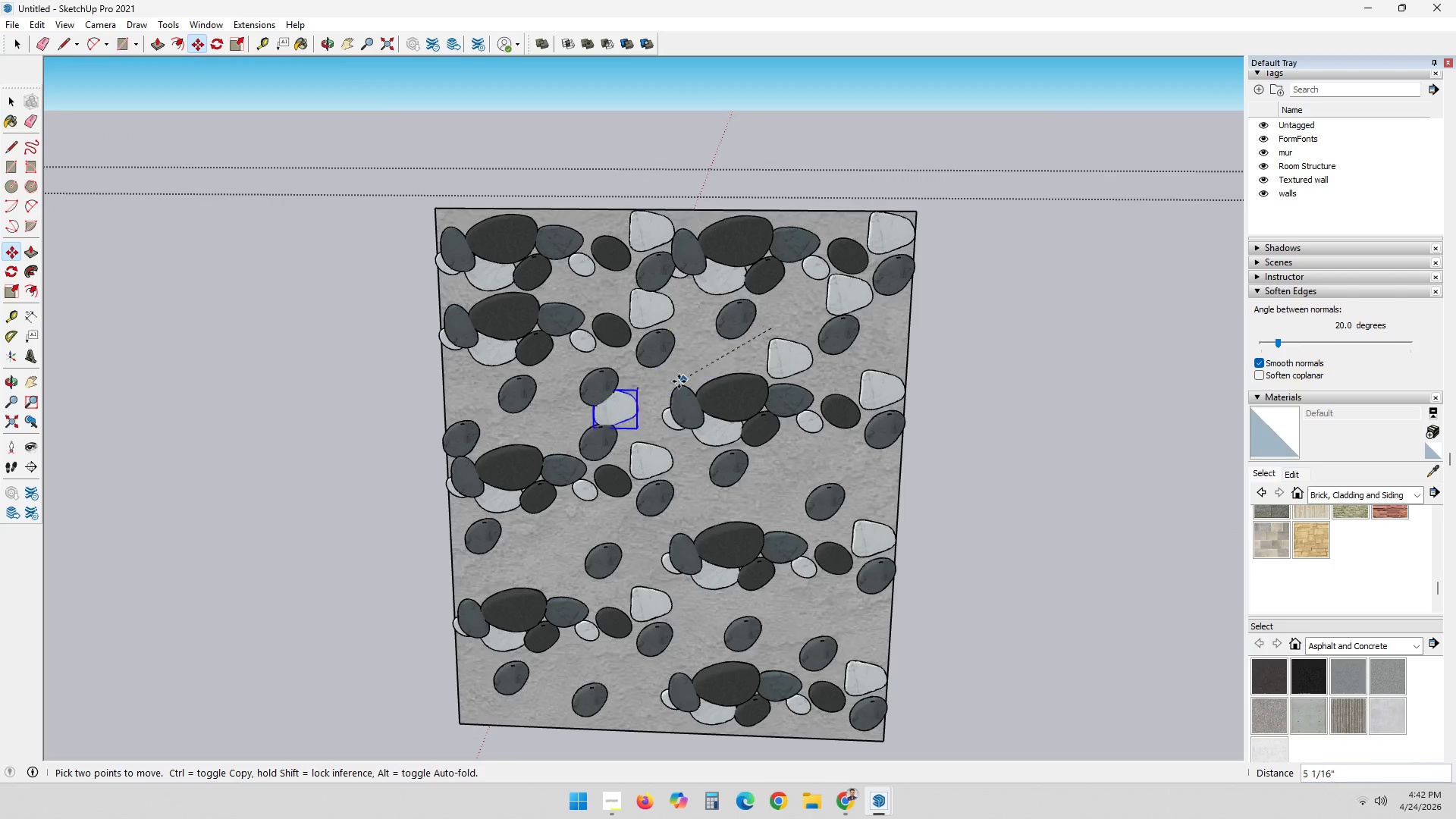 
key(Control+ControlLeft)
 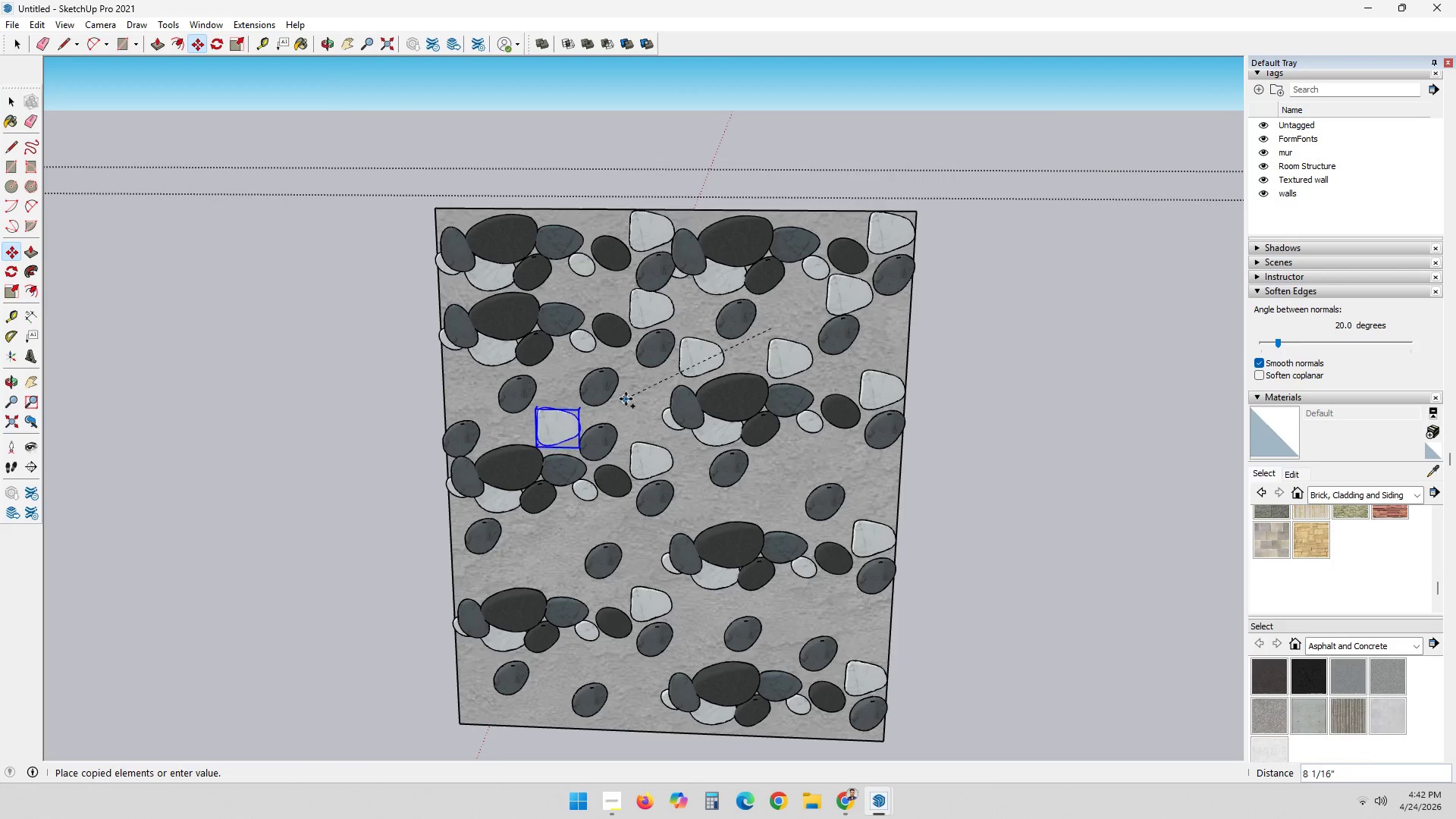 
left_click([625, 399])
 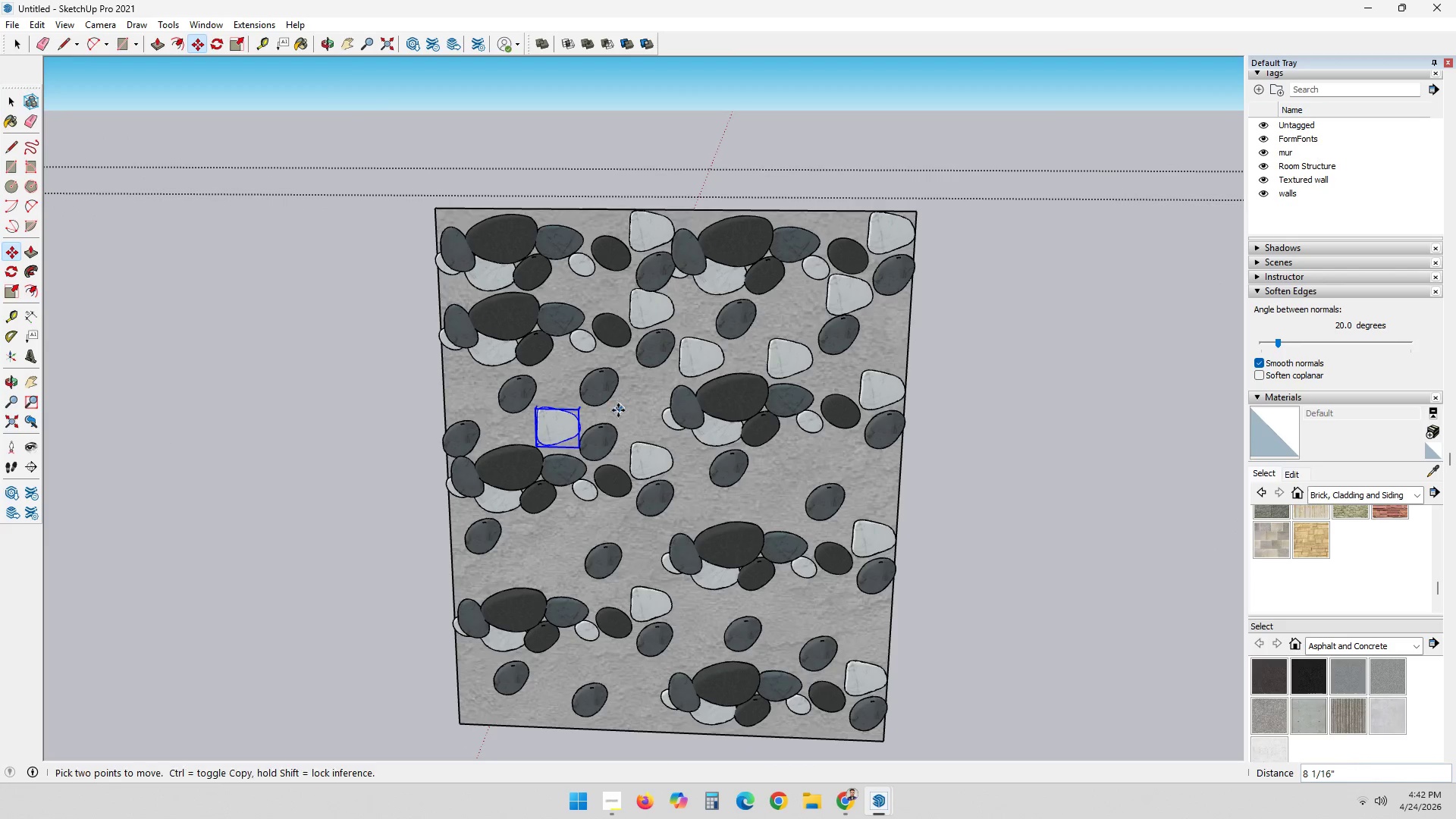 
key(Control+ControlLeft)
 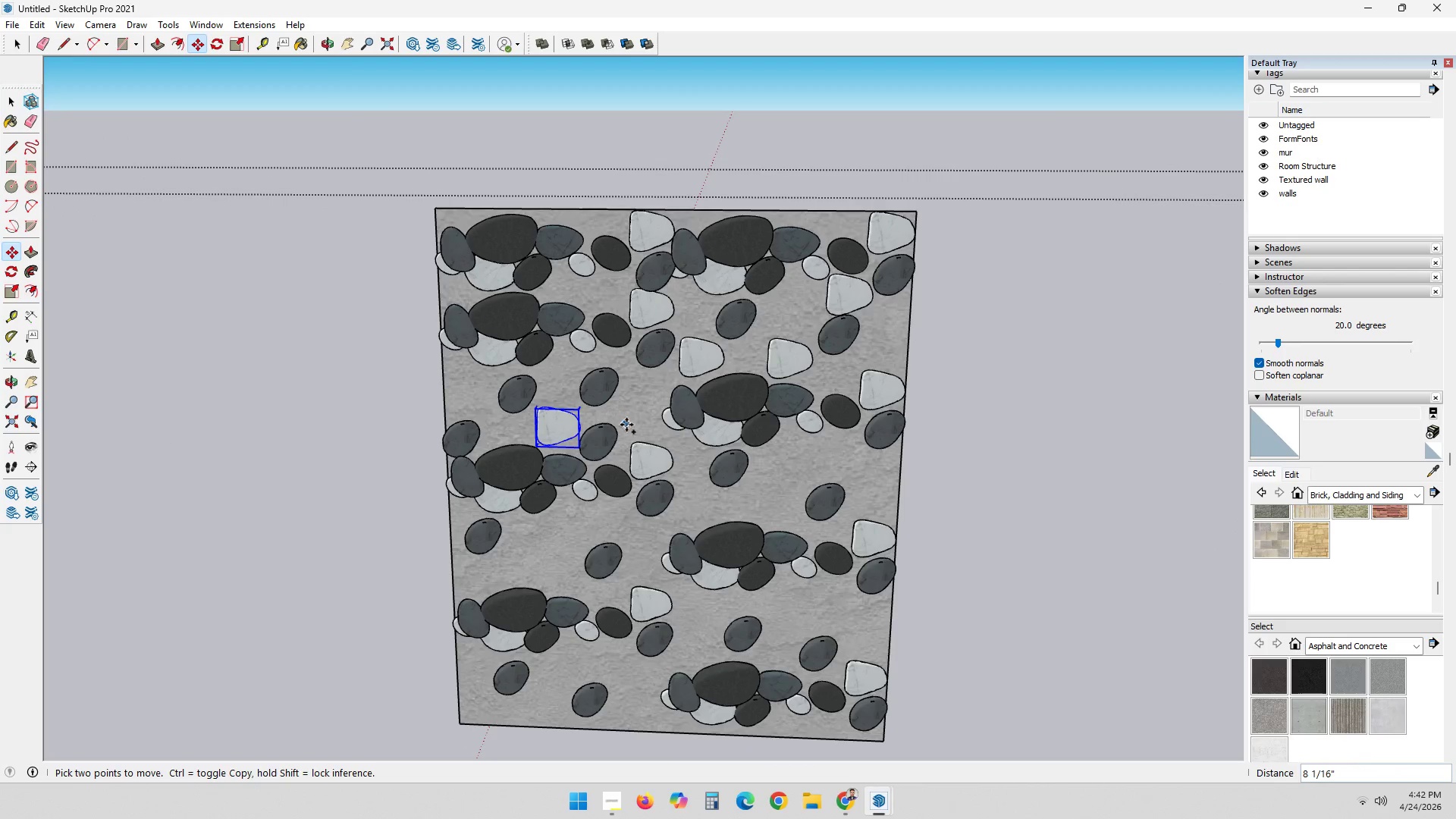 
left_click([627, 425])
 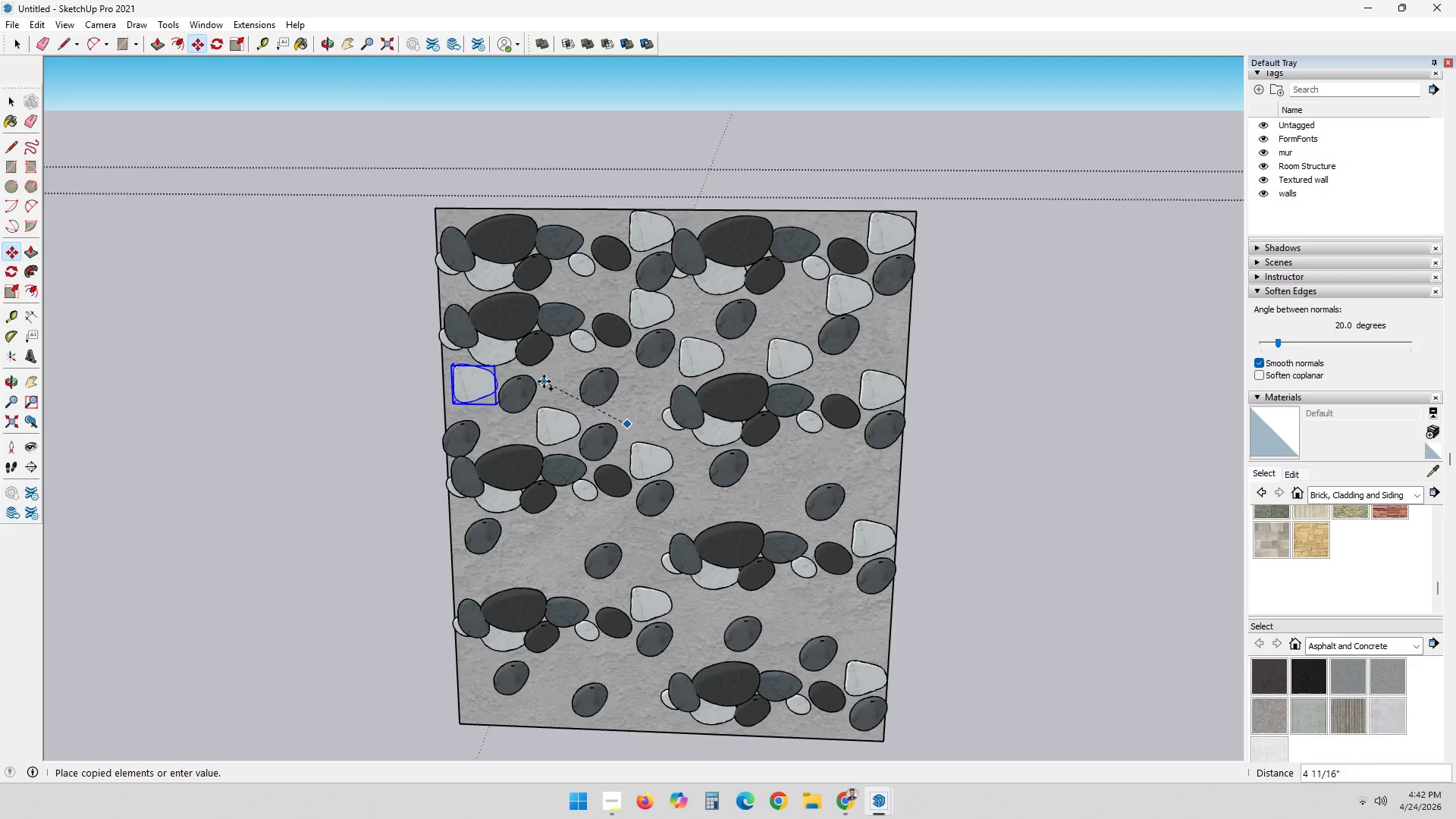 
left_click([544, 381])
 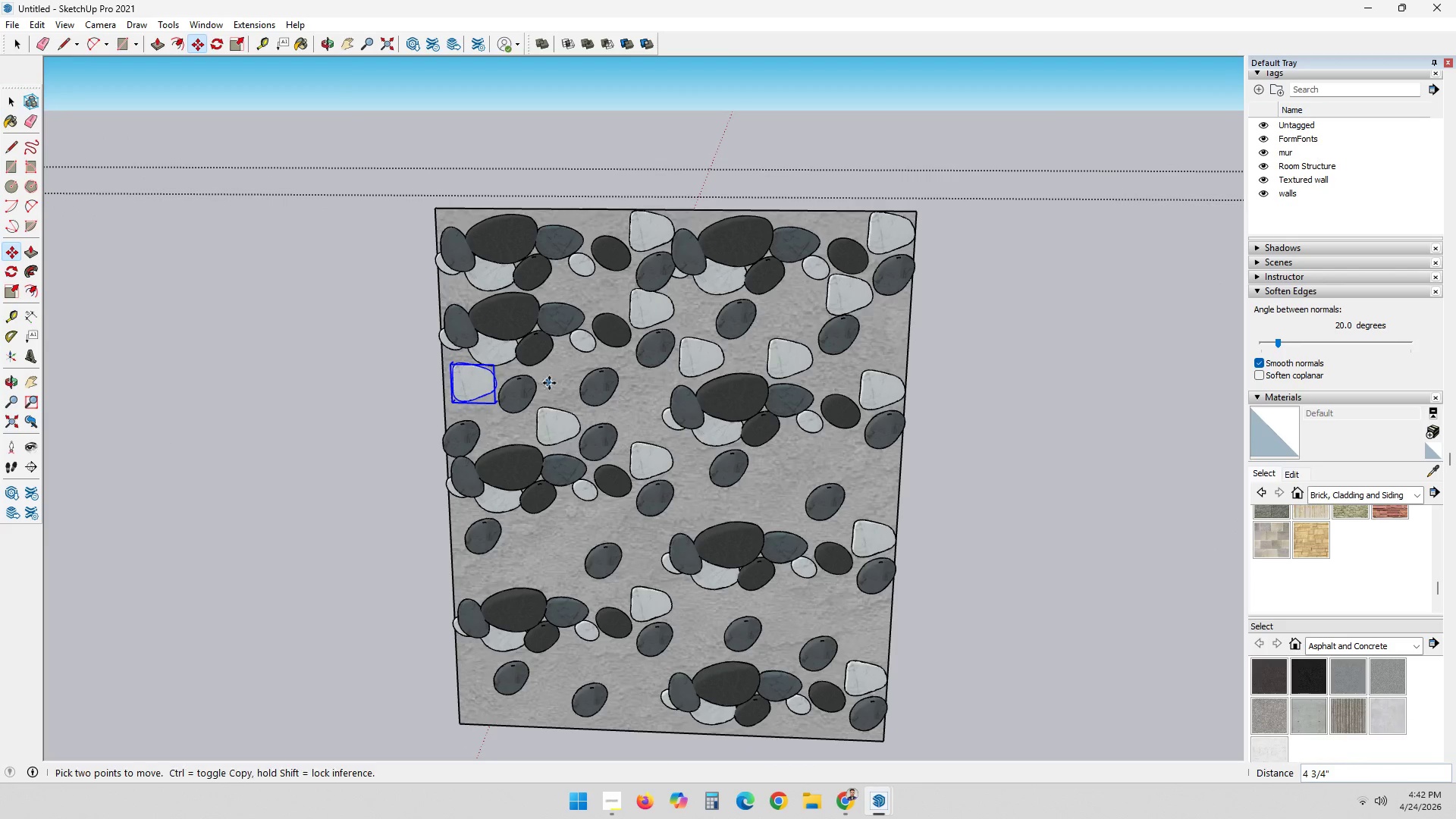 
key(Control+ControlLeft)
 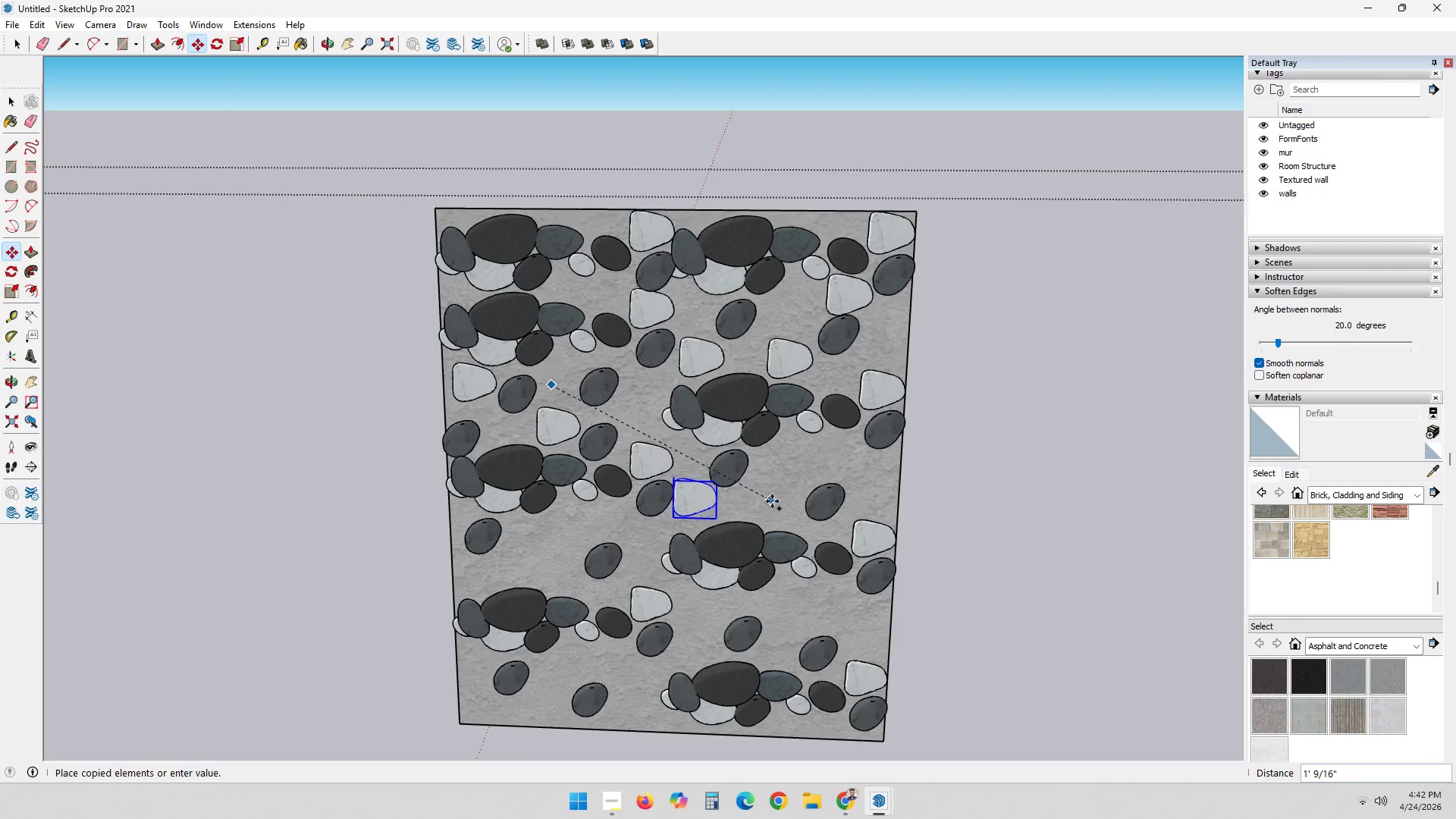 
left_click([774, 504])
 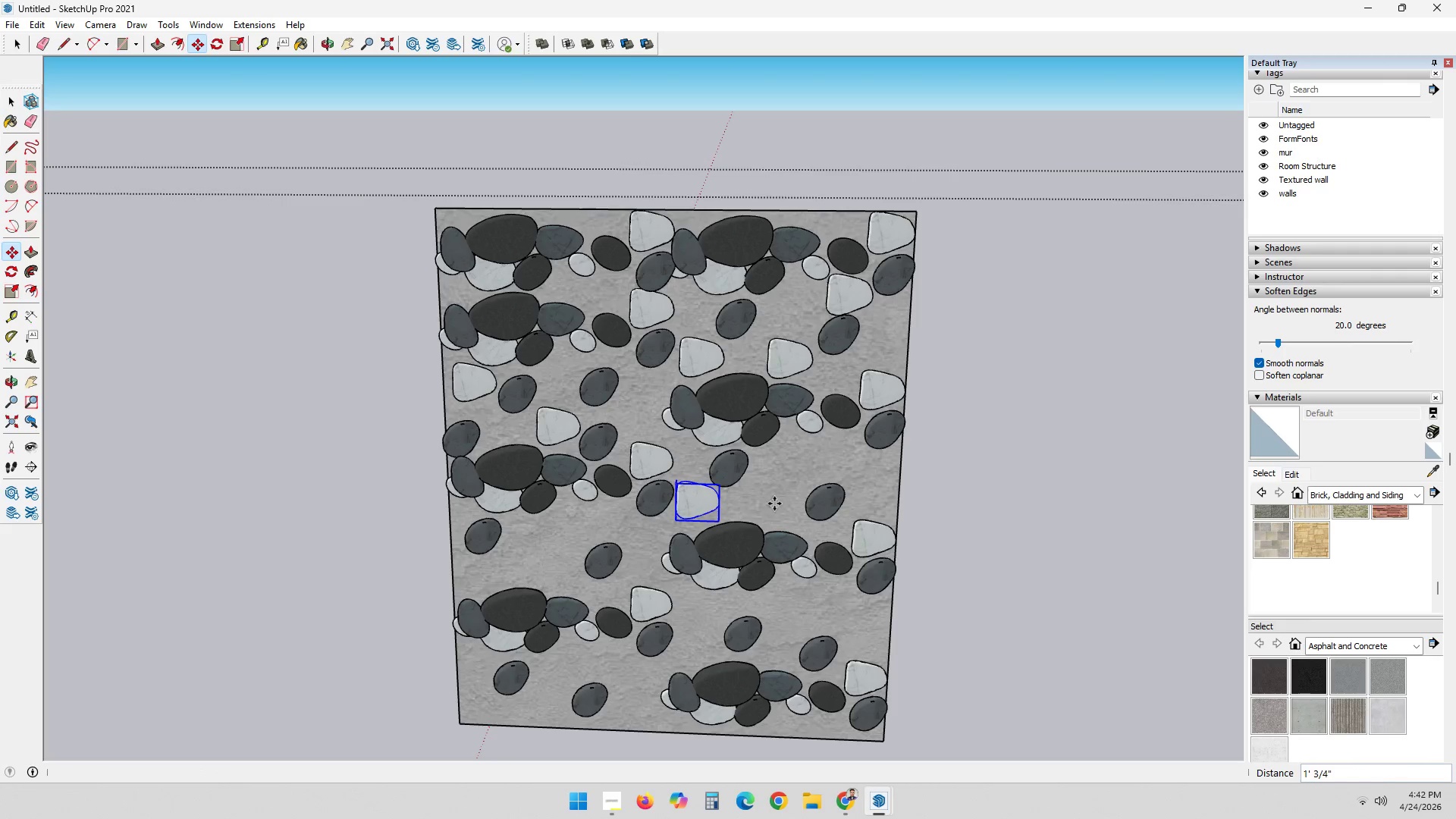 
key(Control+ControlLeft)
 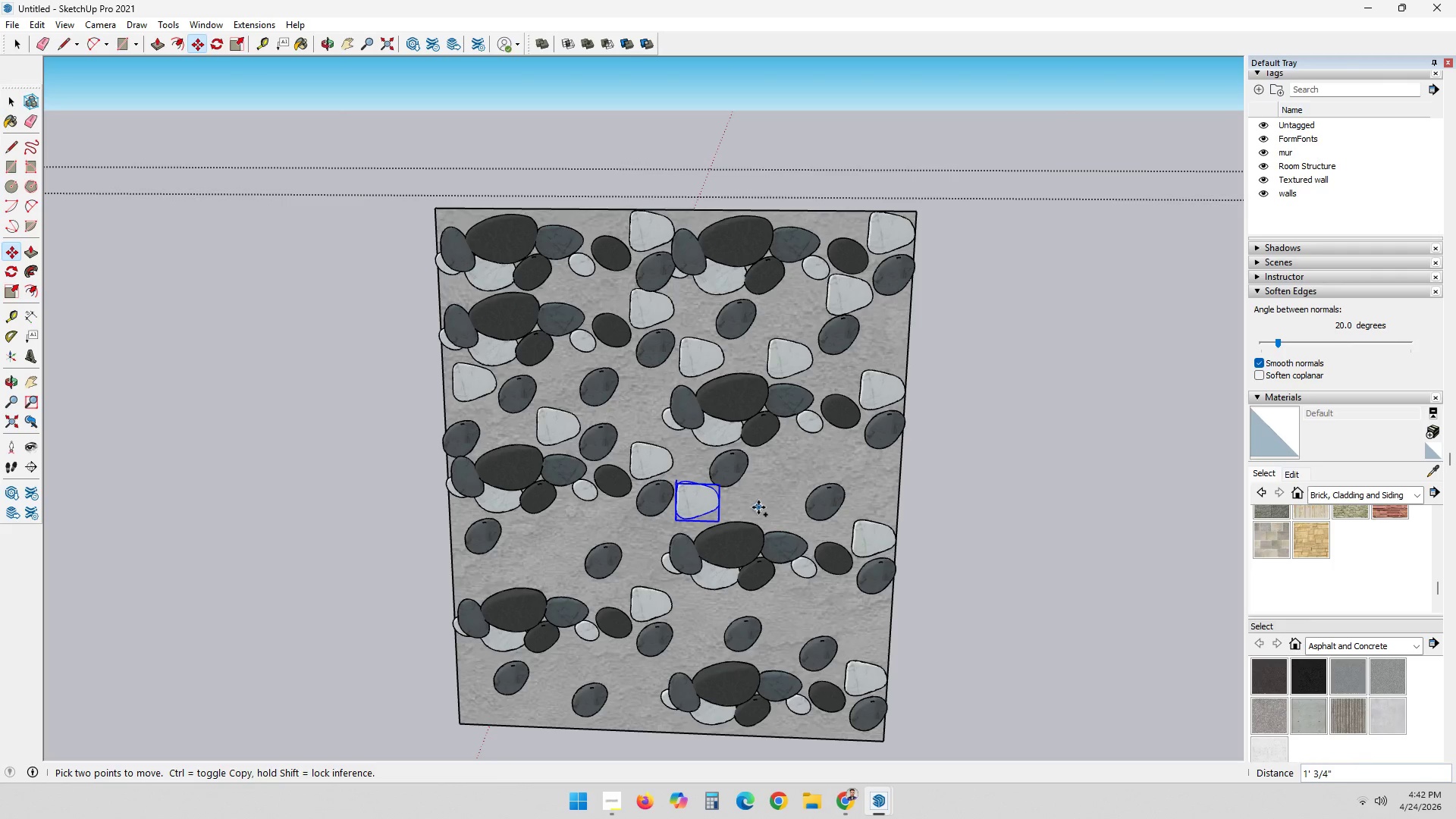 
double_click([757, 507])
 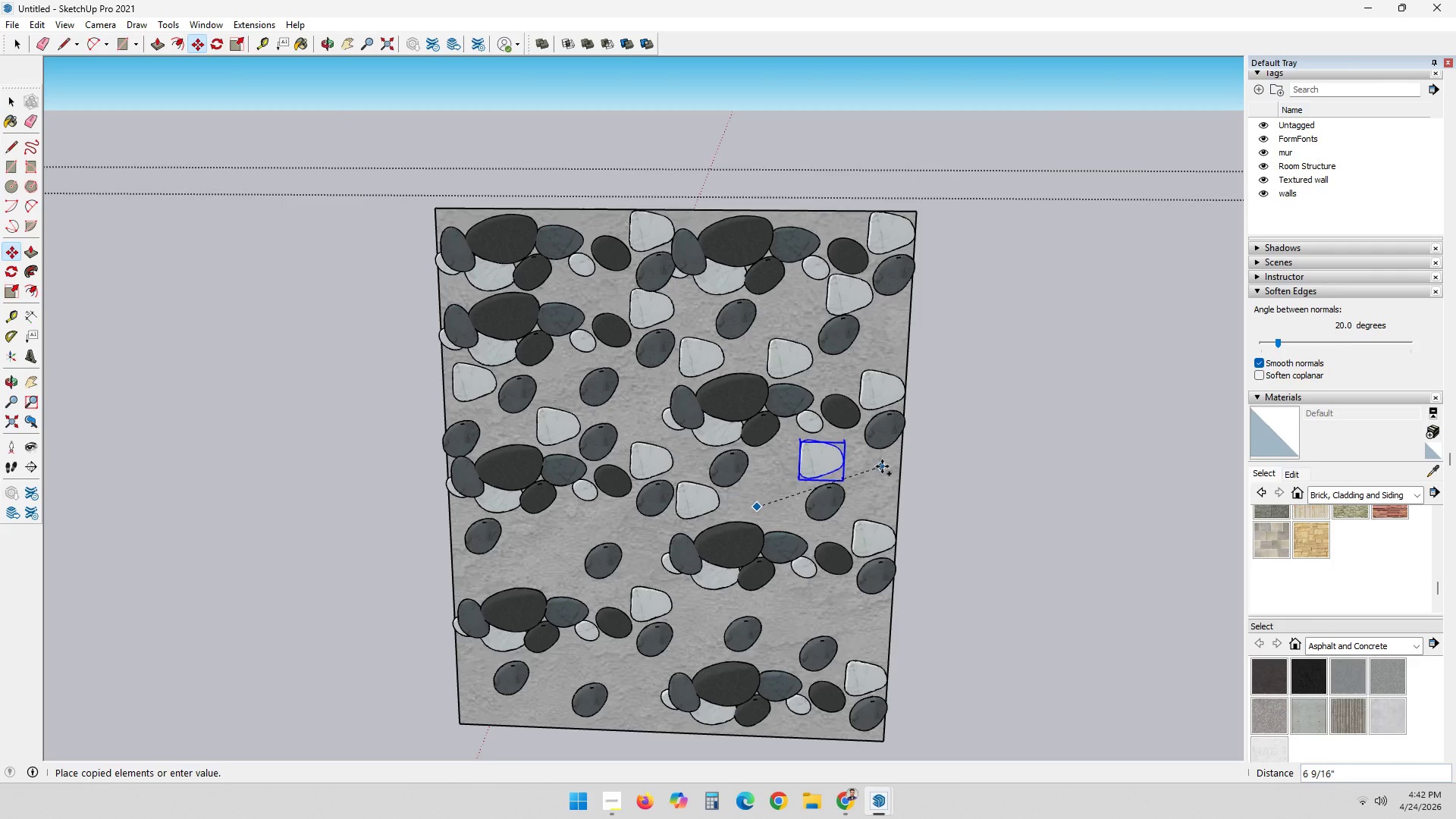 
left_click([876, 469])
 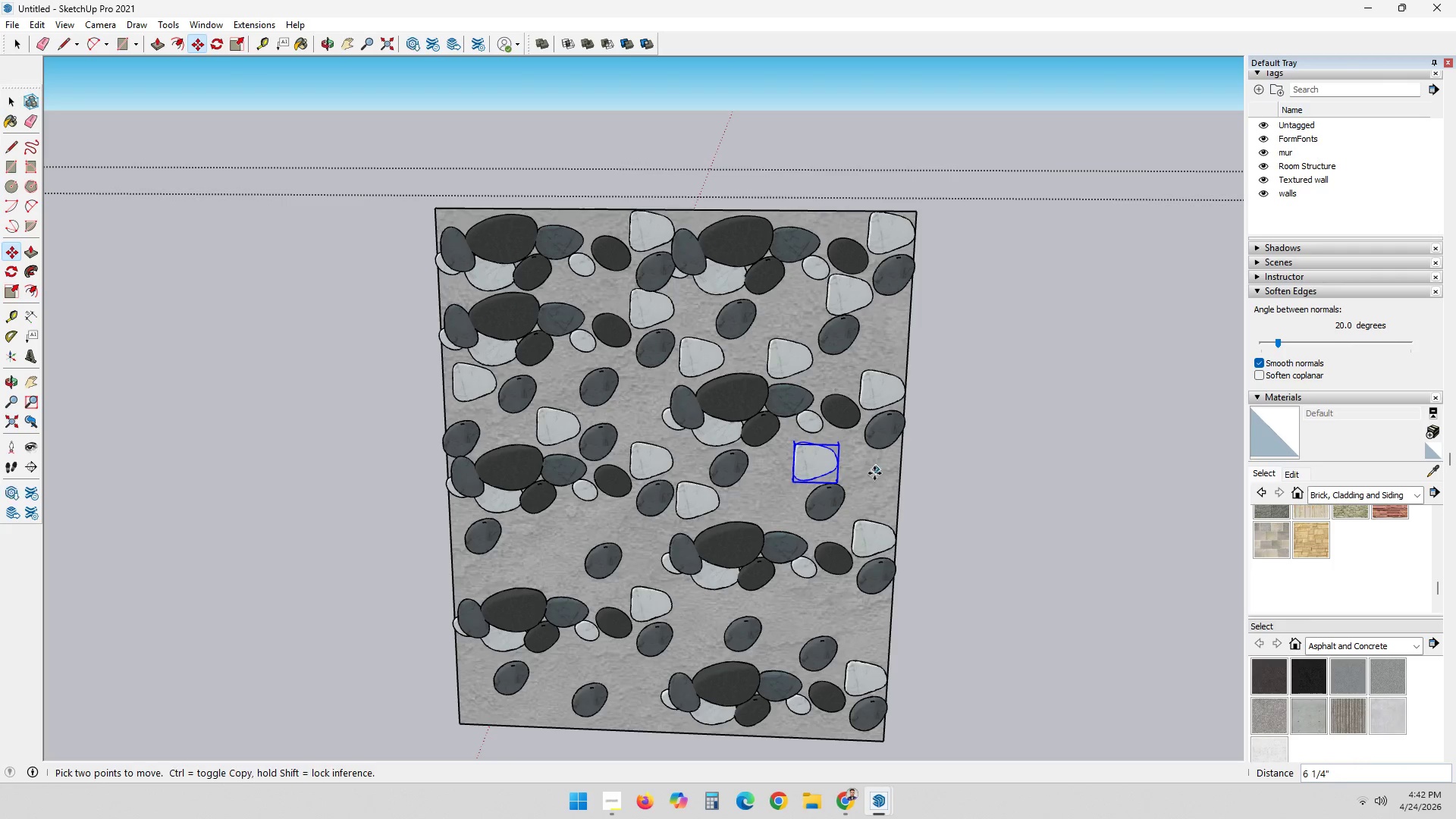 
key(Control+ControlLeft)
 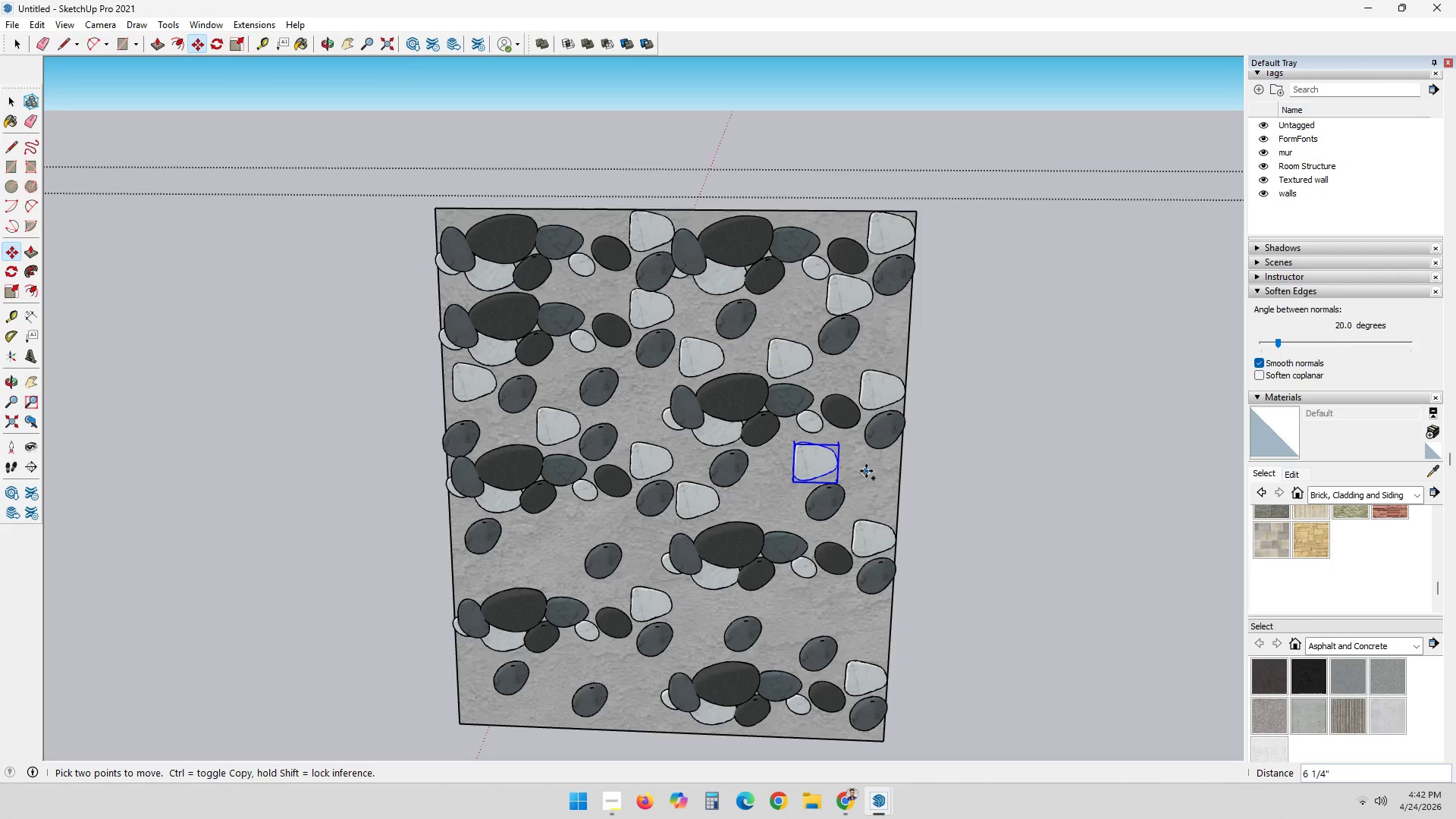 
double_click([866, 469])
 